 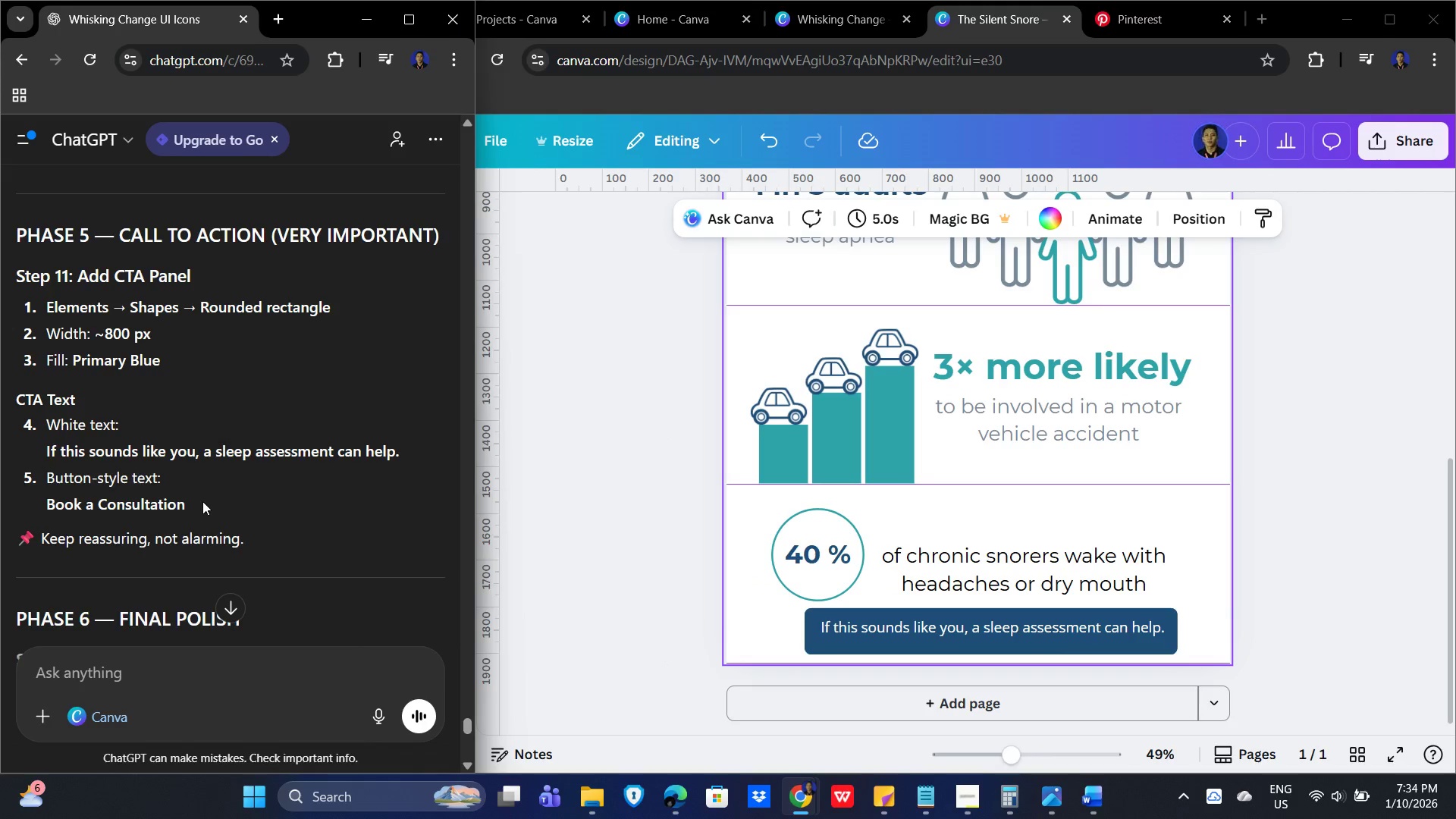 
left_click_drag(start_coordinate=[198, 501], to_coordinate=[39, 514])
 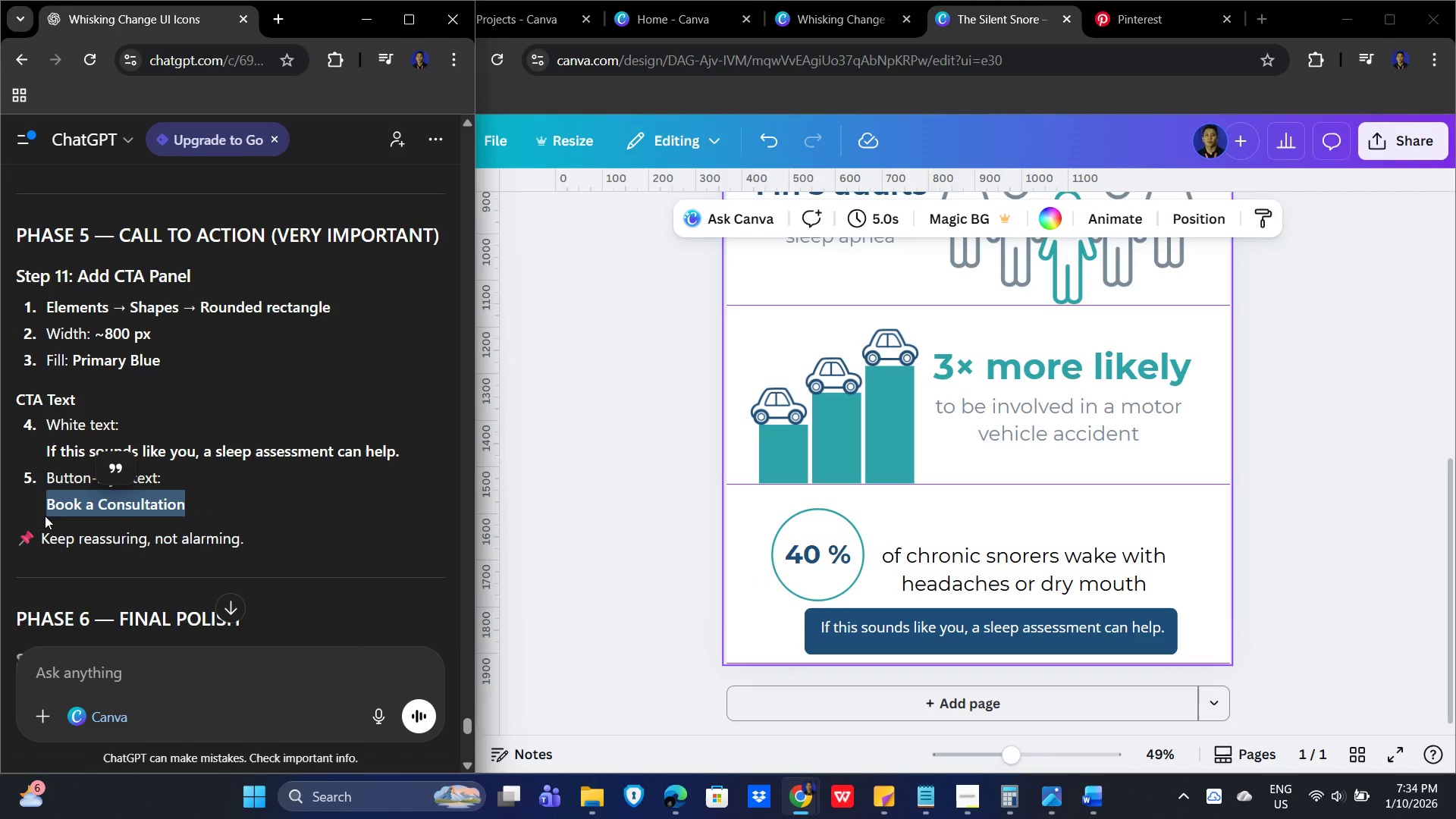 
key(Control+C)
 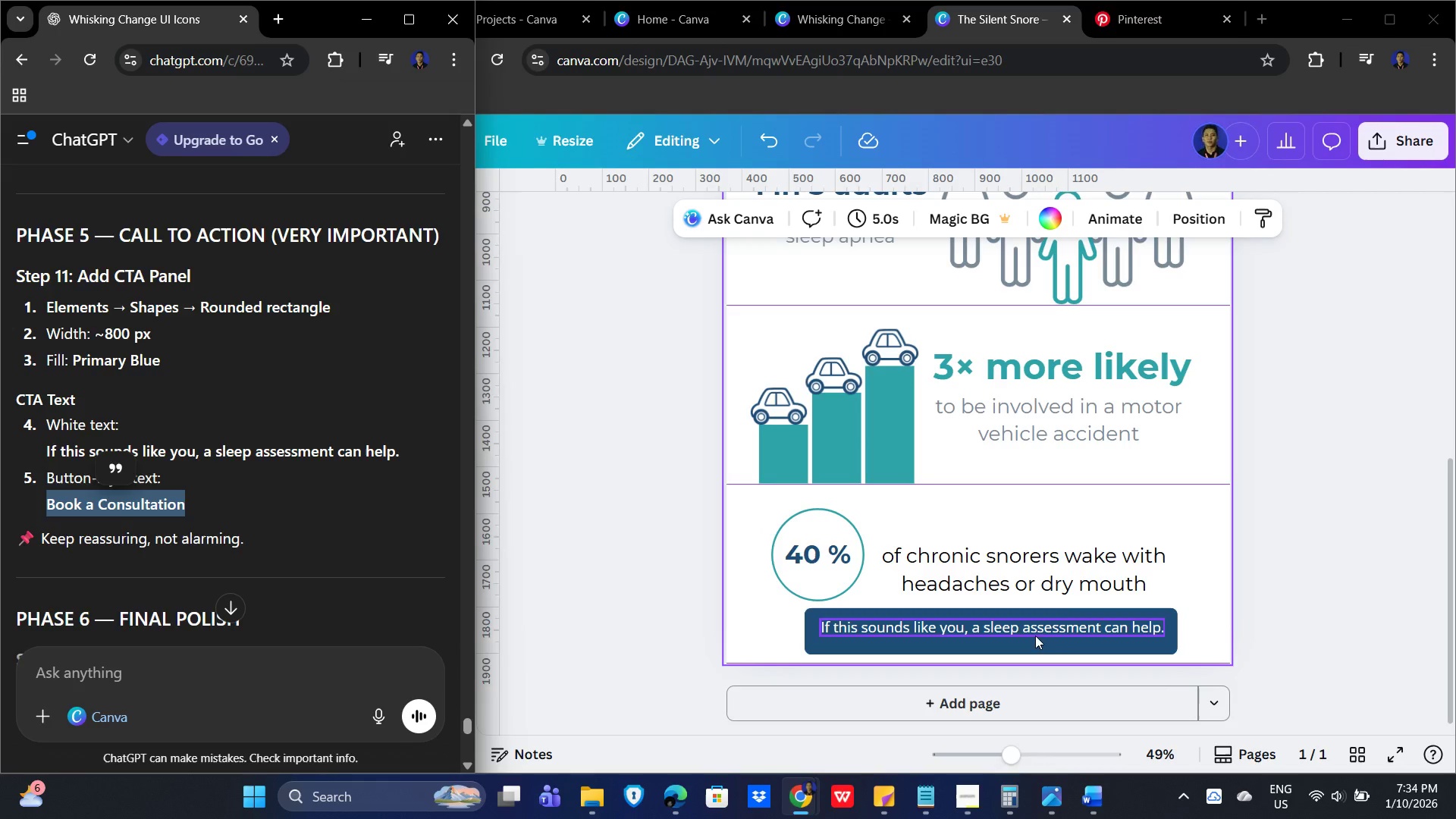 
left_click([1026, 629])
 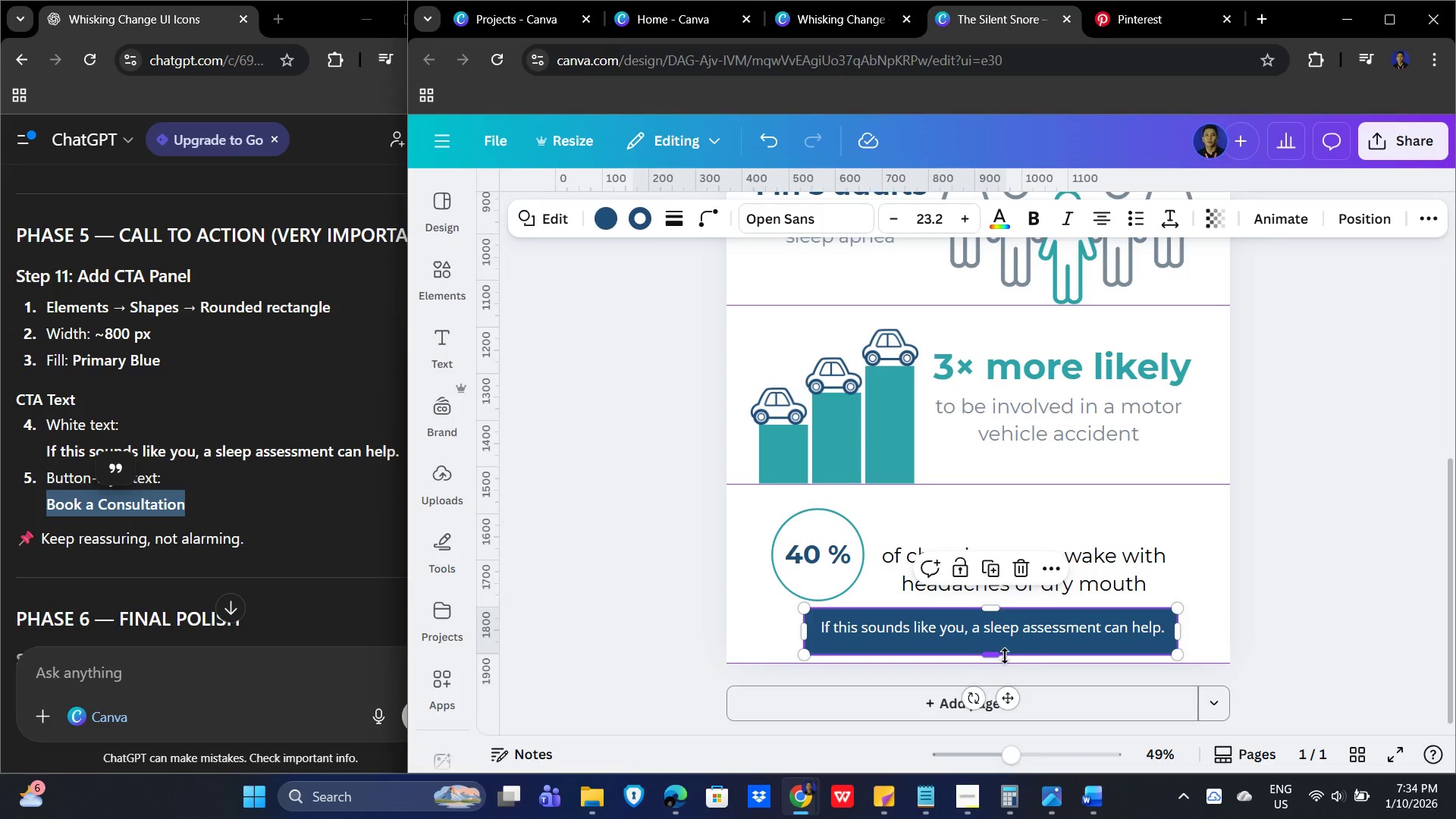 
left_click_drag(start_coordinate=[999, 652], to_coordinate=[998, 643])
 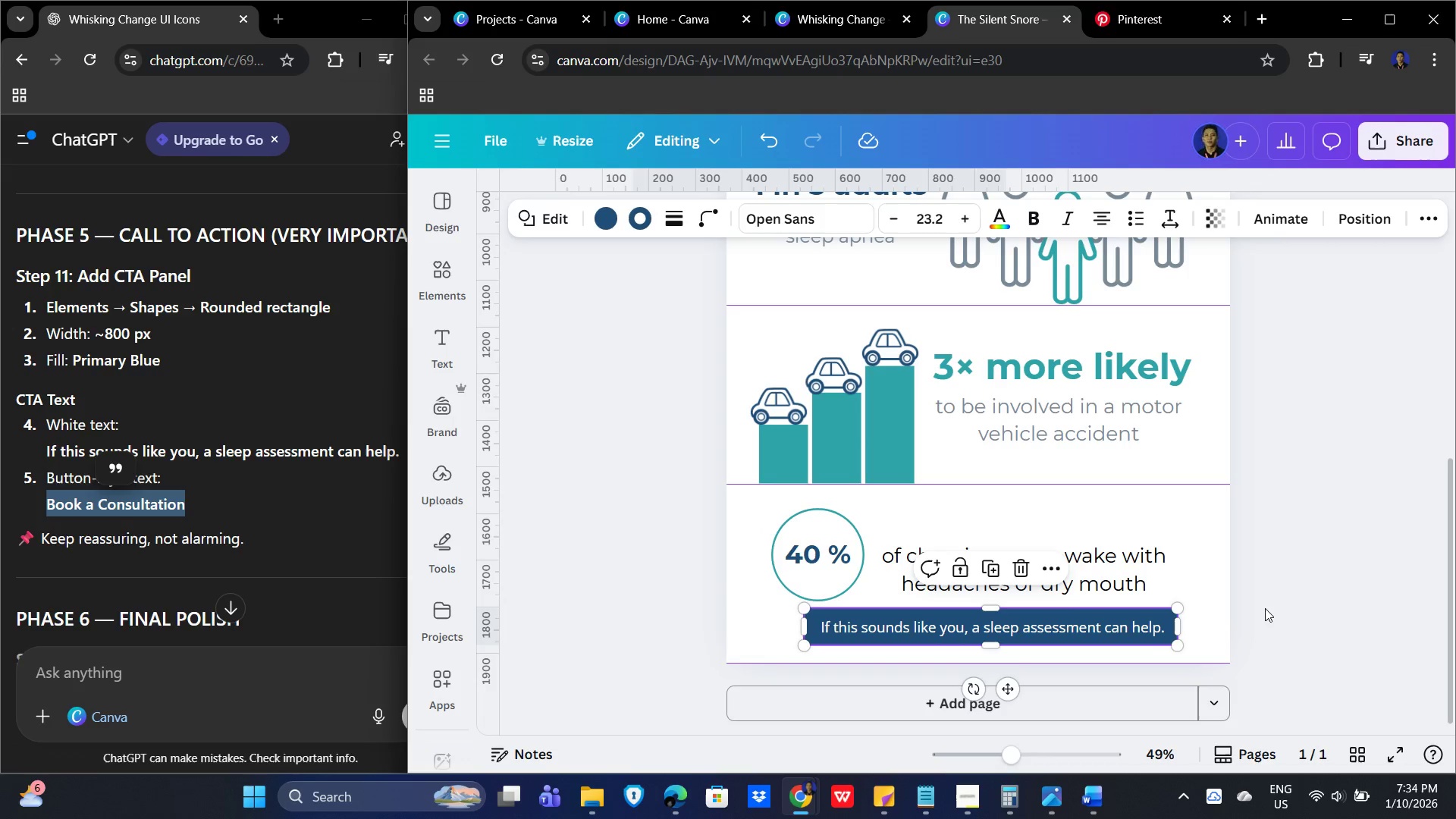 
left_click([1266, 604])
 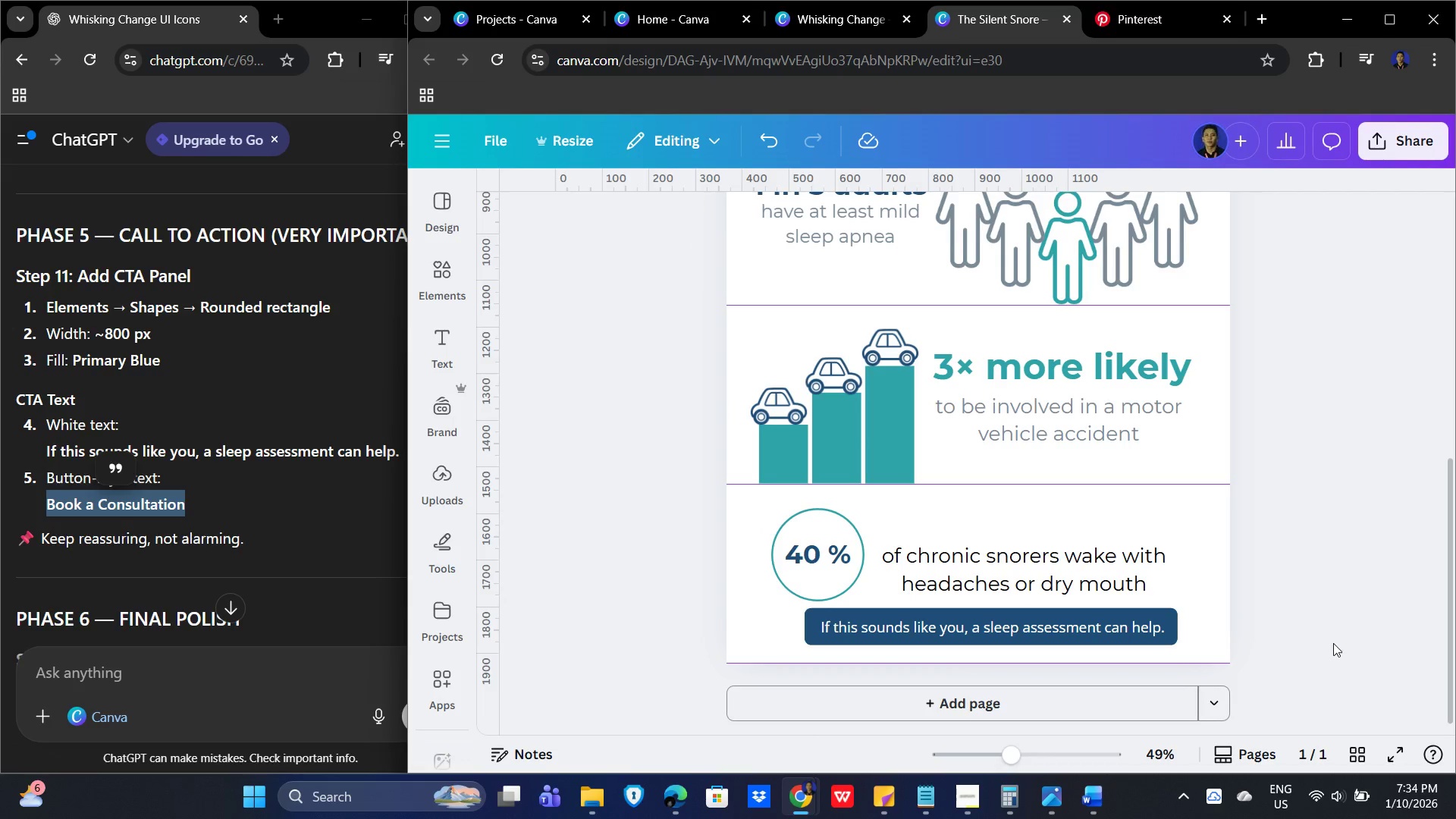 
hold_key(key=ControlLeft, duration=1.05)
 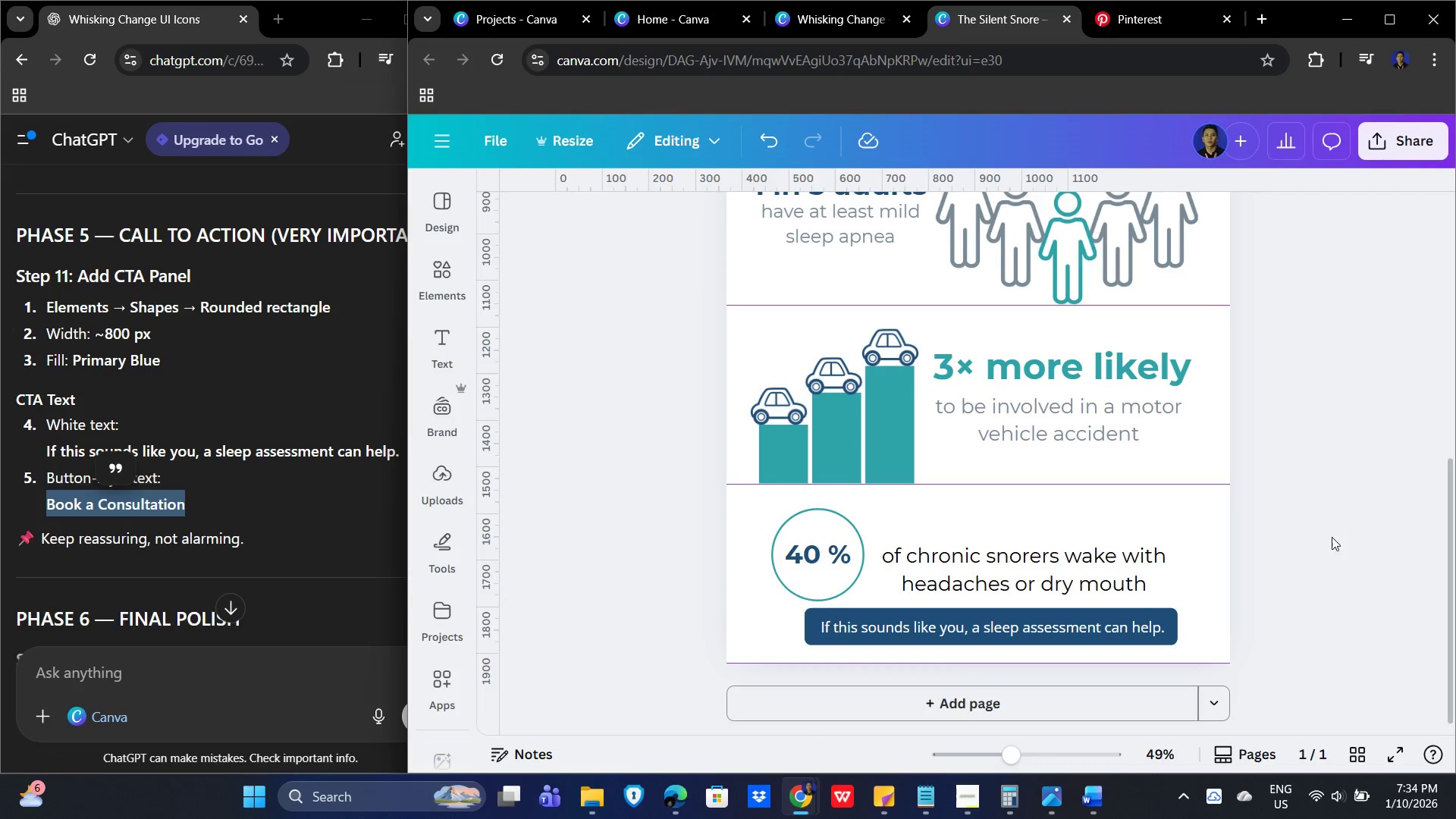 
scroll: coordinate [1283, 557], scroll_direction: up, amount: 5.0
 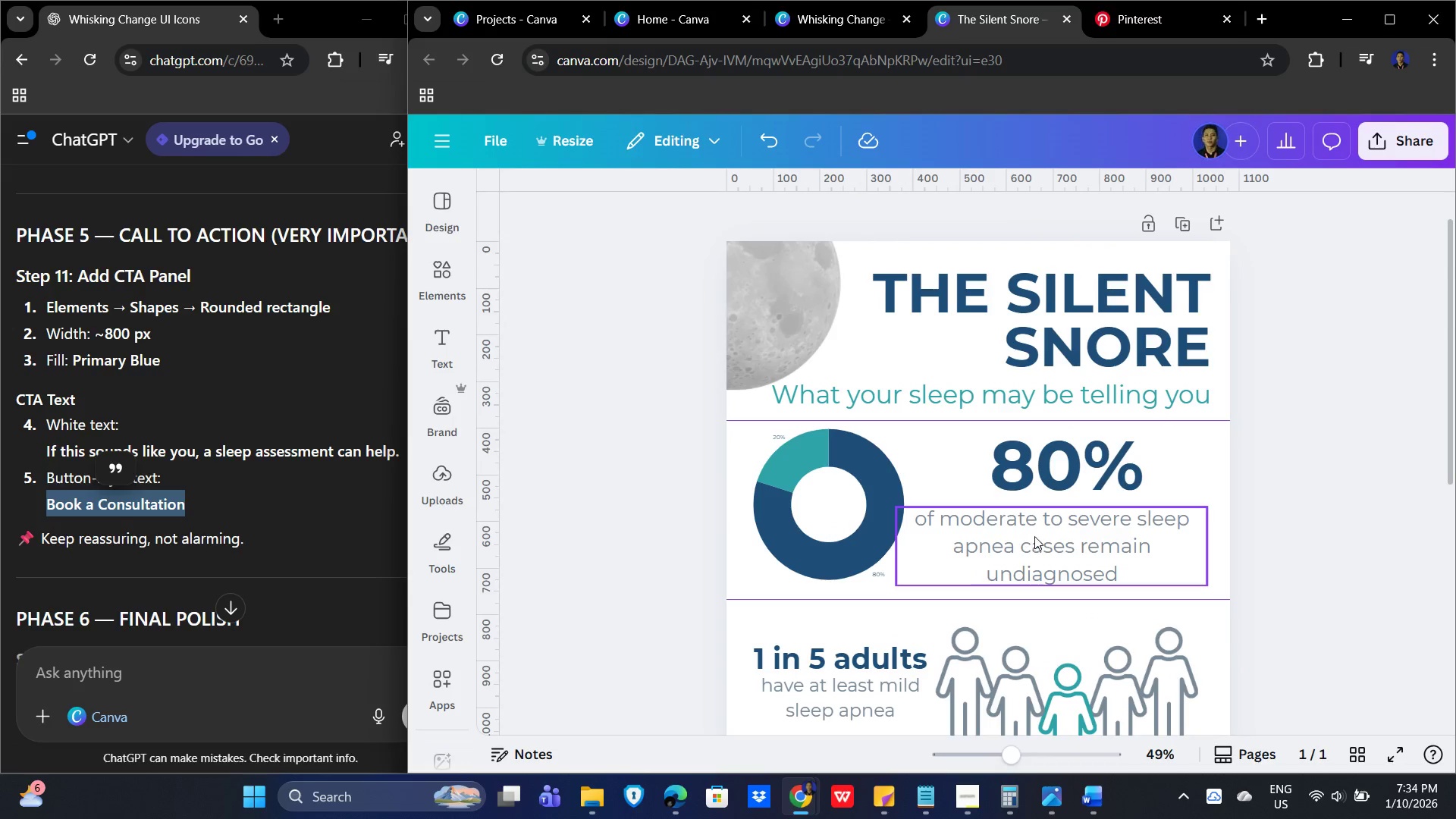 
hold_key(key=ShiftLeft, duration=1.5)
left_click([1066, 544])
 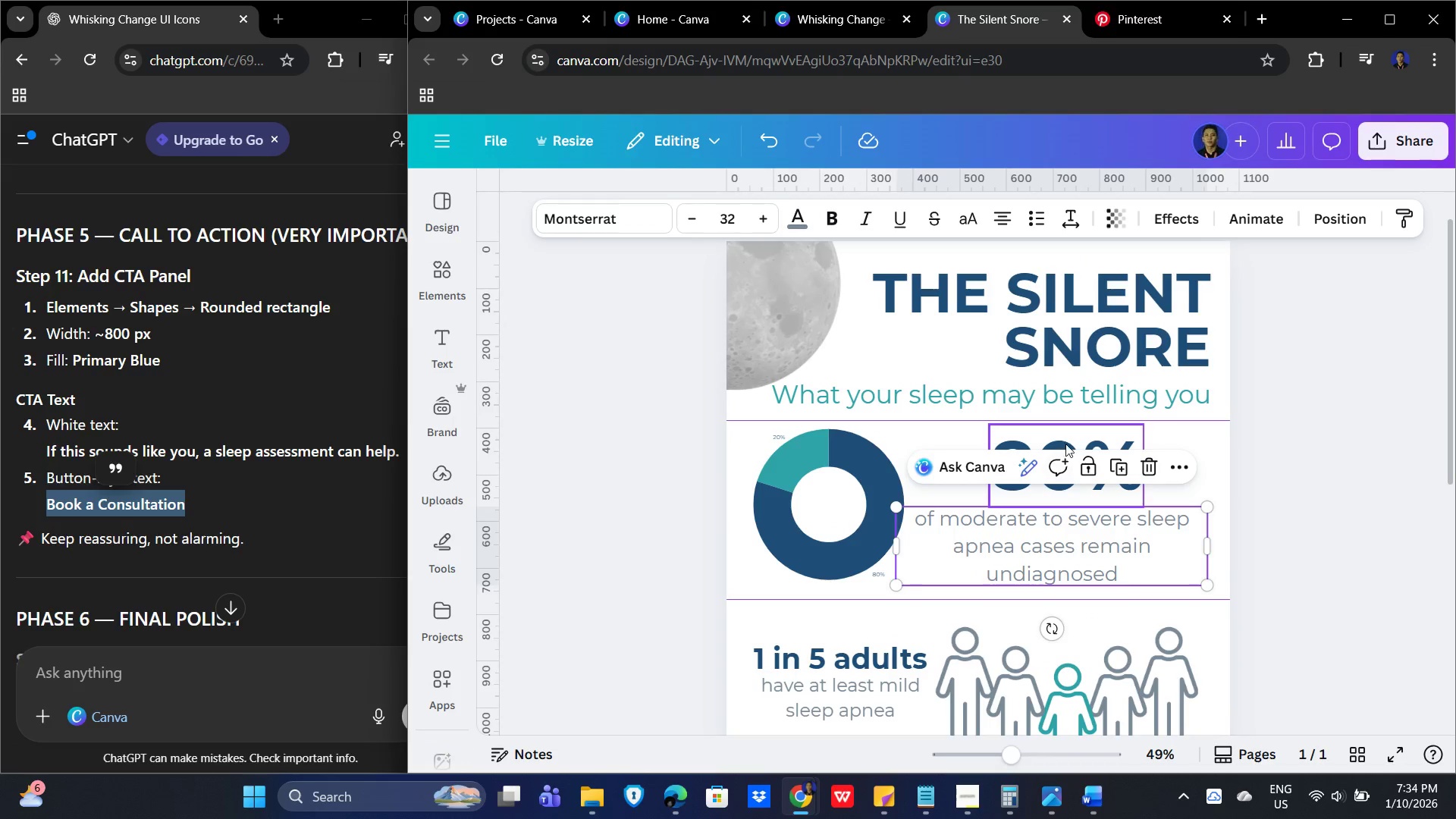 
left_click([1067, 443])
 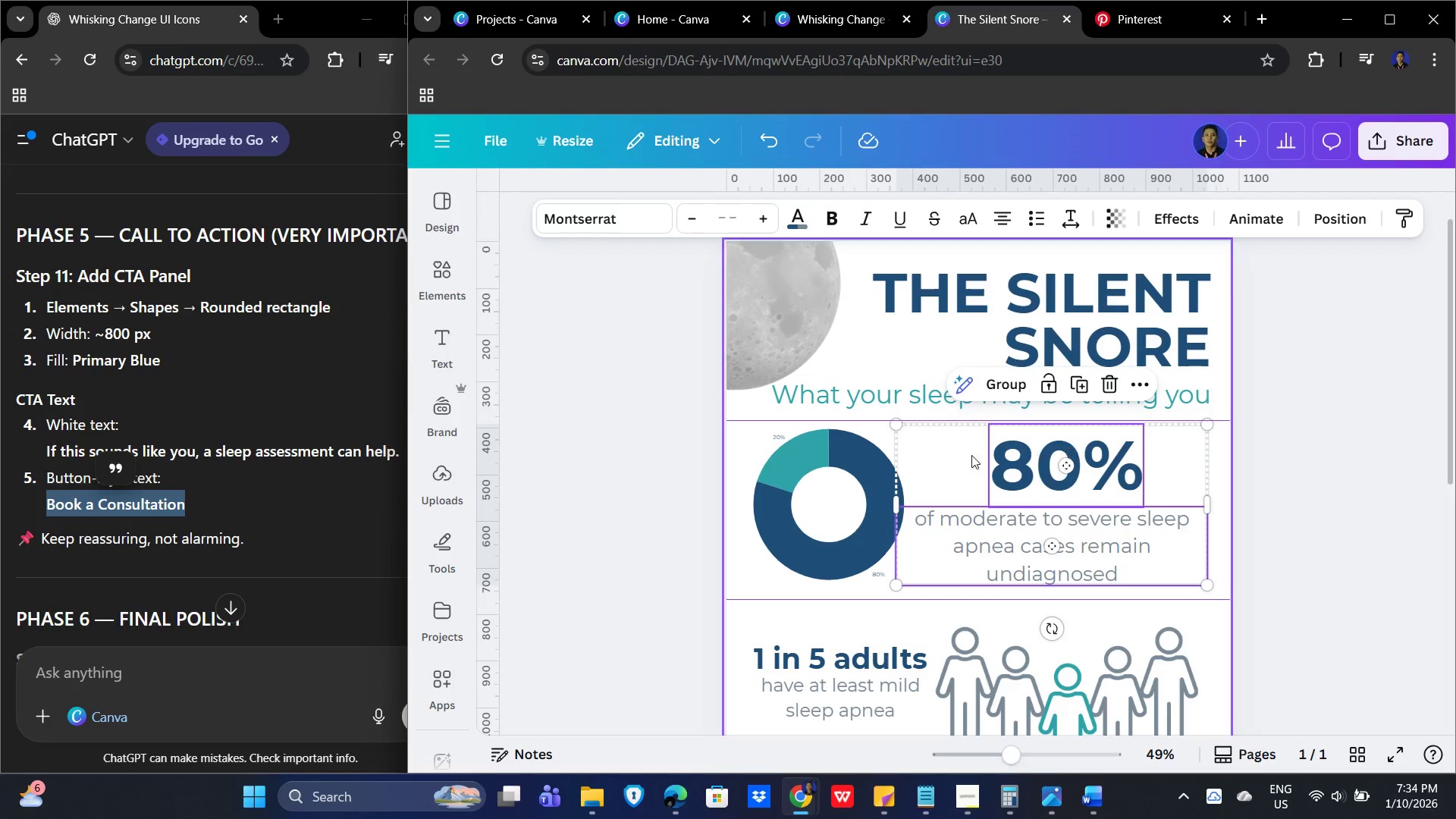 
hold_key(key=ShiftLeft, duration=0.61)
 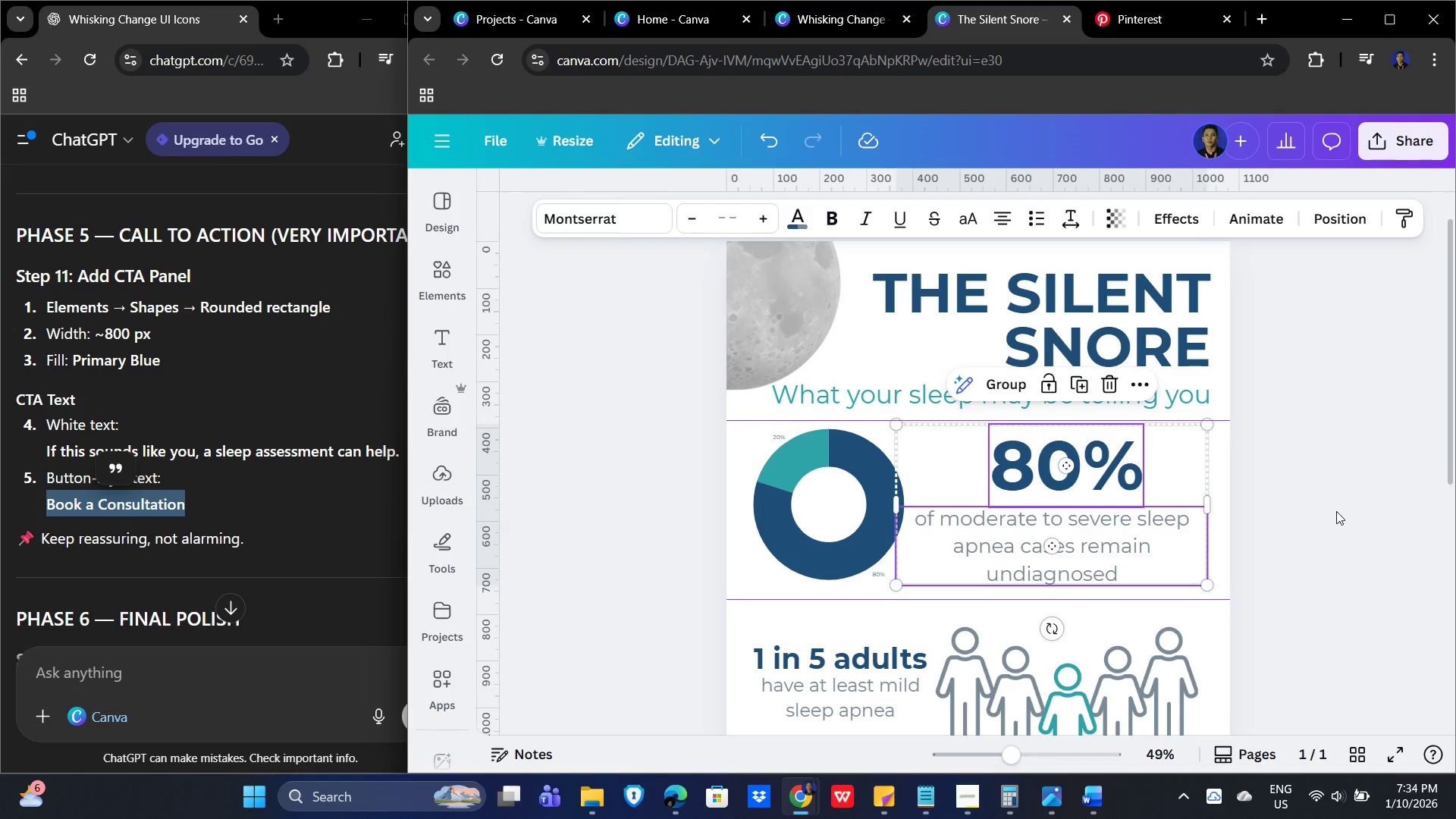 
scroll: coordinate [1336, 511], scroll_direction: down, amount: 2.0
 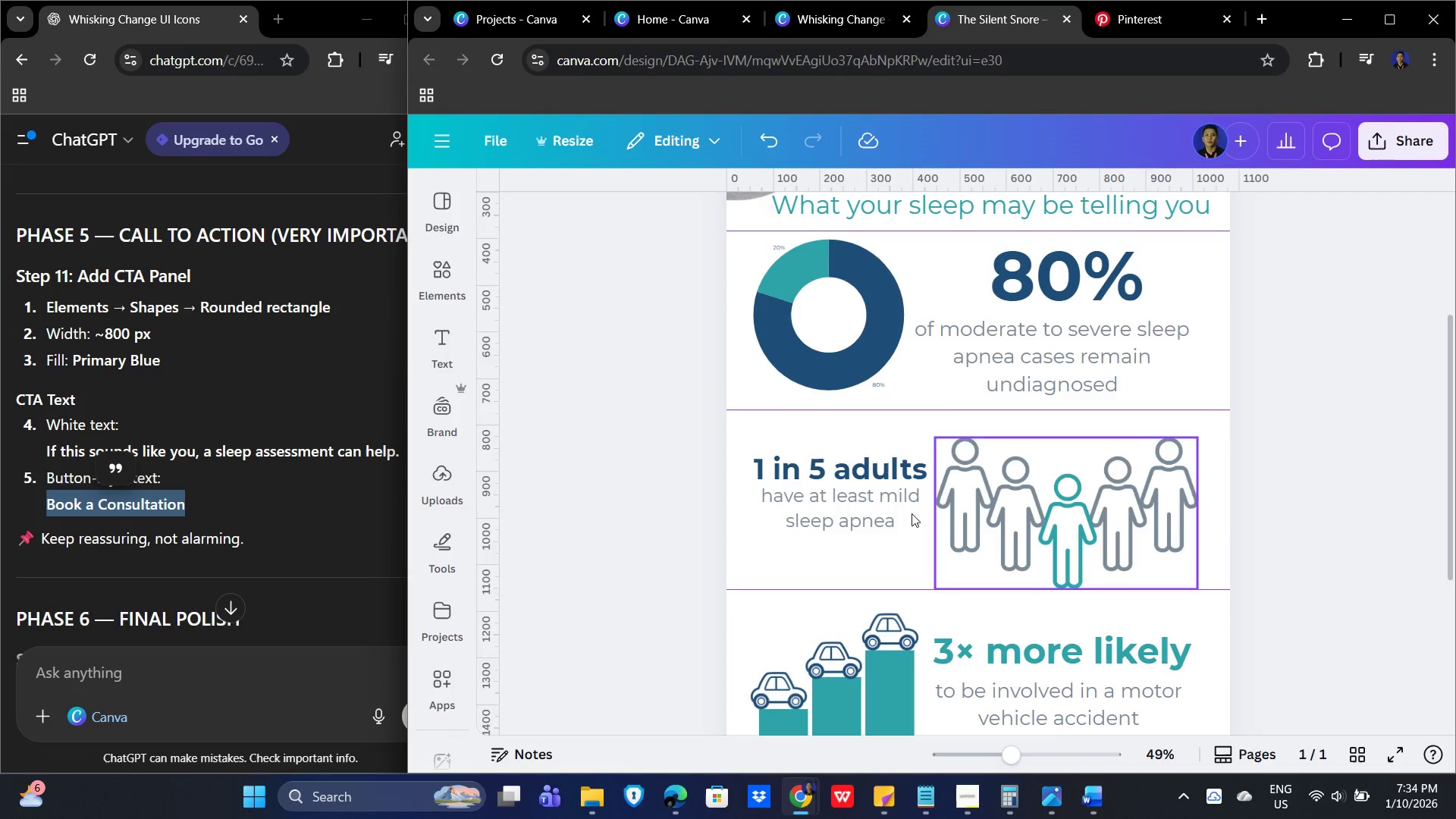 
hold_key(key=ShiftLeft, duration=1.14)
left_click([800, 489])
 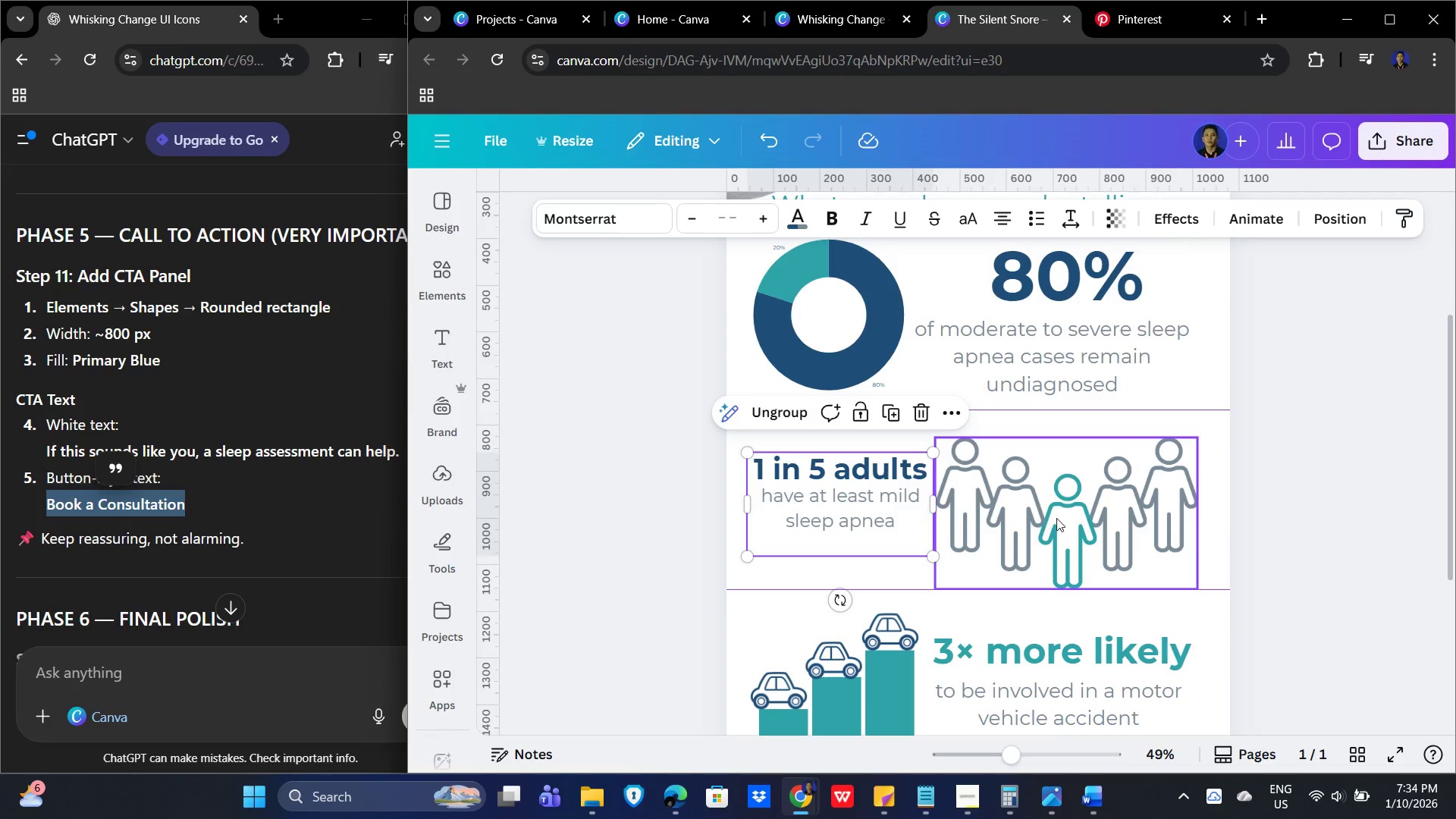 
left_click([1059, 518])
 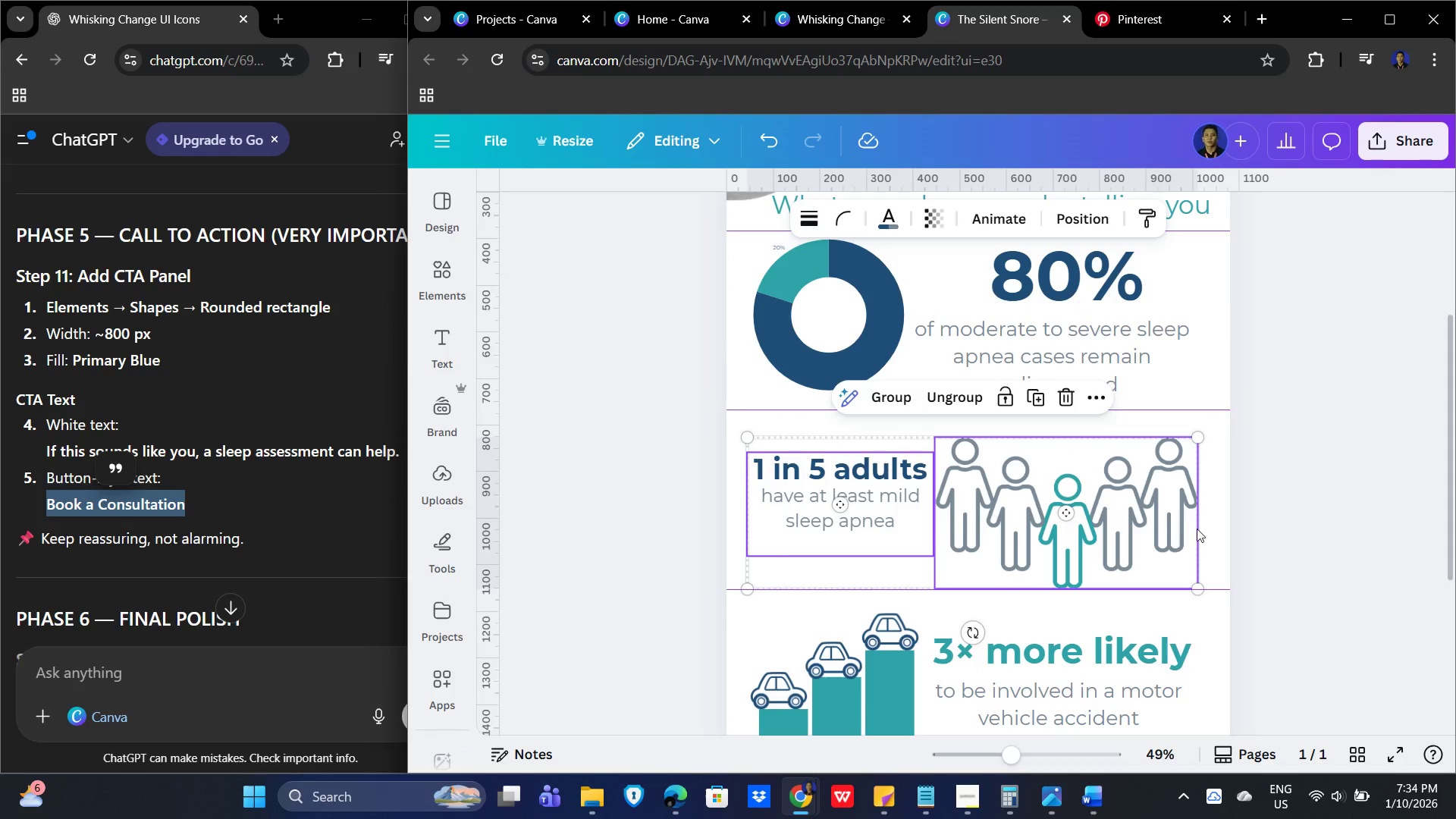 
hold_key(key=ArrowUp, duration=1.5)
 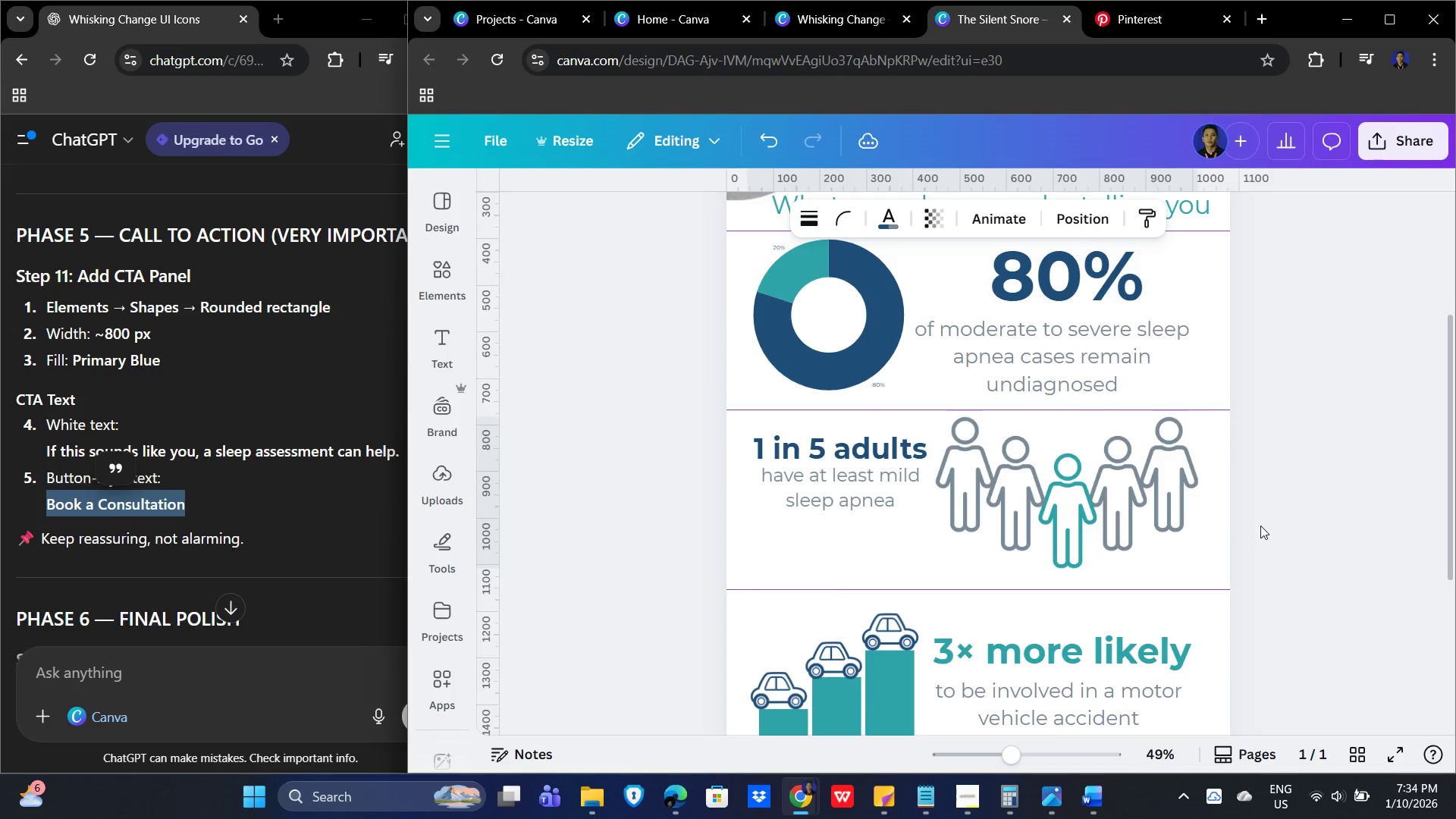 
hold_key(key=ArrowUp, duration=0.45)
 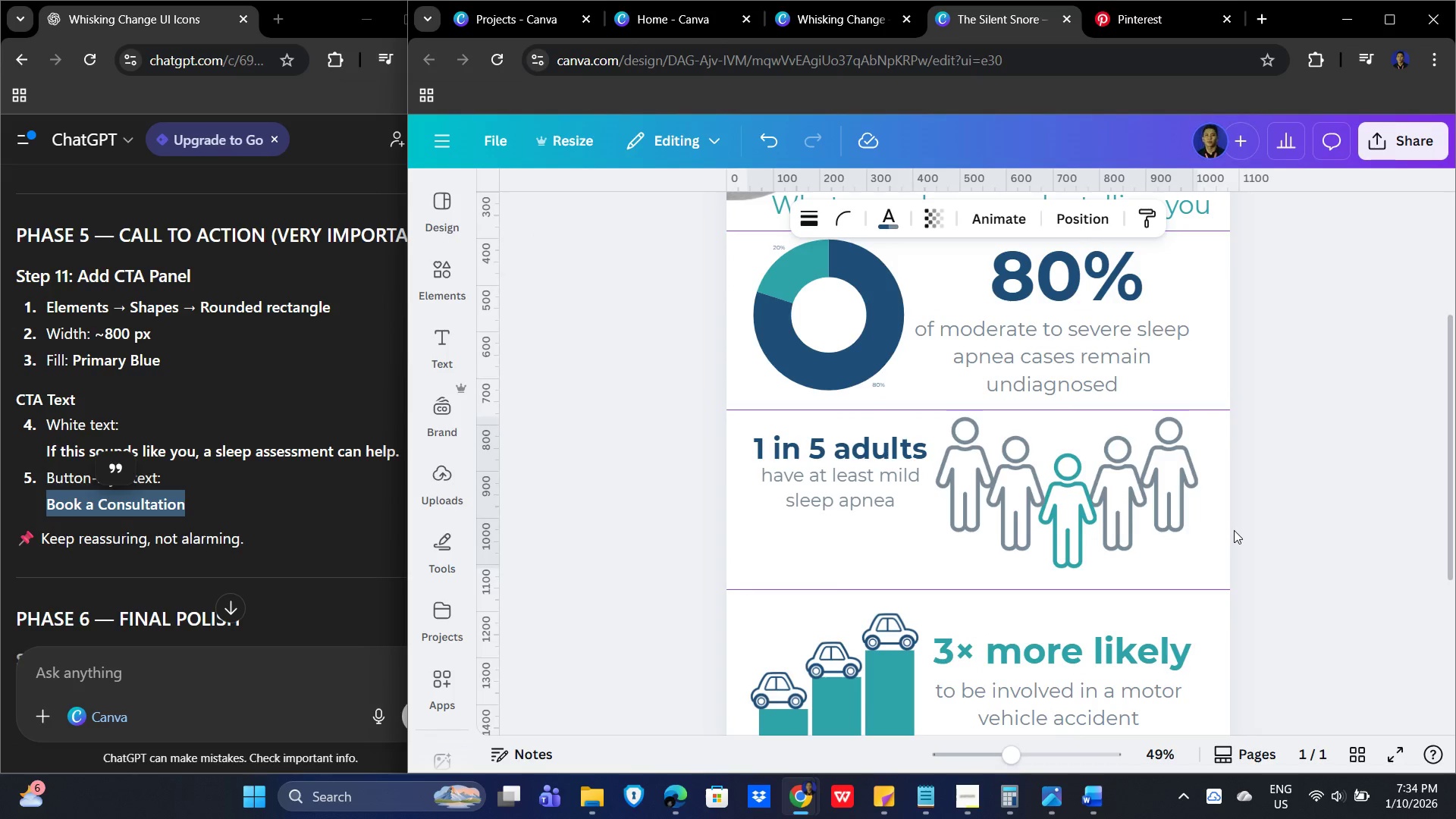 
key(ArrowUp)
 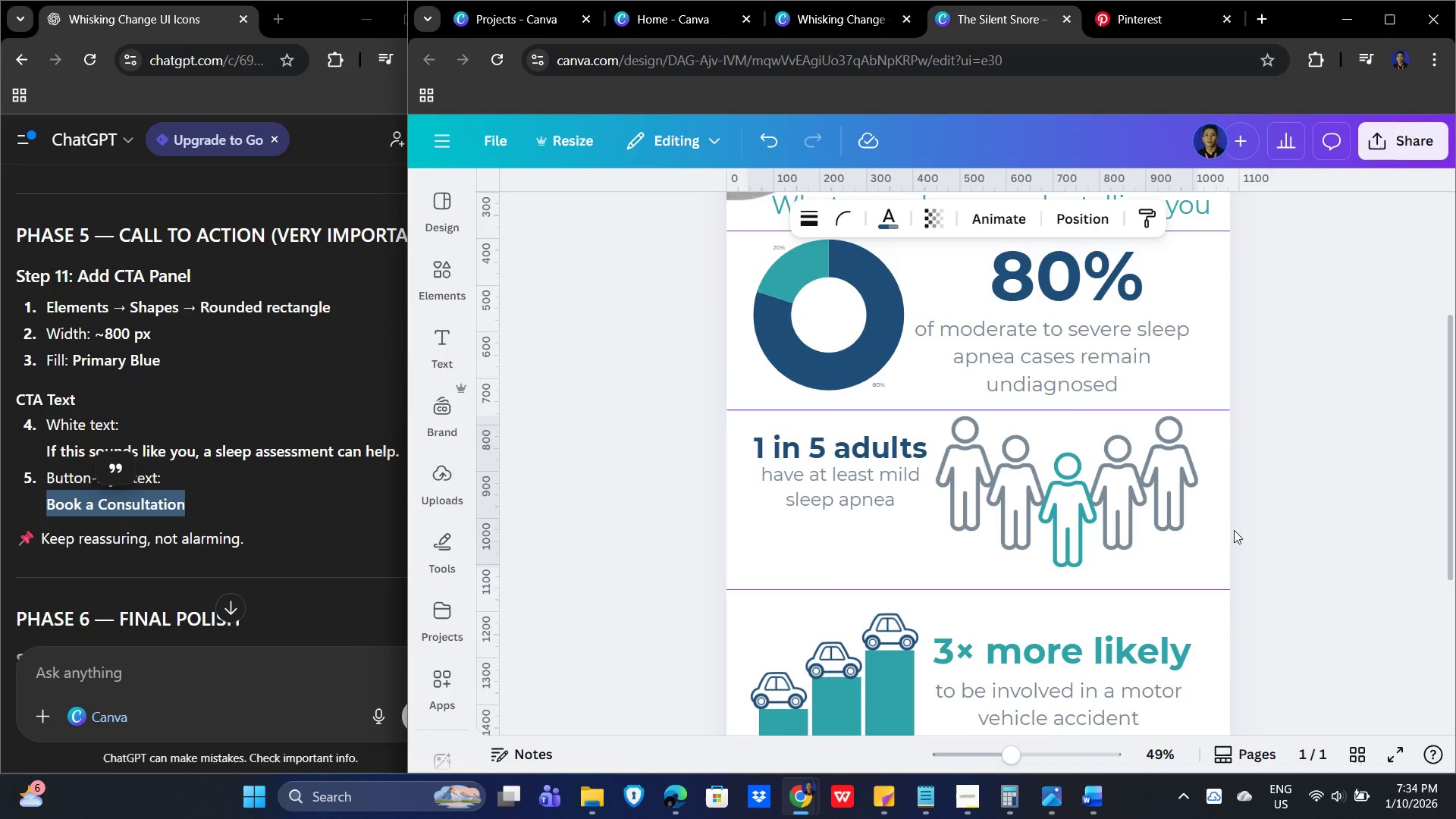 
key(ArrowUp)
 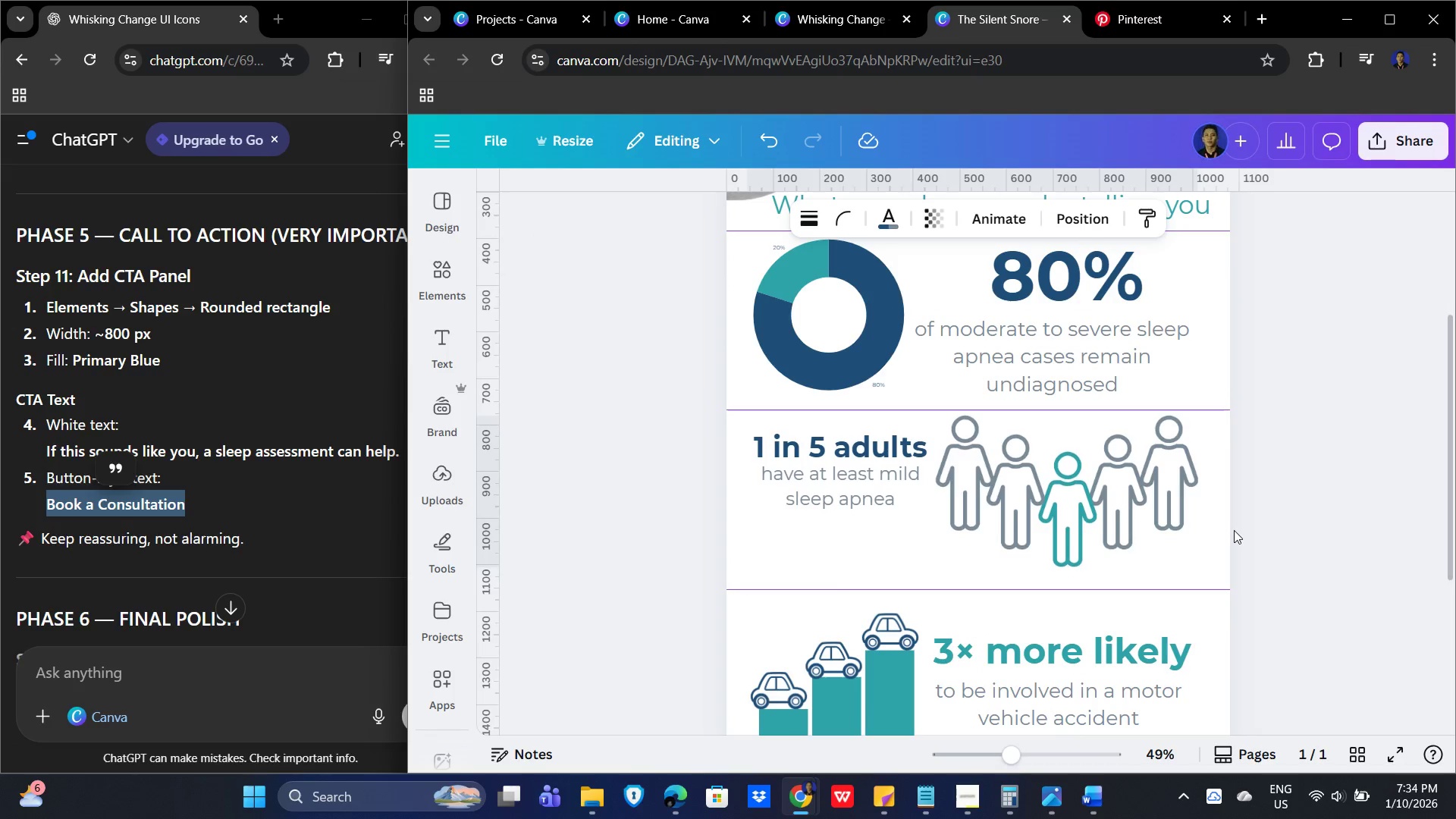 
key(ArrowUp)
 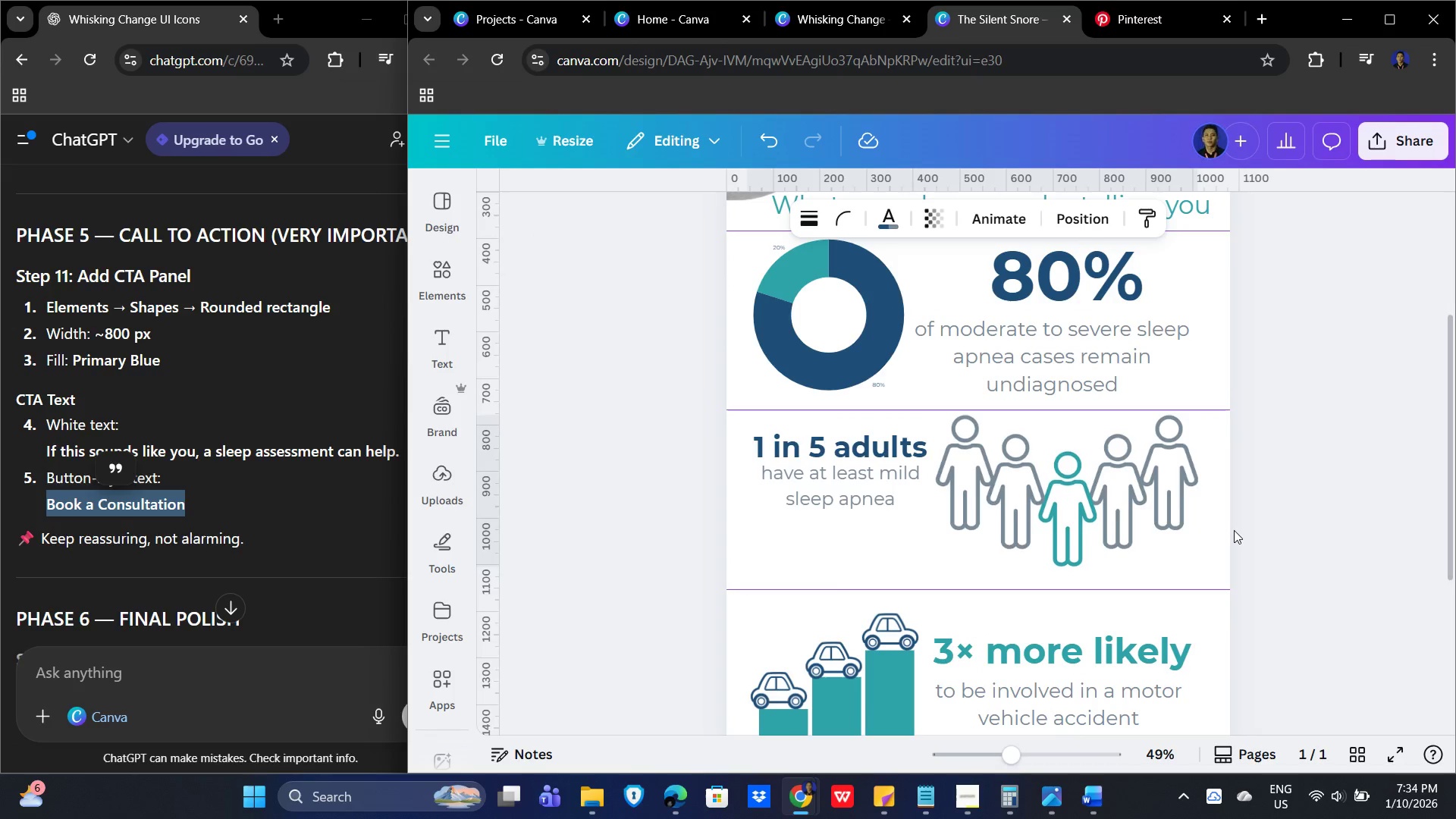 
key(ArrowUp)
 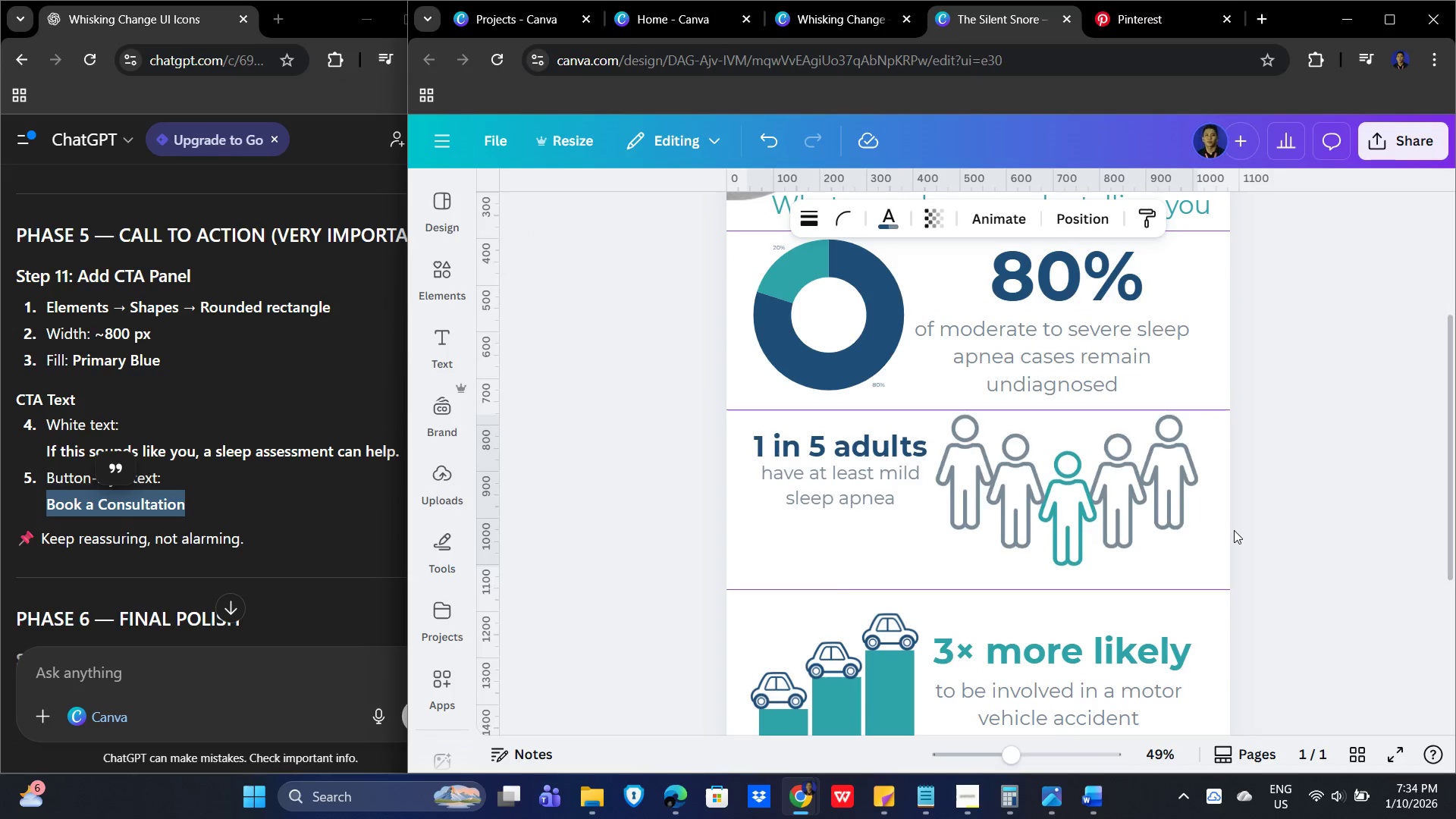 
key(ArrowUp)
 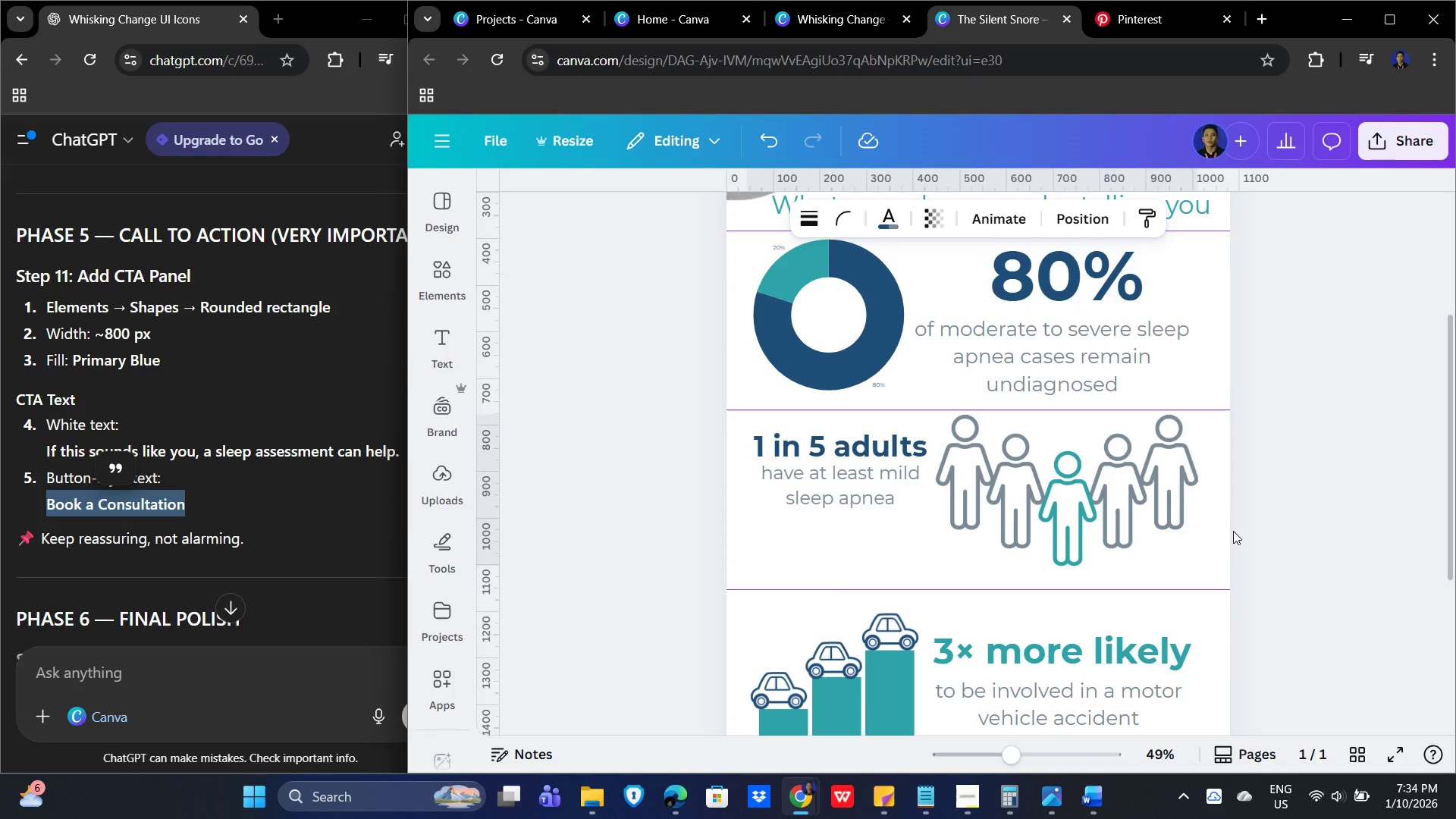 
key(ArrowUp)
 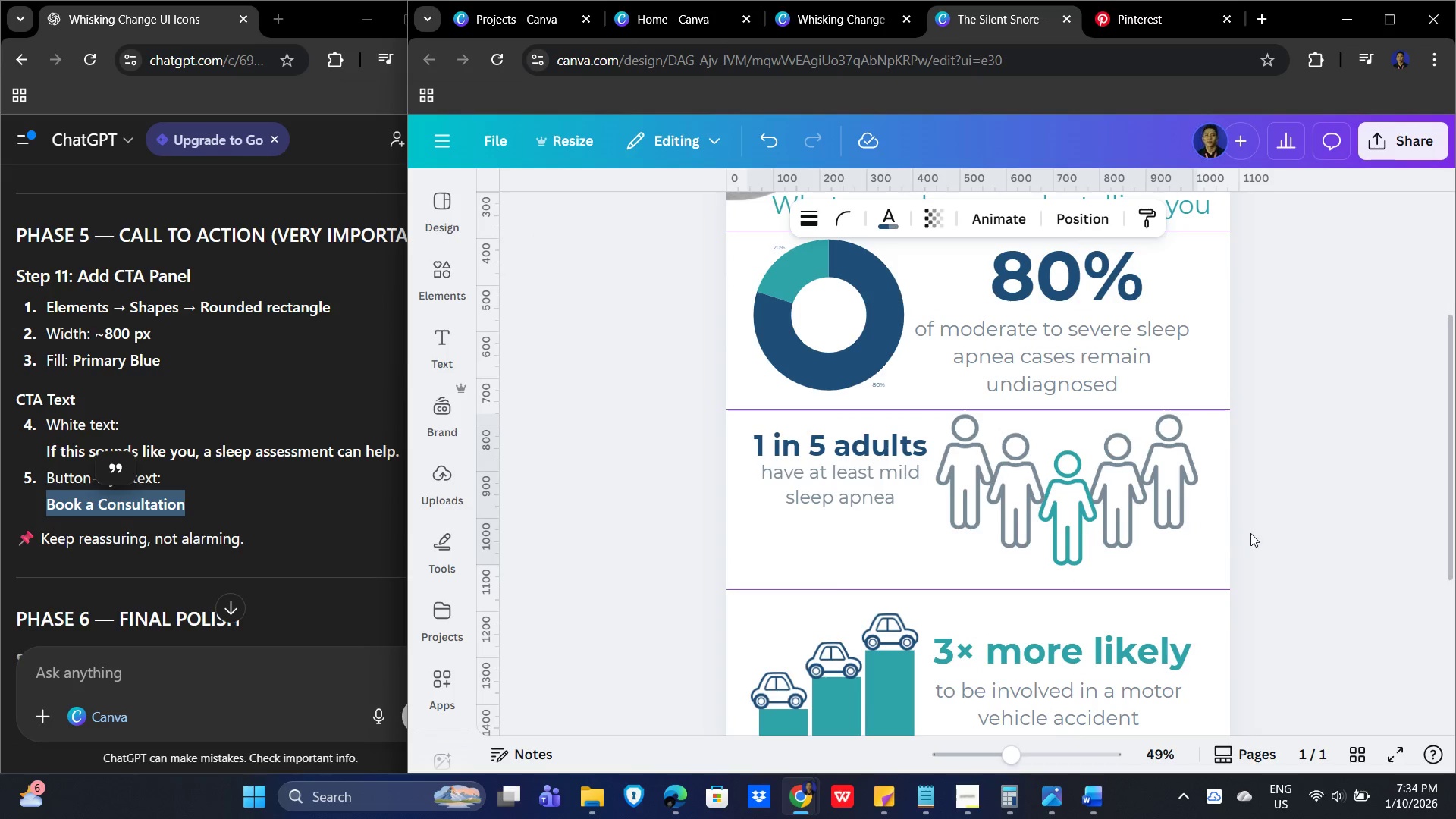 
key(ArrowUp)
 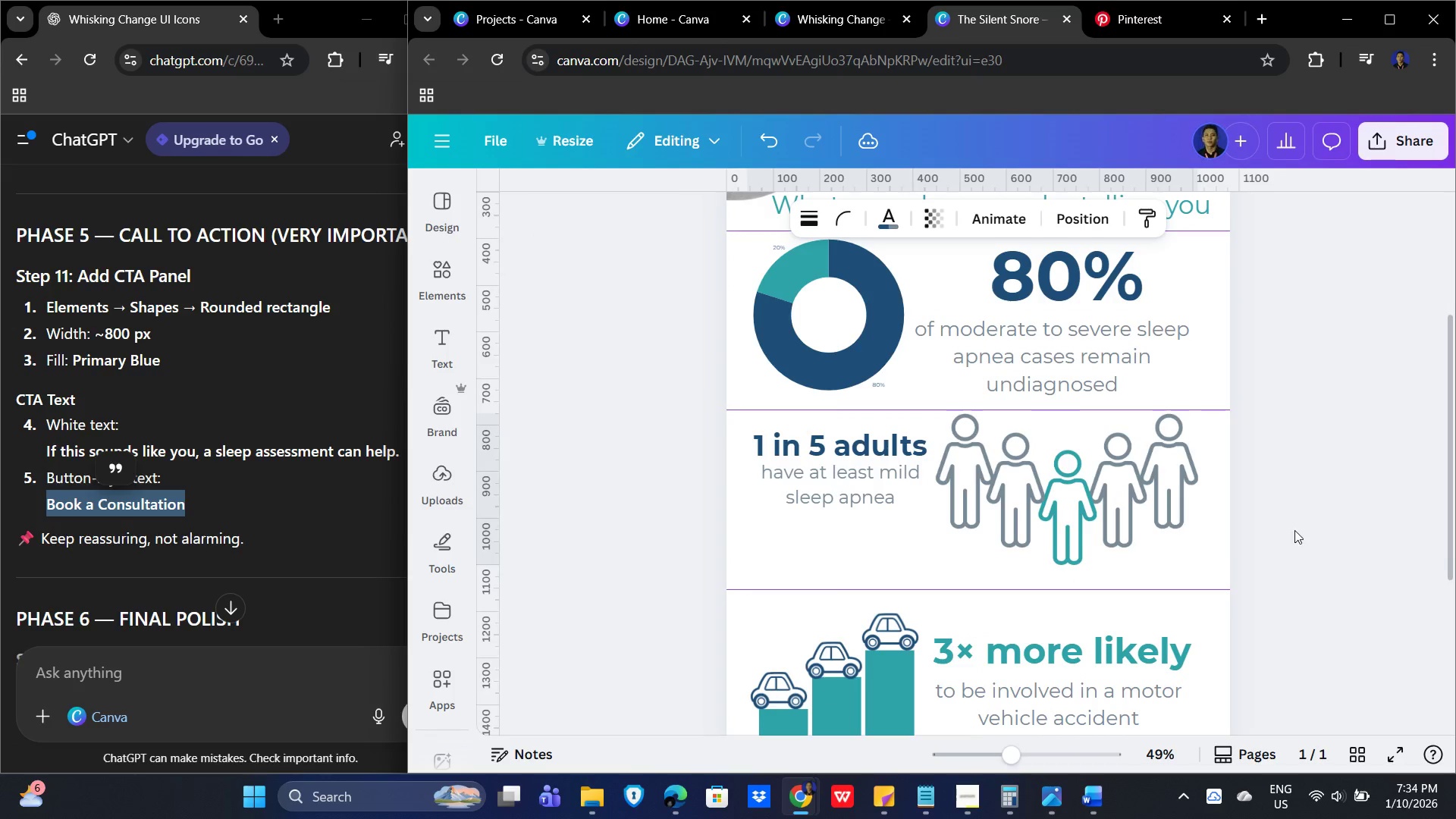 
scroll: coordinate [1300, 530], scroll_direction: down, amount: 2.0
 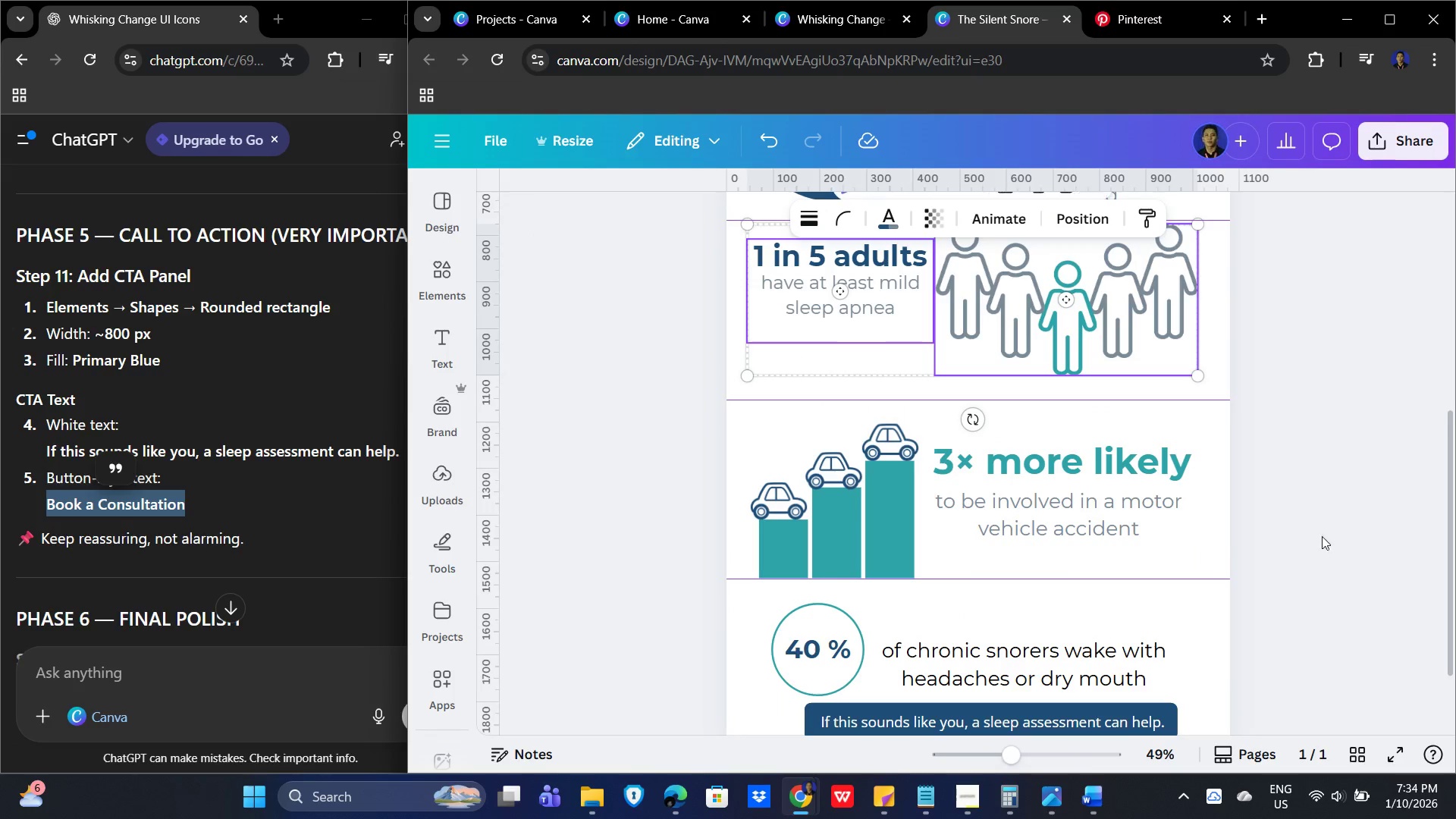 
left_click([1338, 520])
 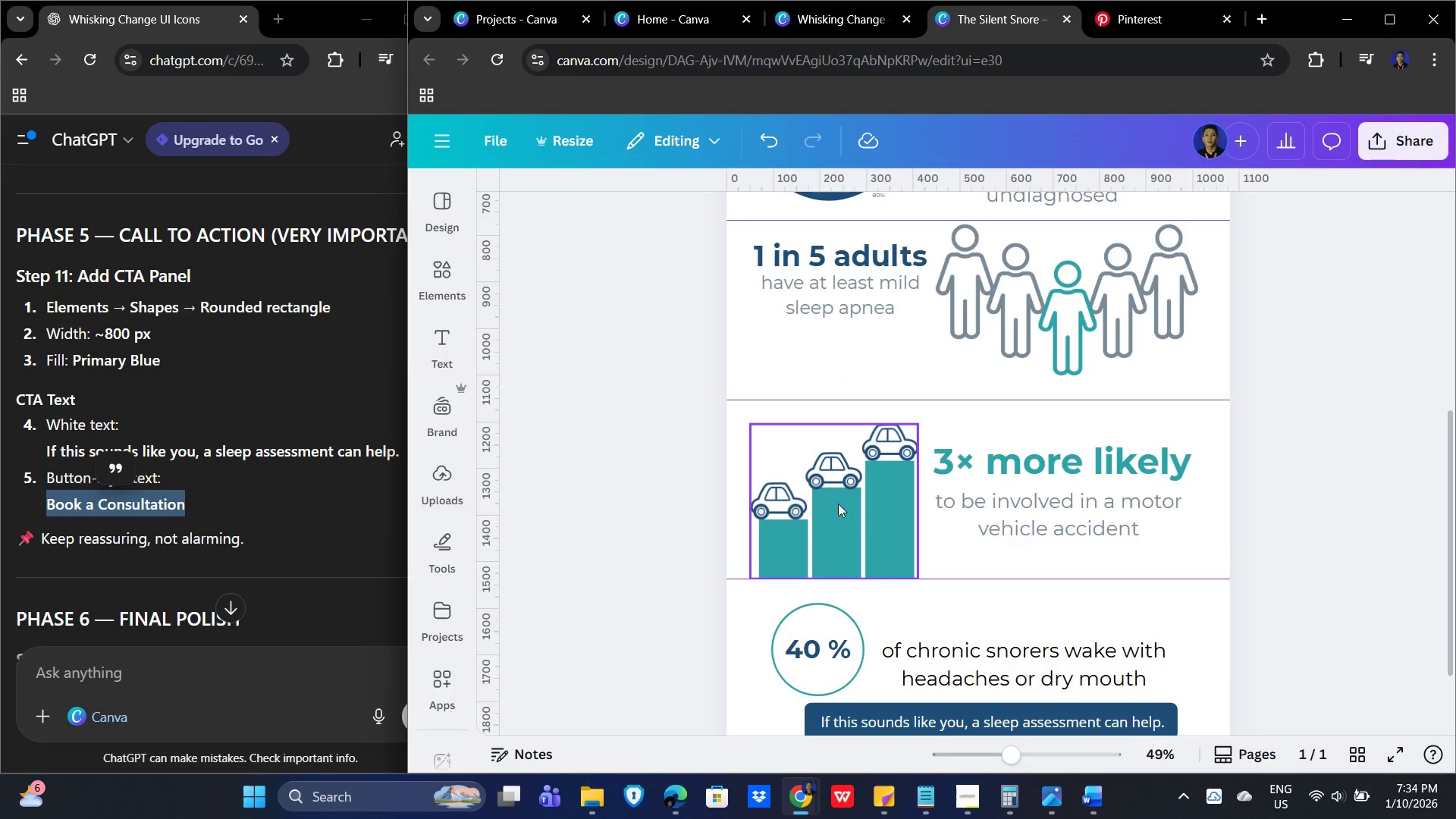 
left_click([863, 502])
 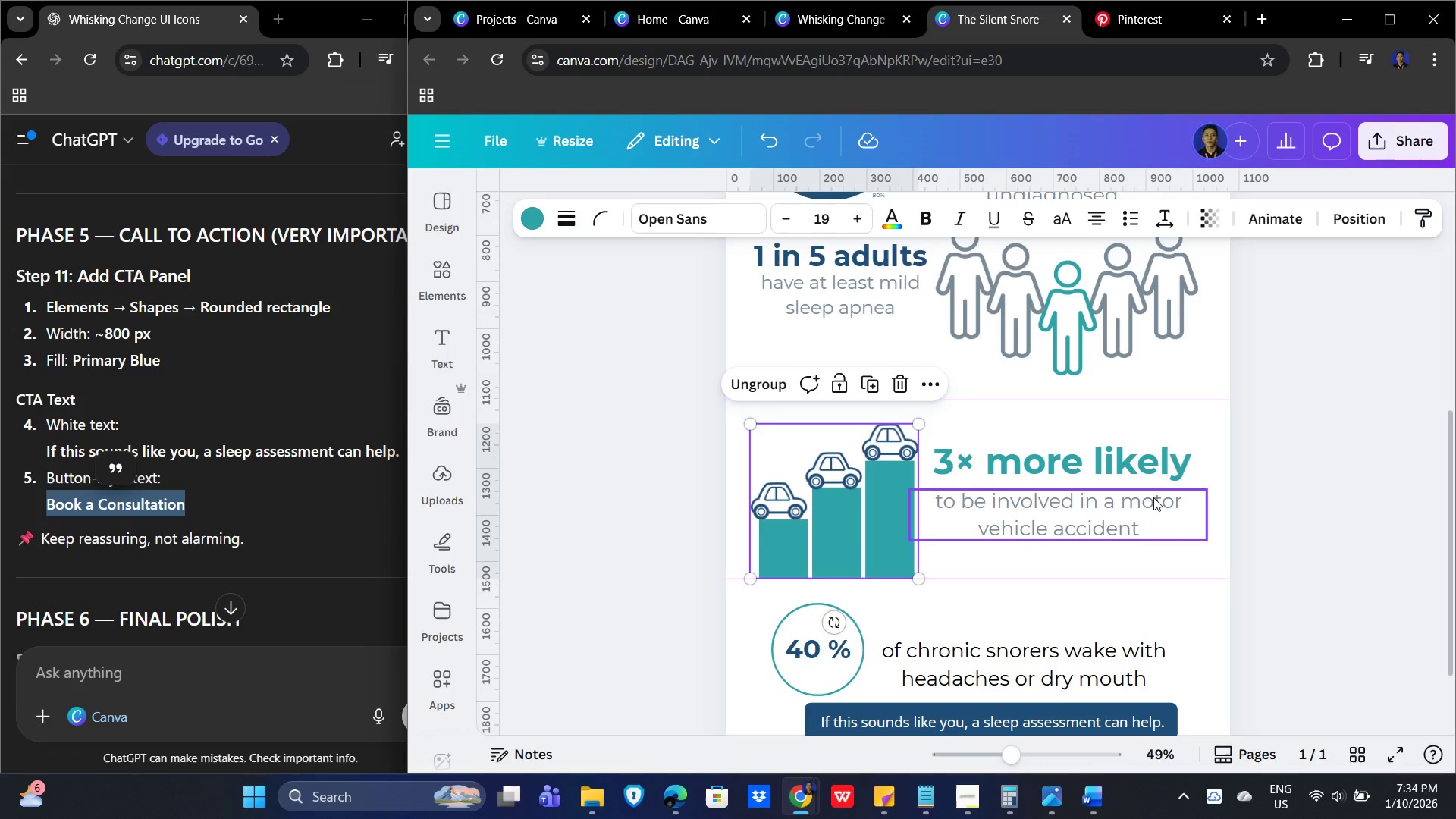 
hold_key(key=ShiftLeft, duration=1.5)
left_click([1119, 463])
 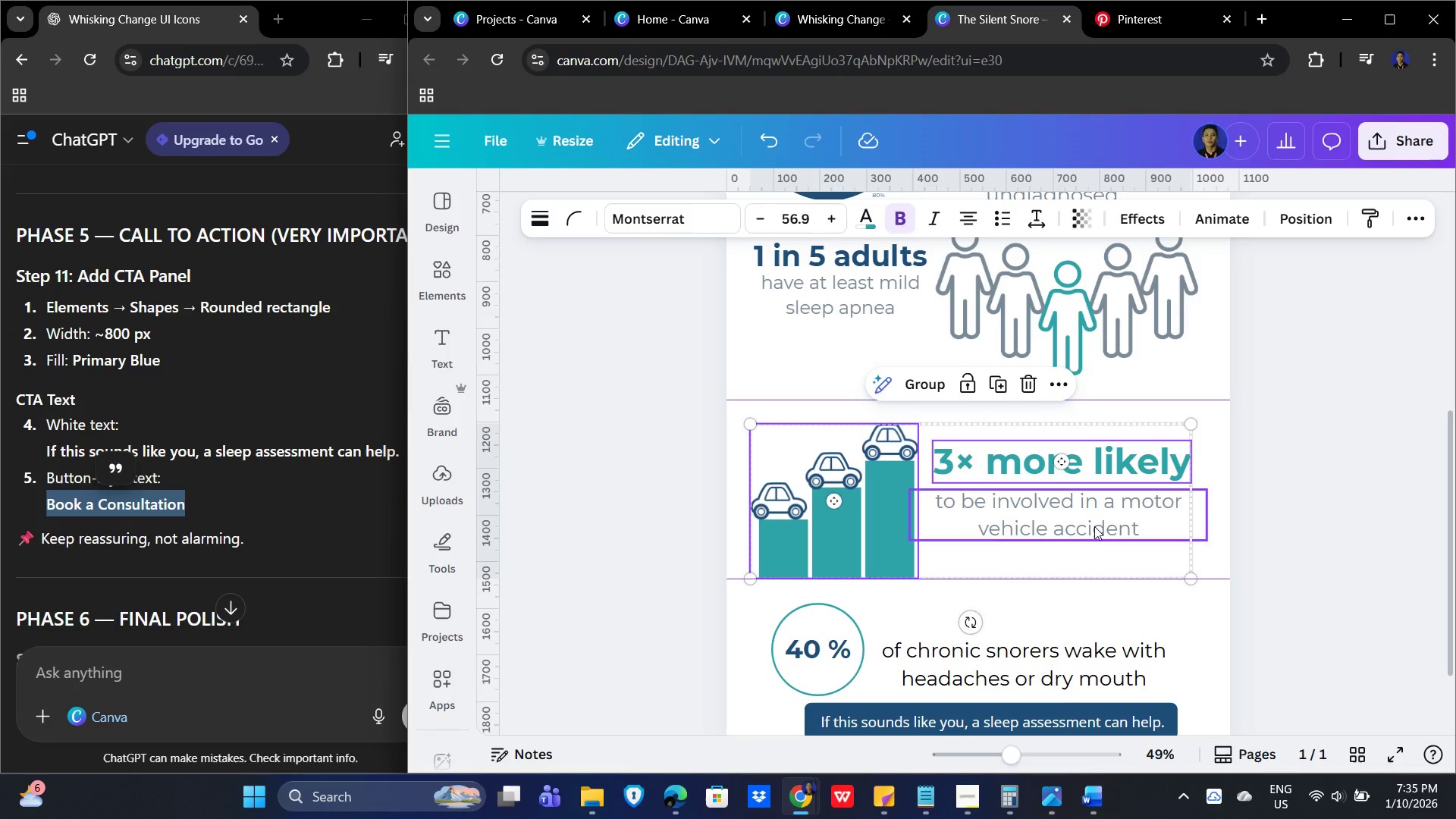 
key(Shift+ShiftLeft)
 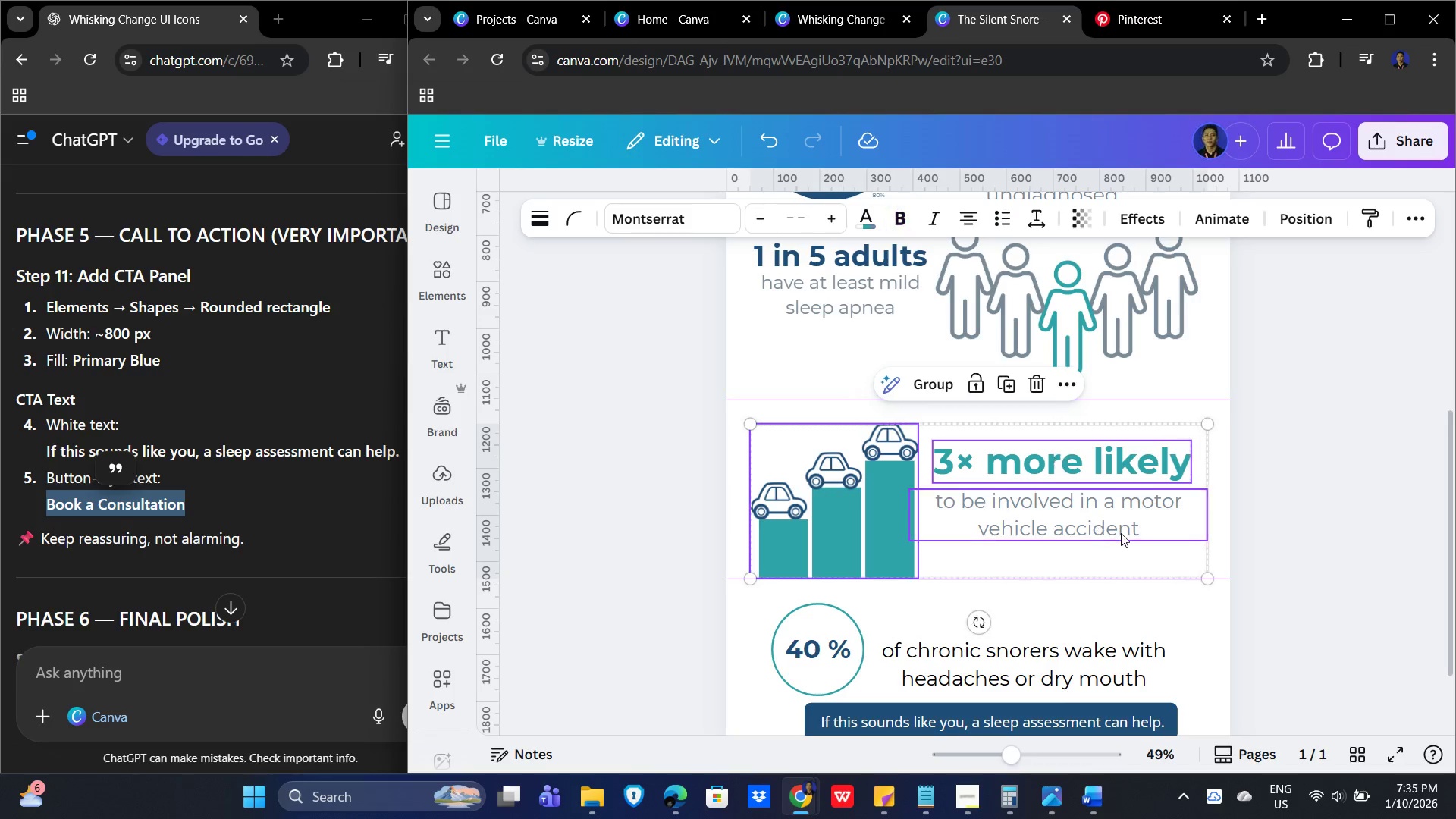 
key(Shift+ShiftLeft)
 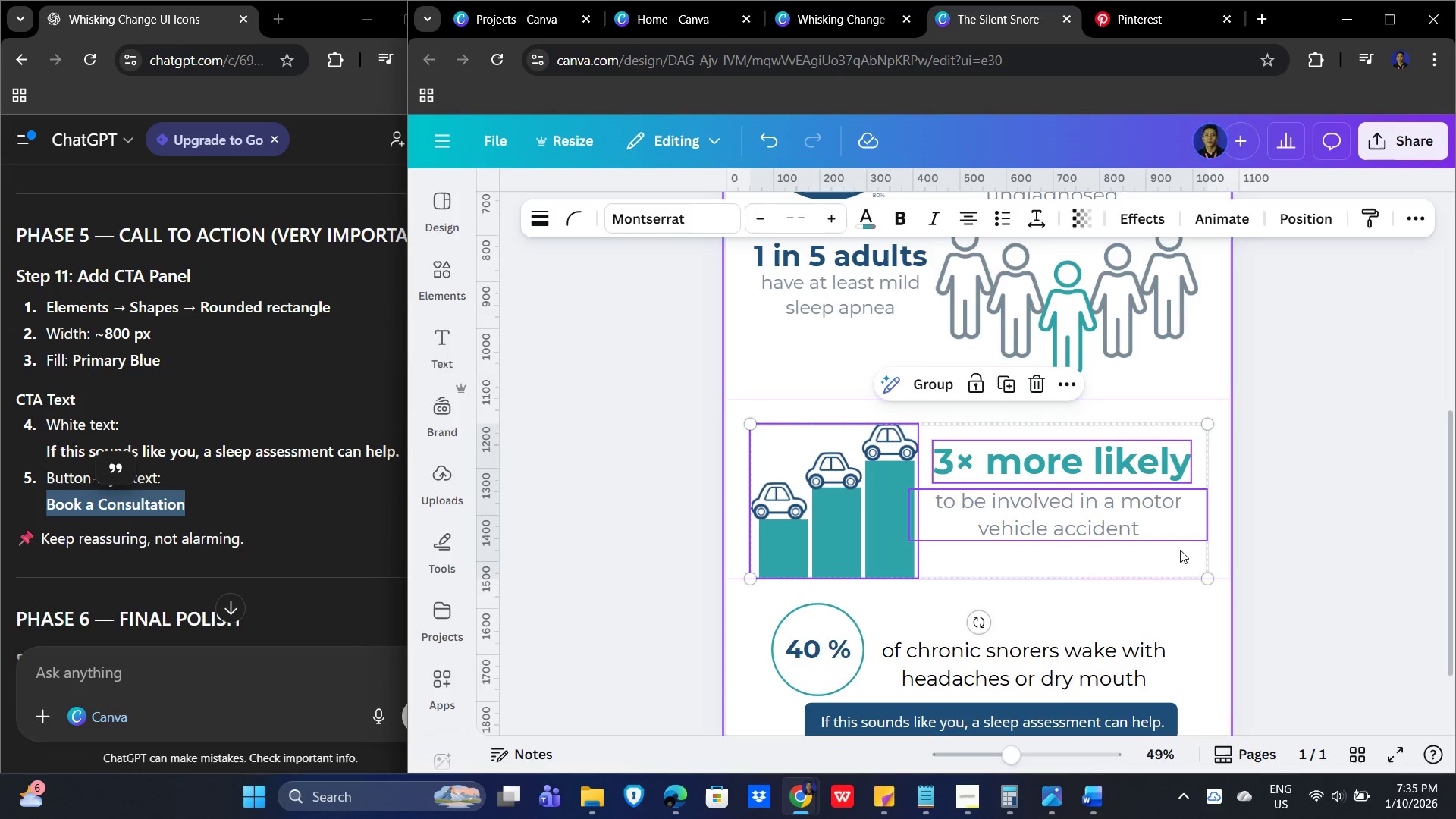 
key(Shift+ShiftLeft)
 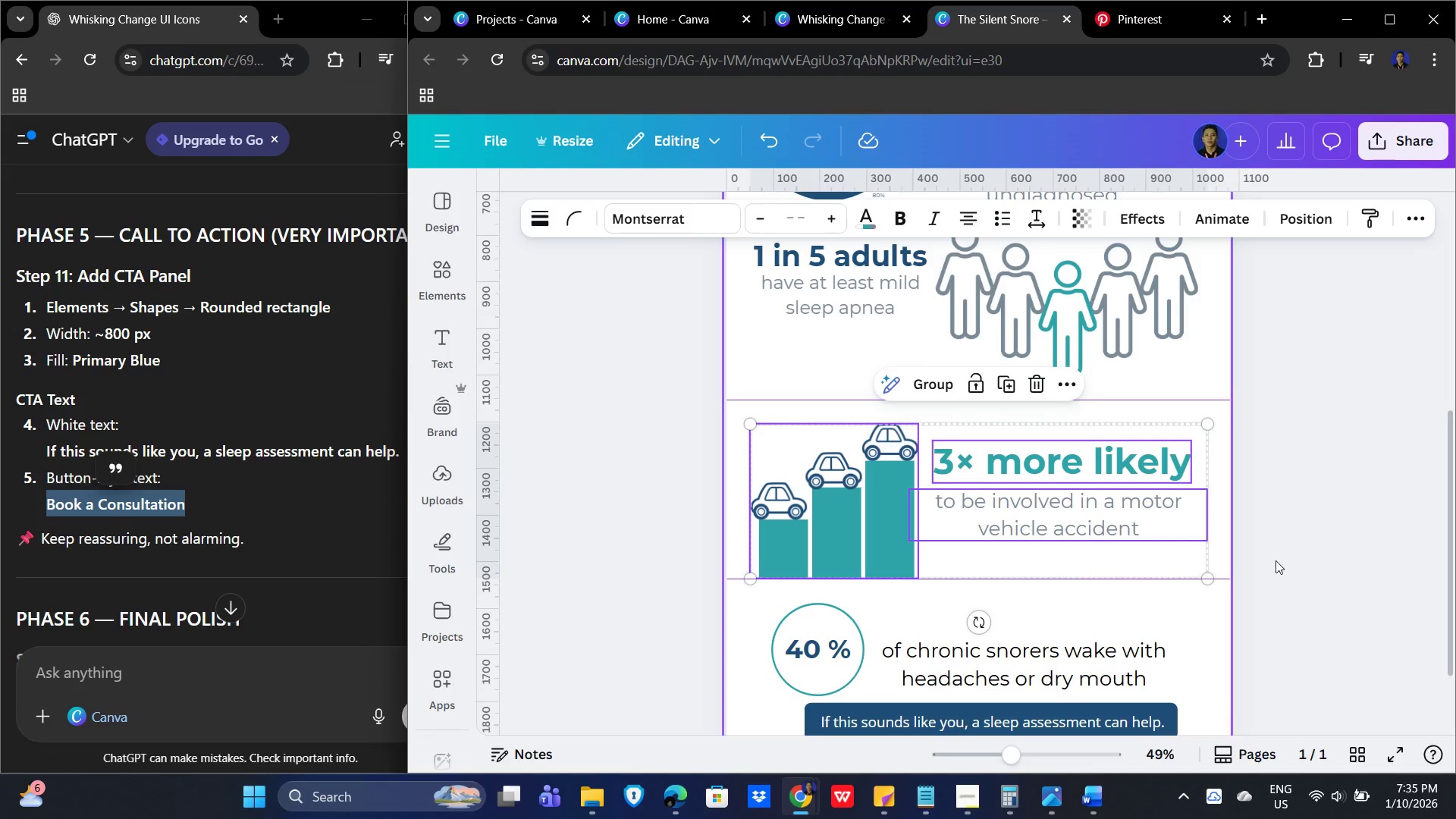 
key(Shift+ShiftLeft)
 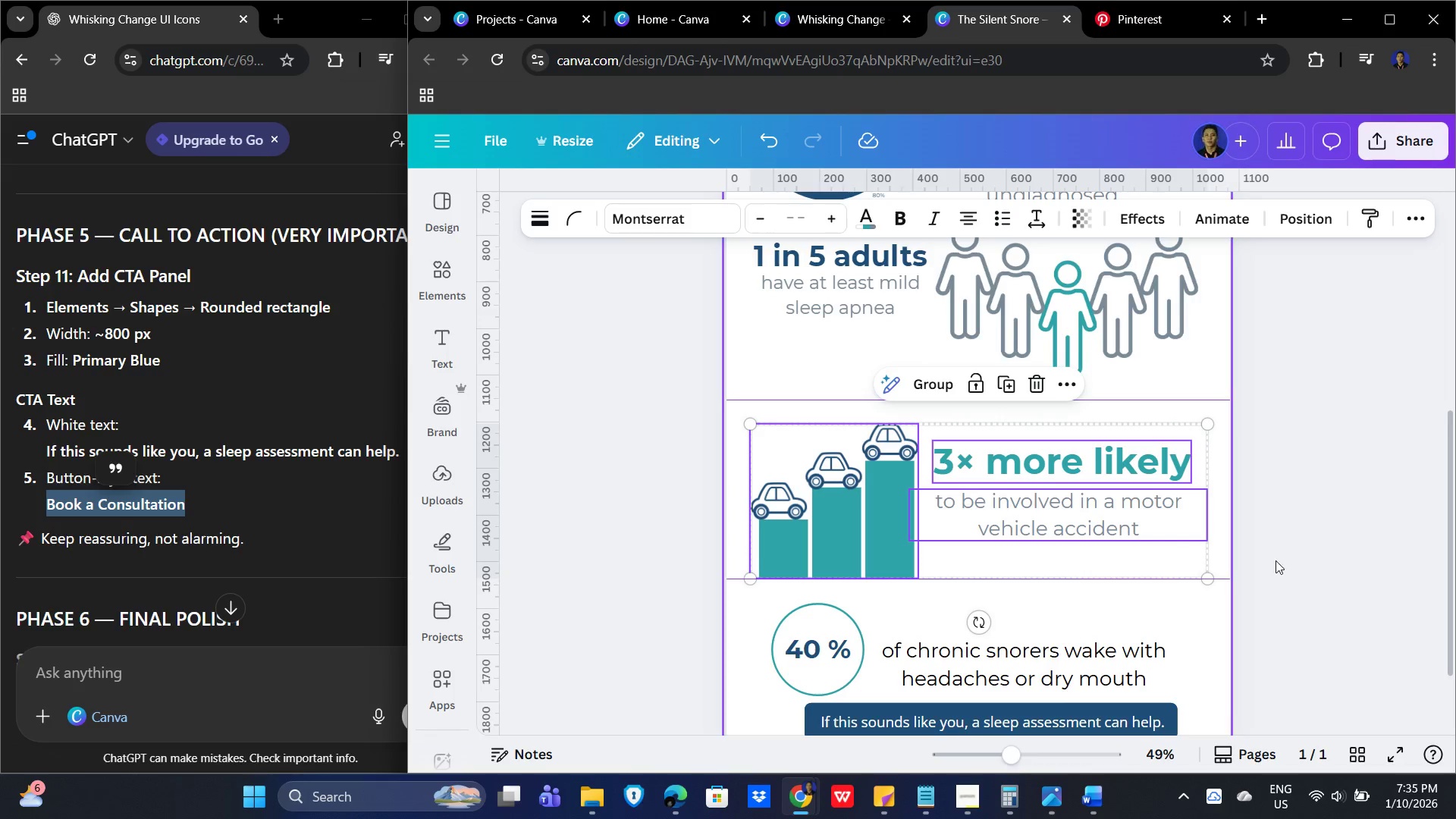 
key(Shift+ShiftLeft)
 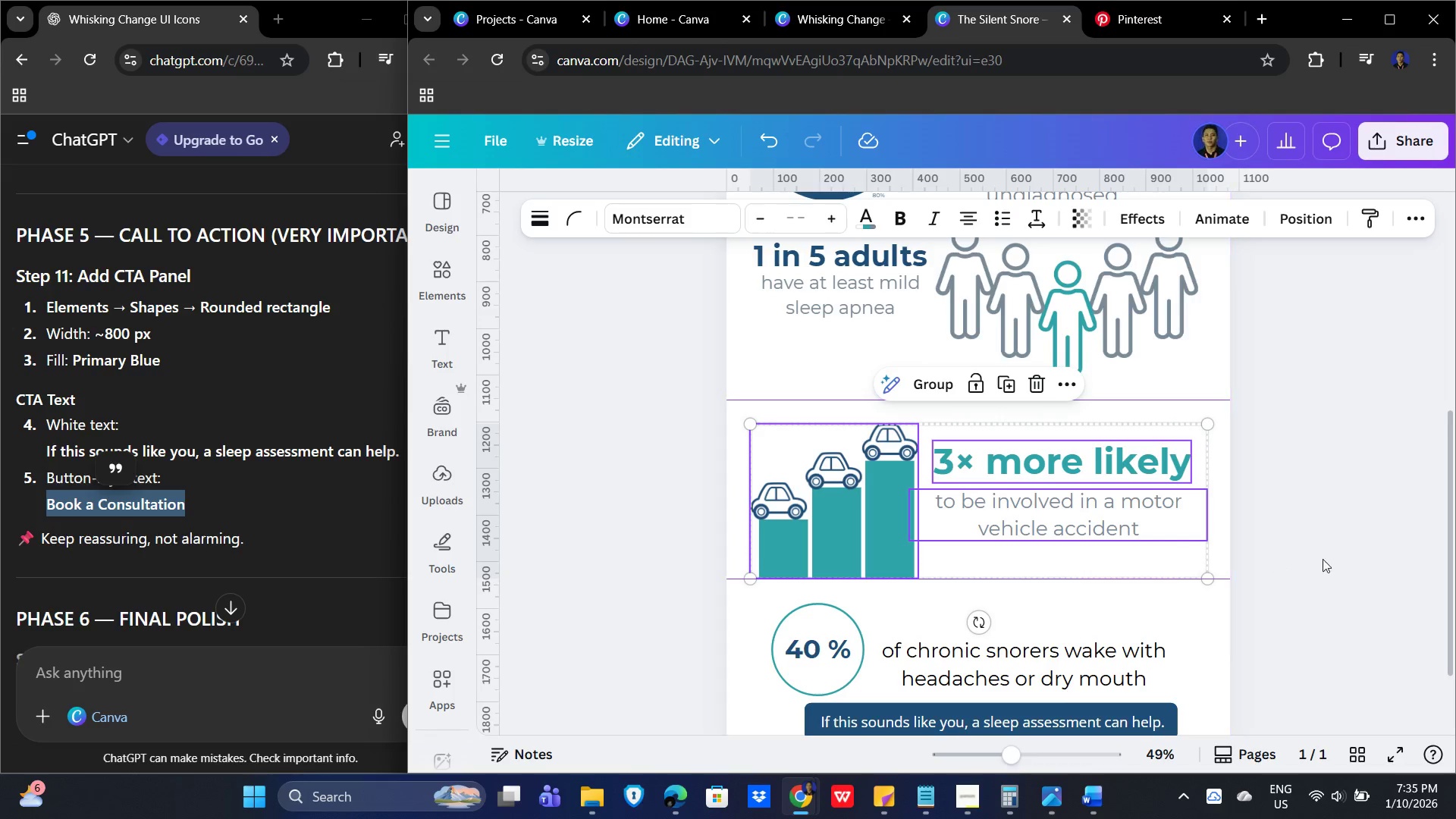 
key(Shift+ShiftLeft)
 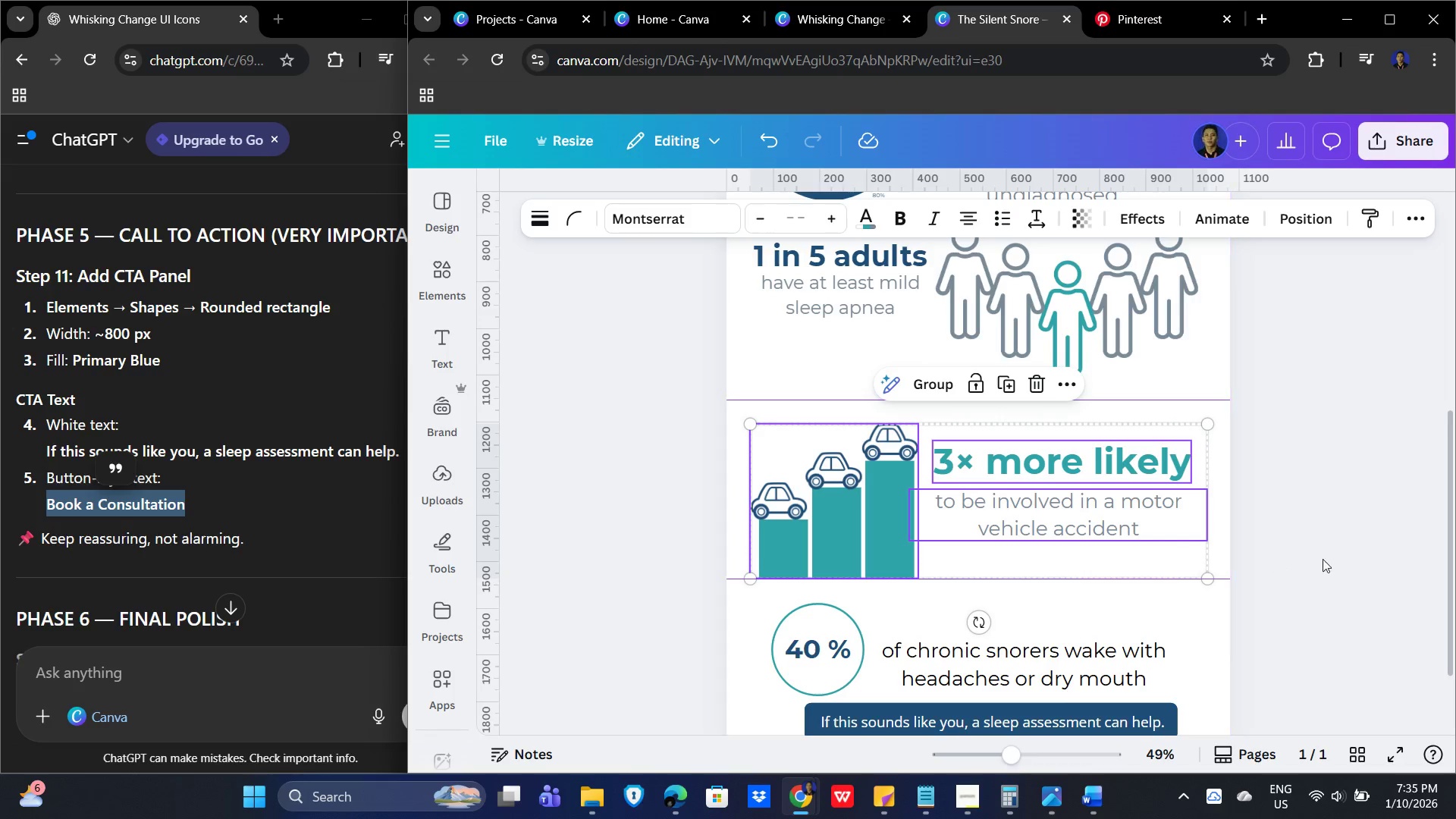 
key(Shift+ShiftLeft)
 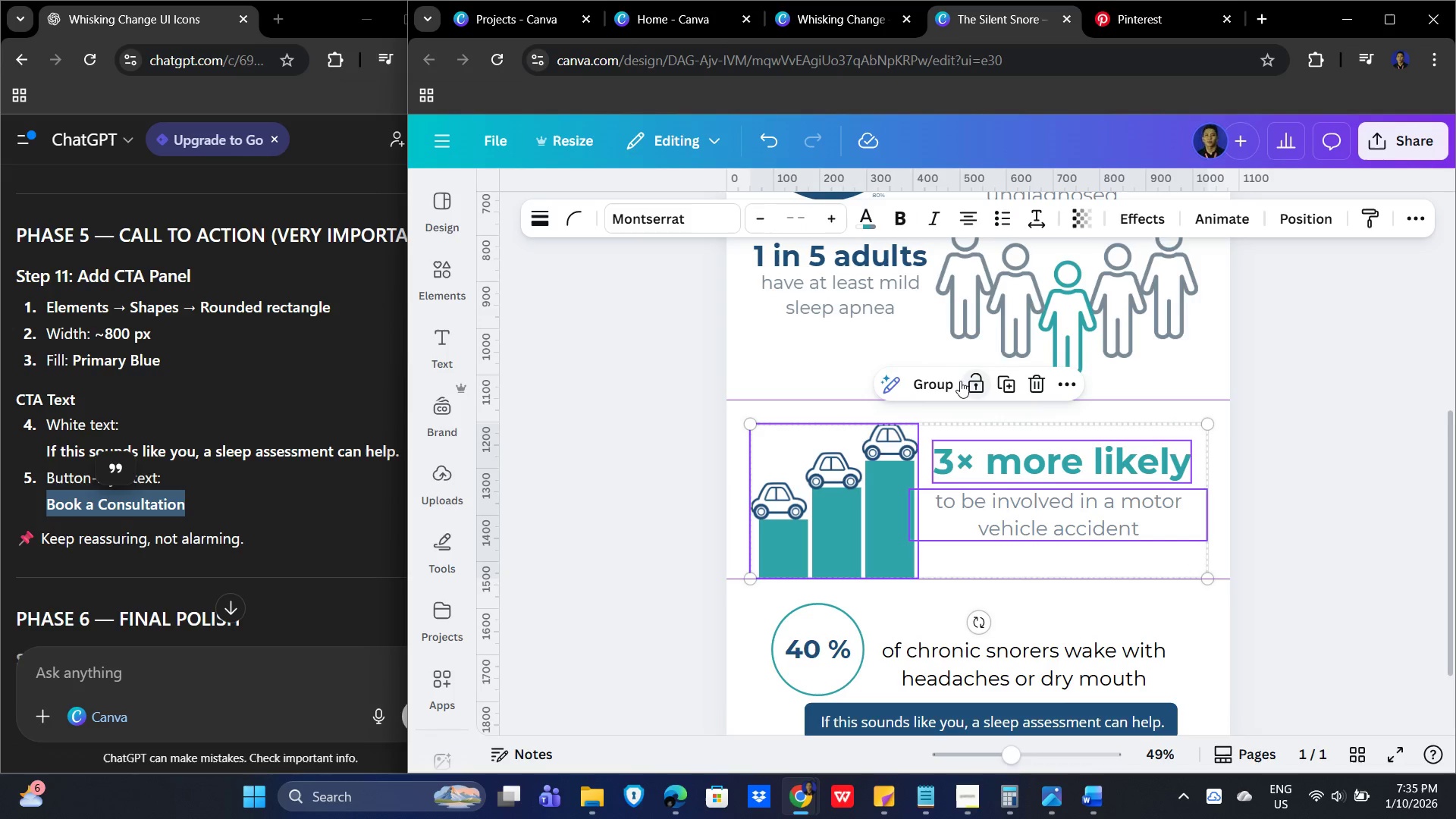 
left_click([918, 385])
 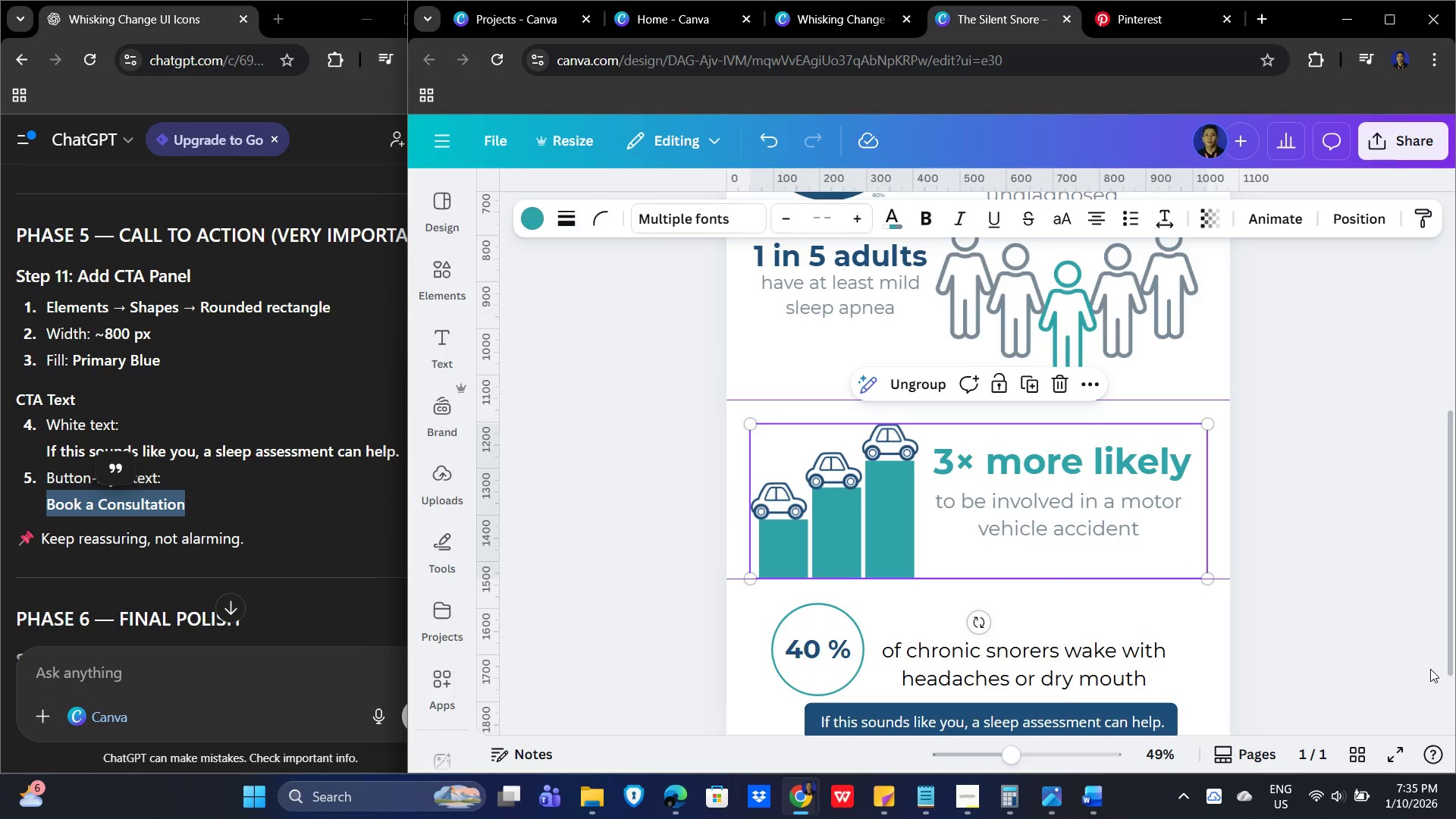 
hold_key(key=ArrowUp, duration=0.83)
 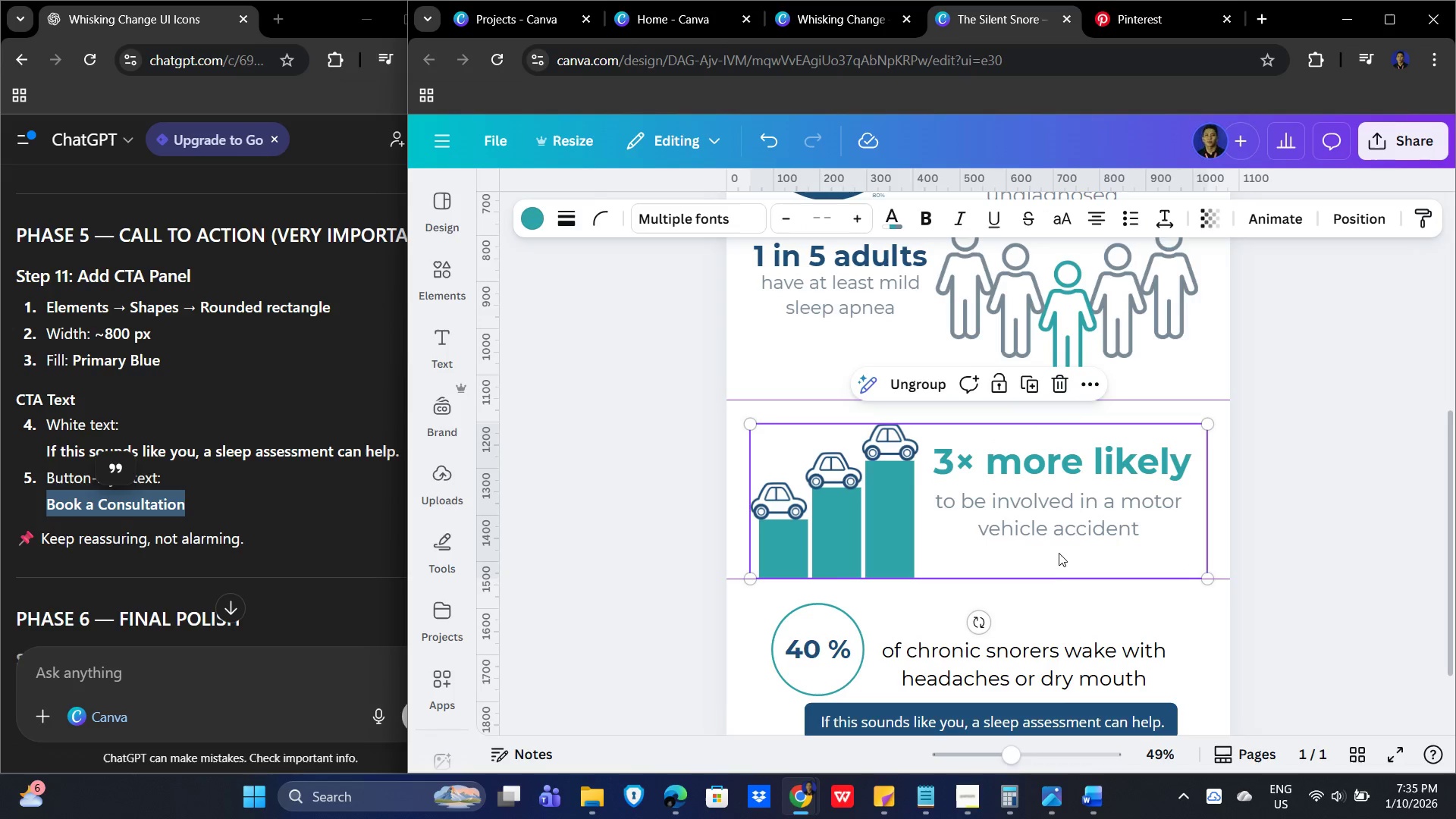 
left_click_drag(start_coordinate=[1064, 513], to_coordinate=[1065, 489])
 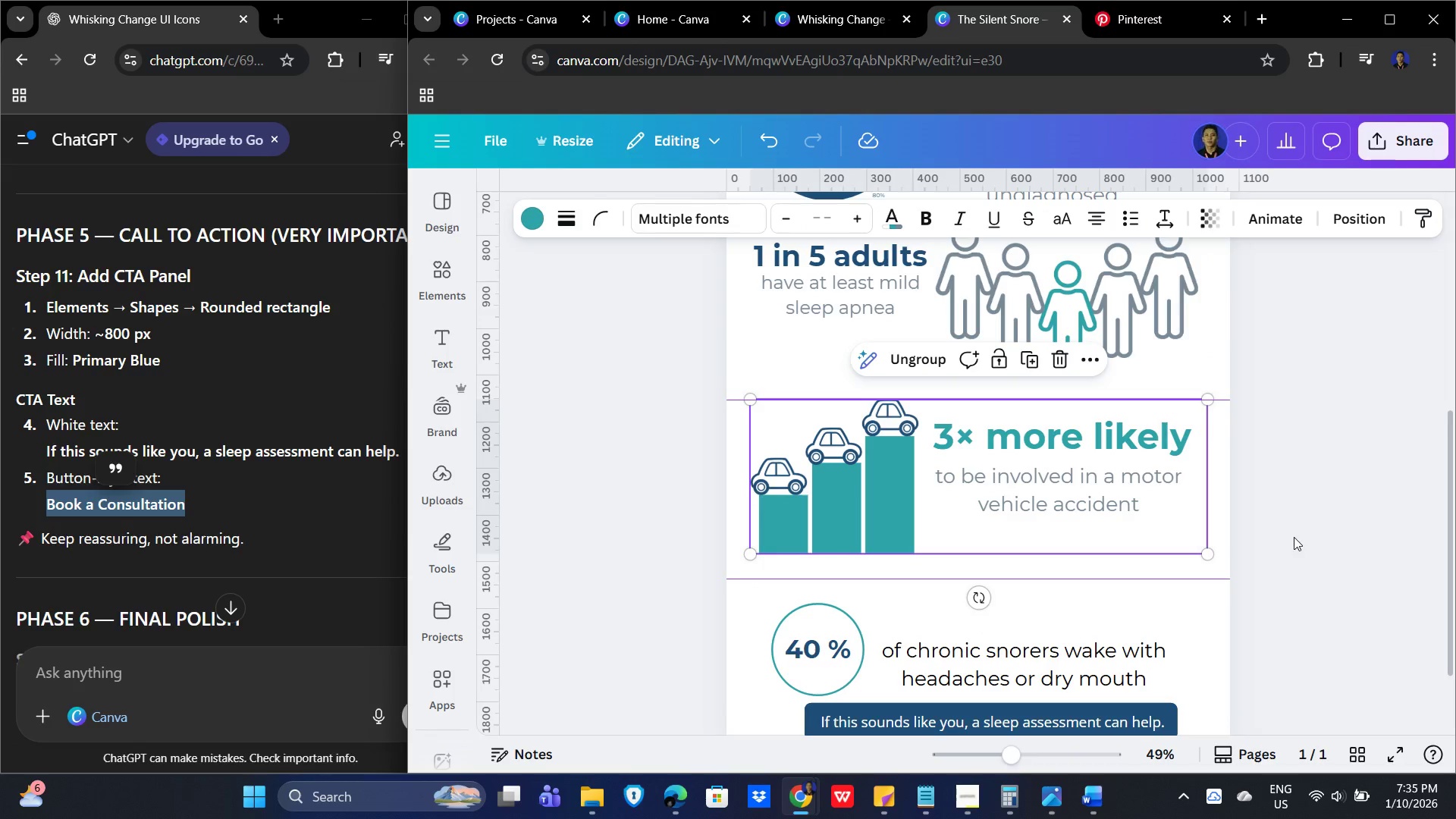 
left_click([1294, 537])
 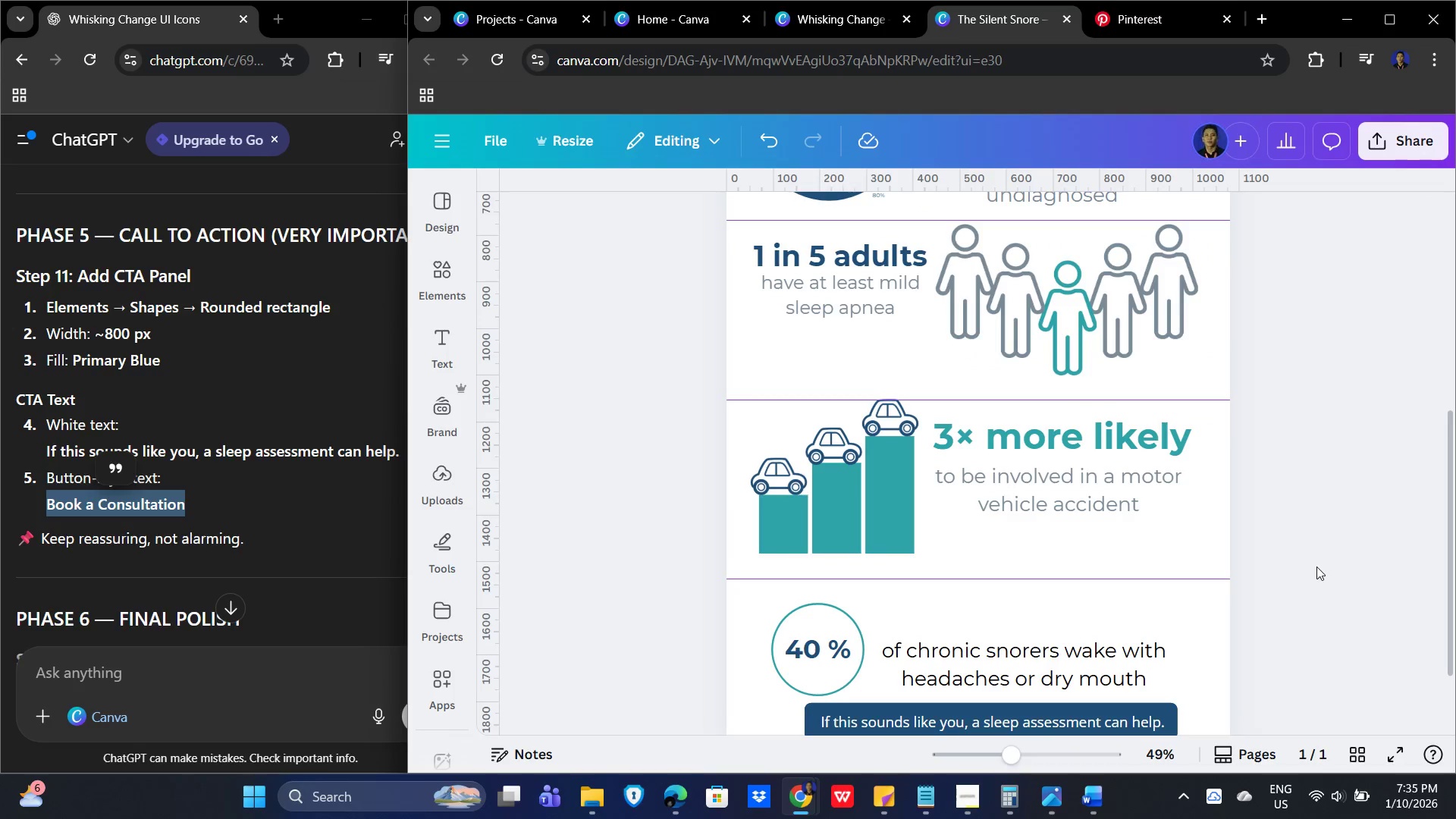 
left_click_drag(start_coordinate=[1034, 492], to_coordinate=[1034, 475])
 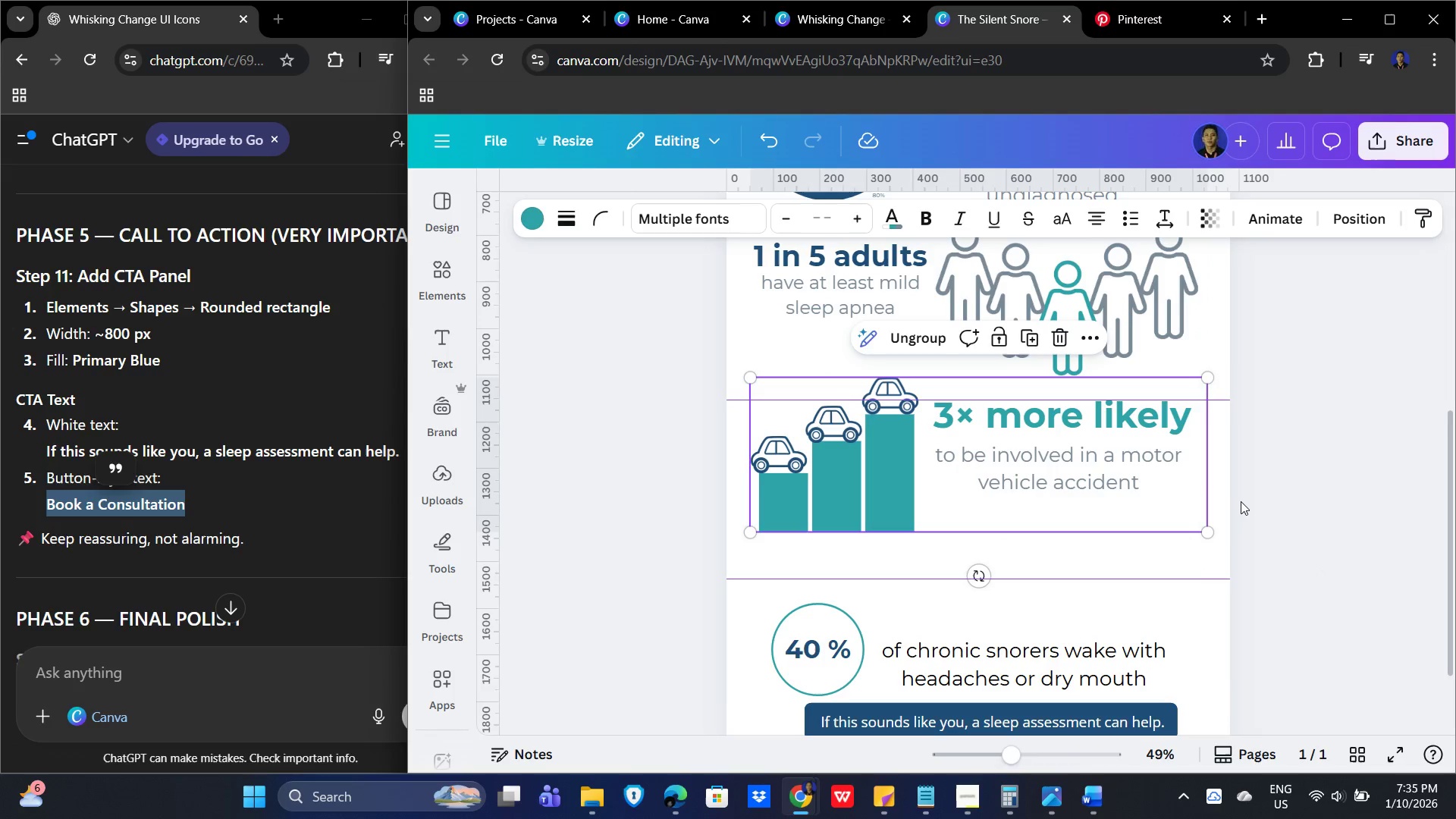 
left_click([1241, 501])
 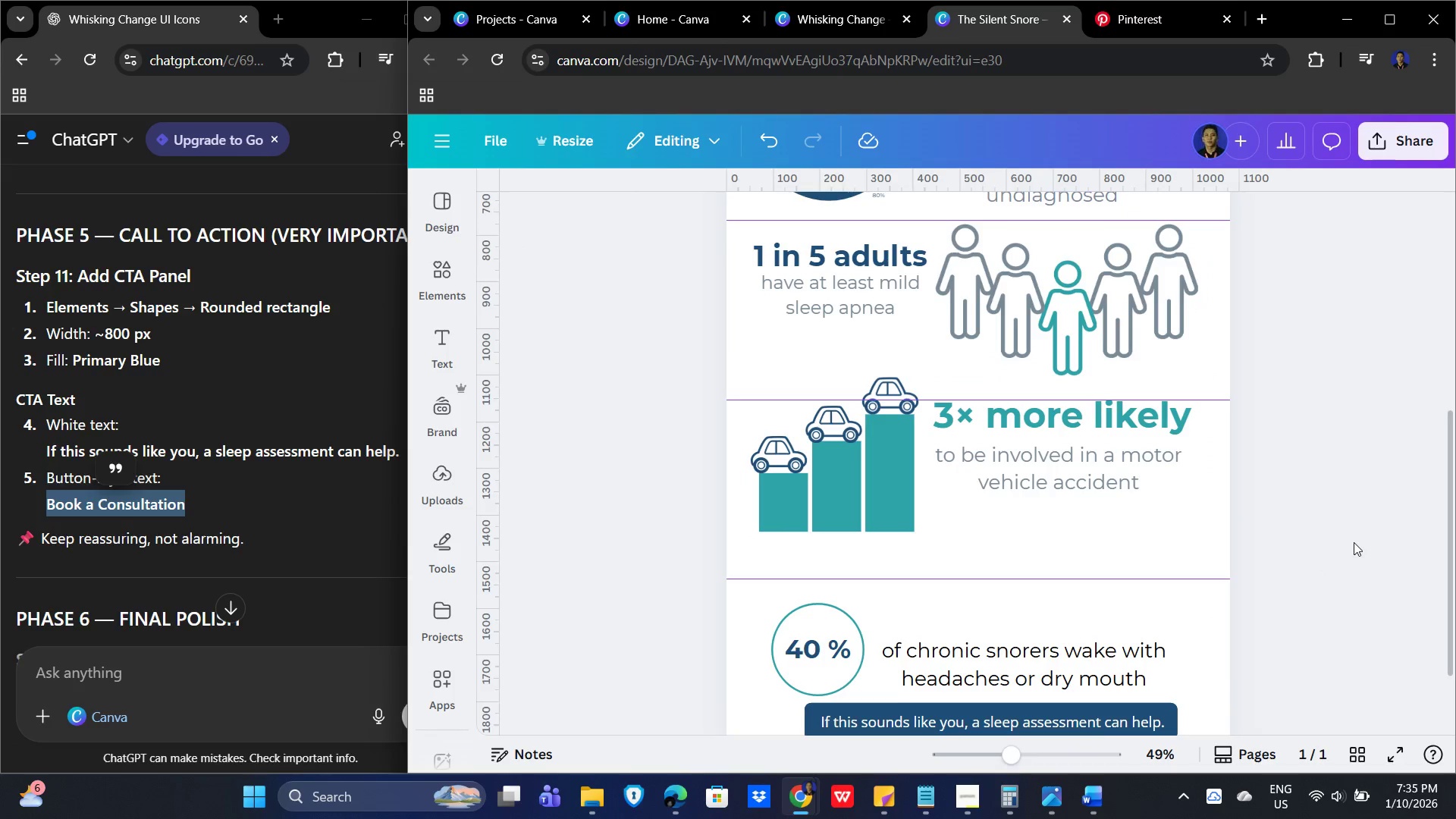 
scroll: coordinate [1279, 567], scroll_direction: down, amount: 4.0
 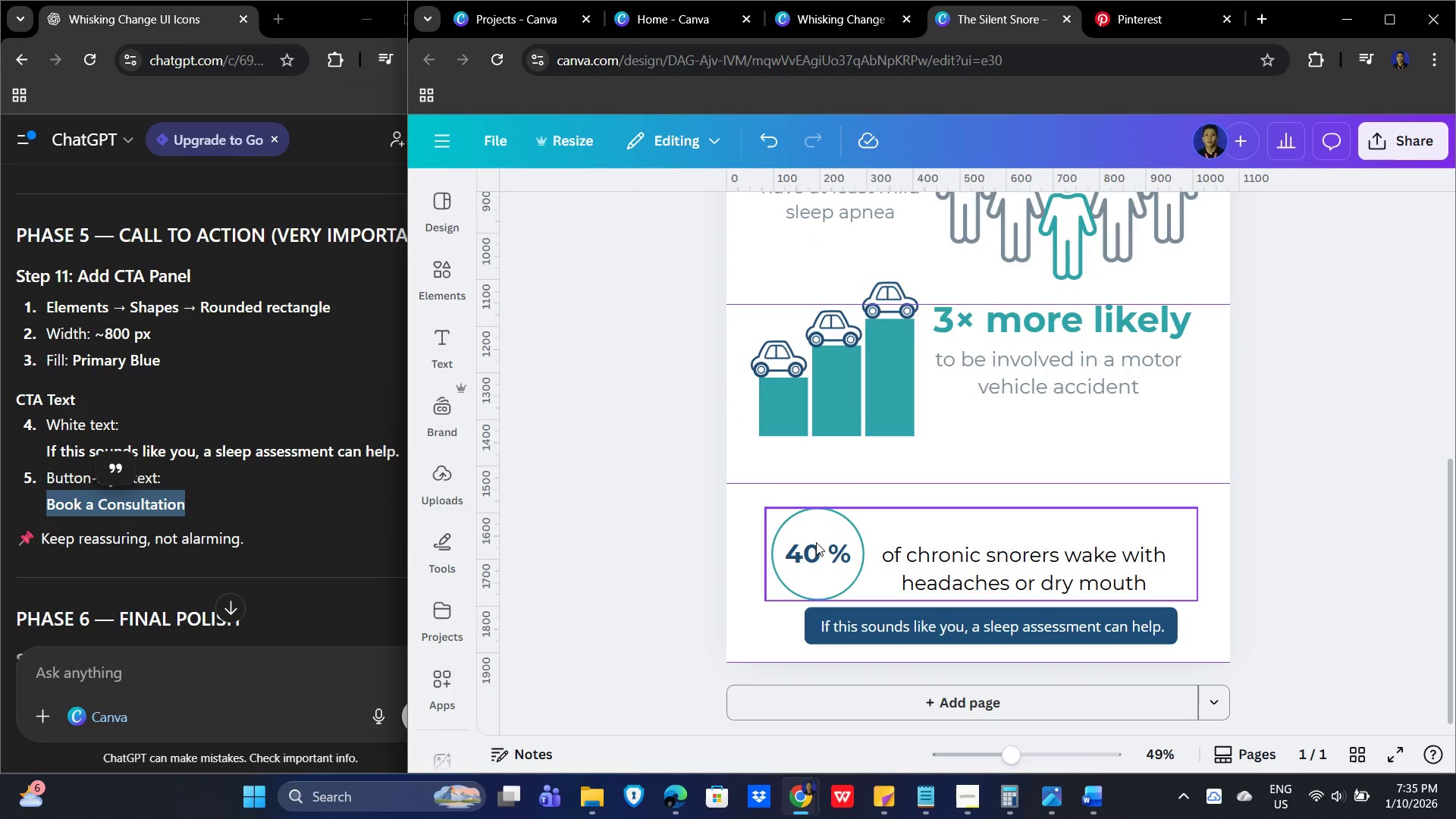 
hold_key(key=ShiftLeft, duration=0.77)
 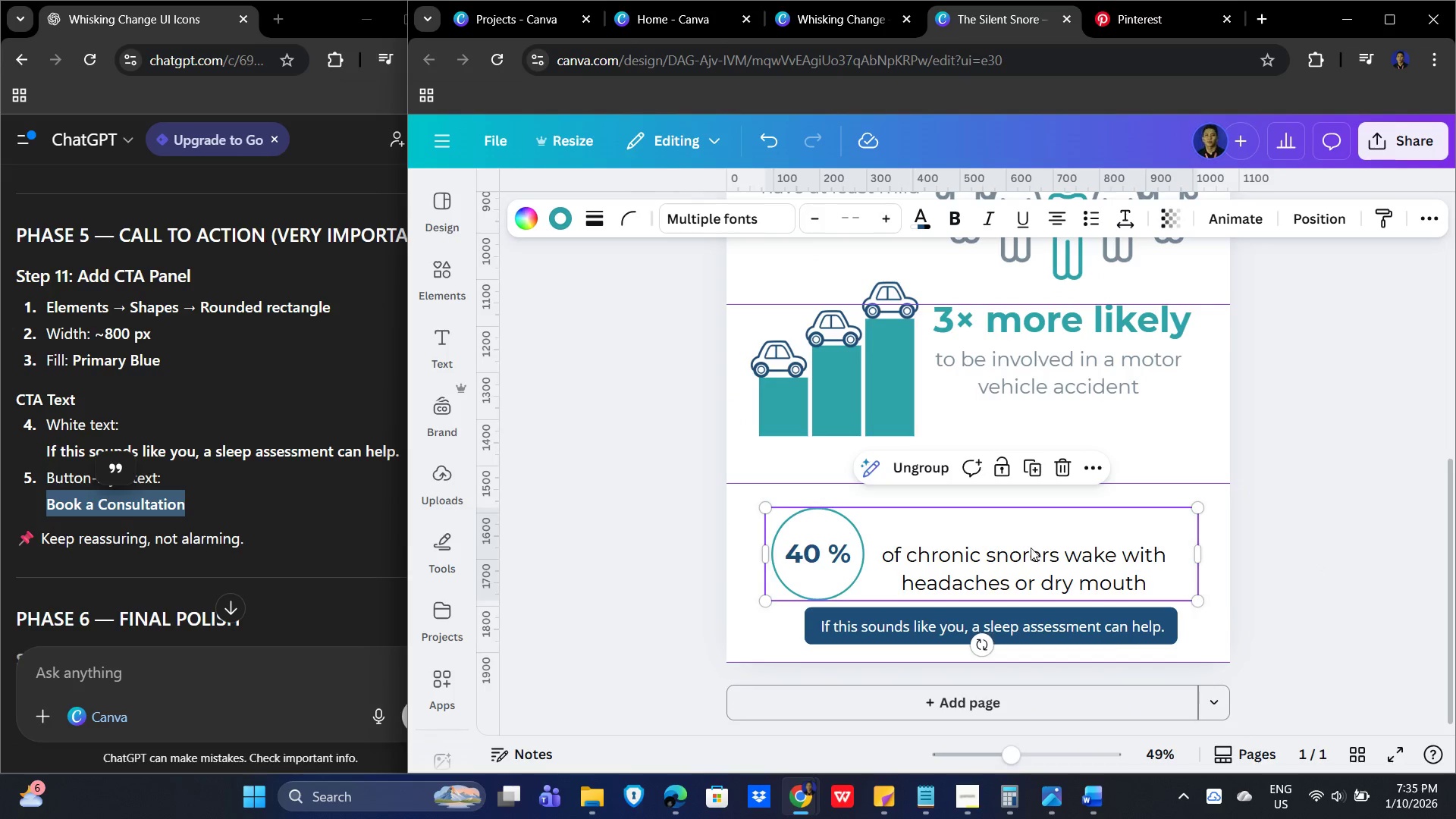 
left_click_drag(start_coordinate=[1031, 550], to_coordinate=[1031, 514])
 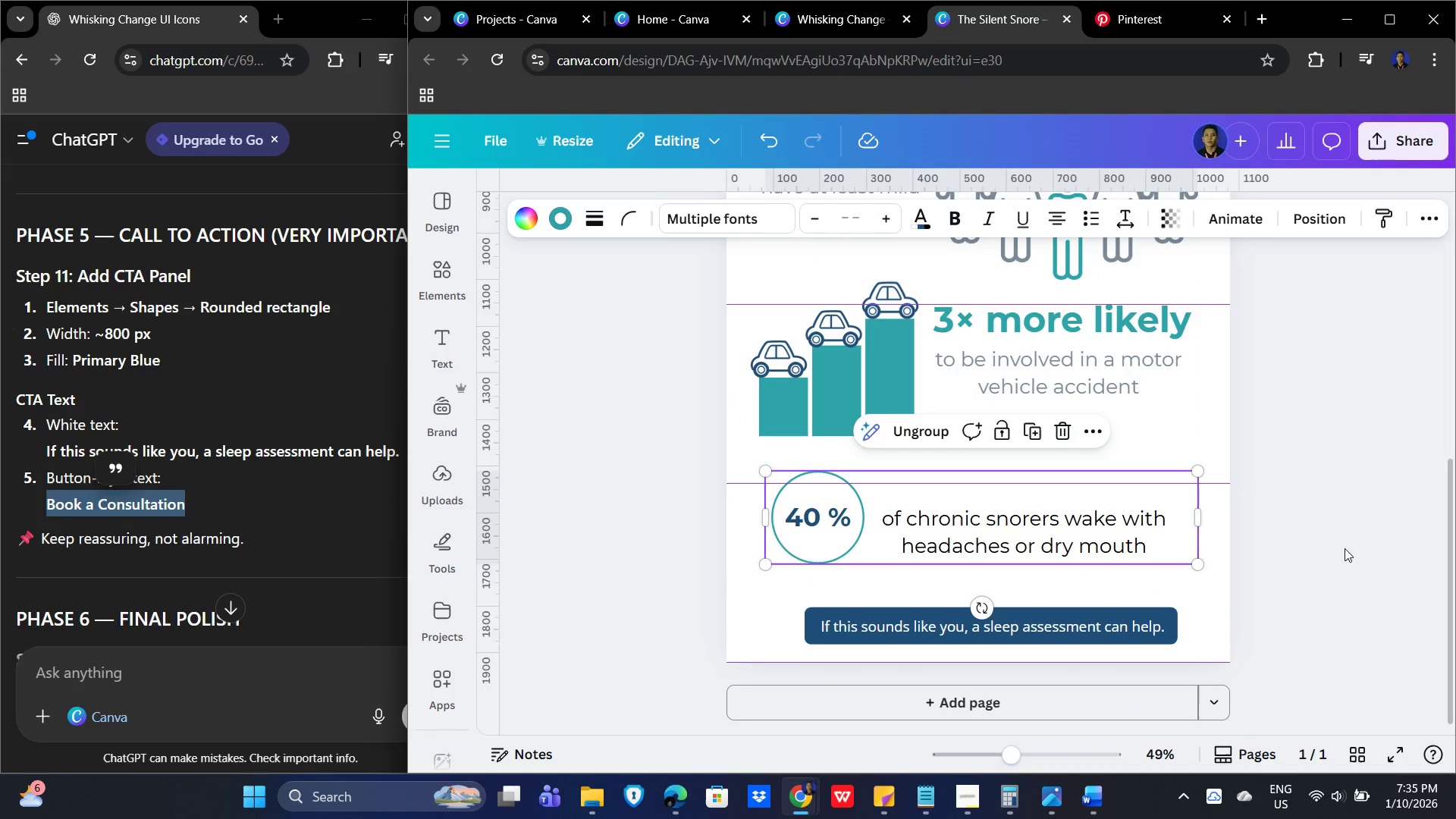 
left_click([1345, 548])
 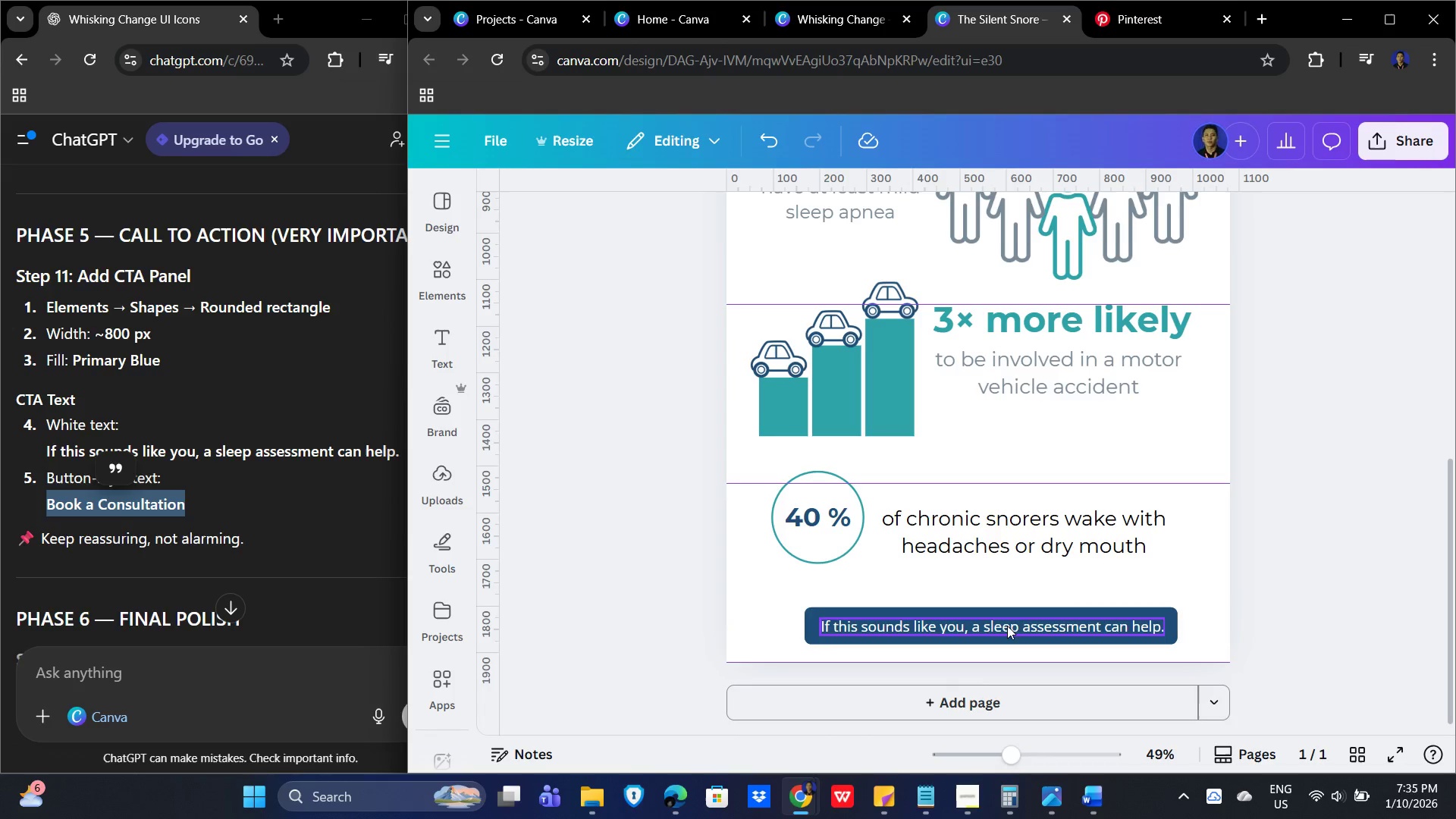 
hold_key(key=ShiftLeft, duration=0.95)
left_click([1060, 611])
 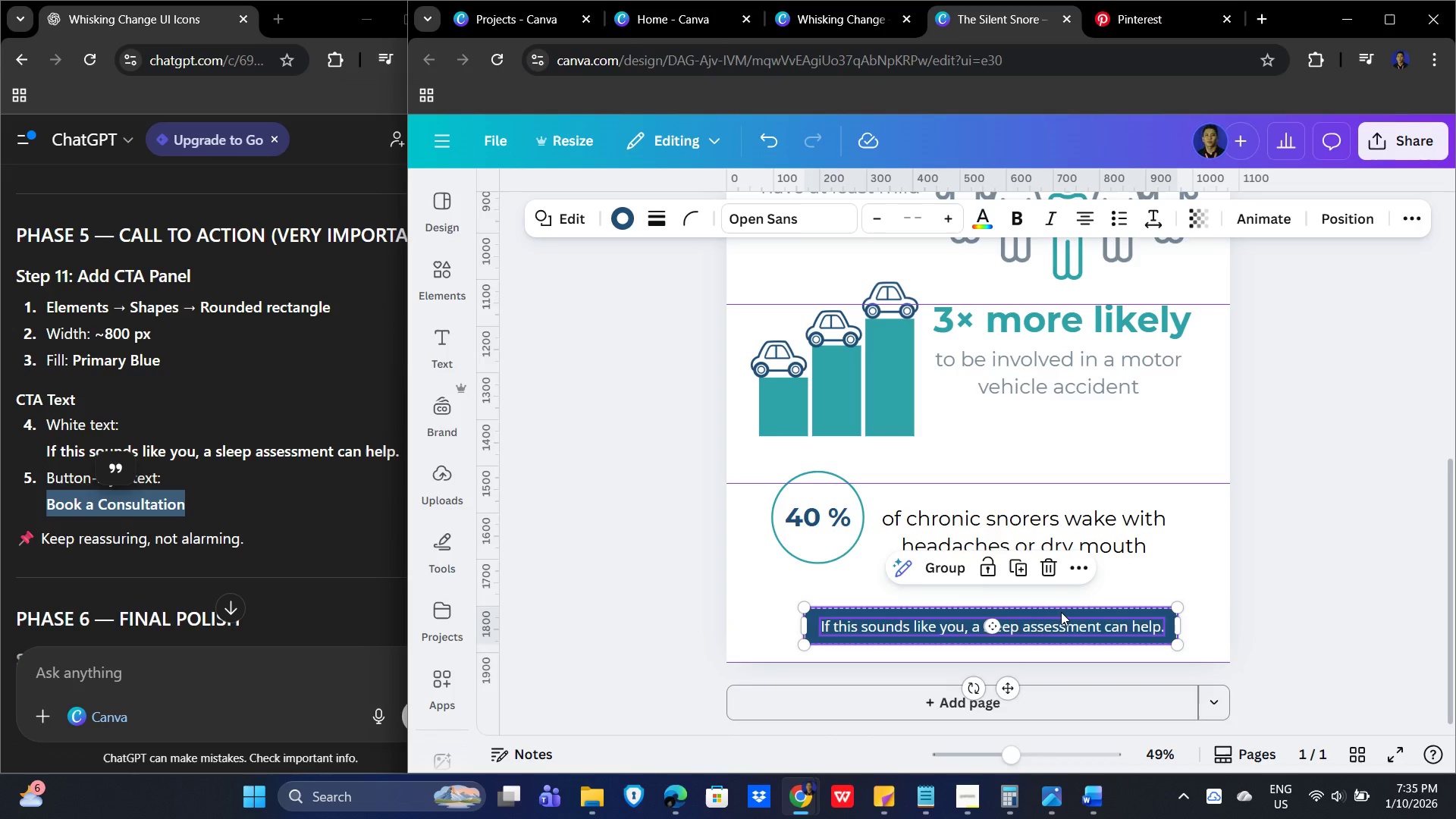 
left_click_drag(start_coordinate=[1061, 612], to_coordinate=[1059, 582])
 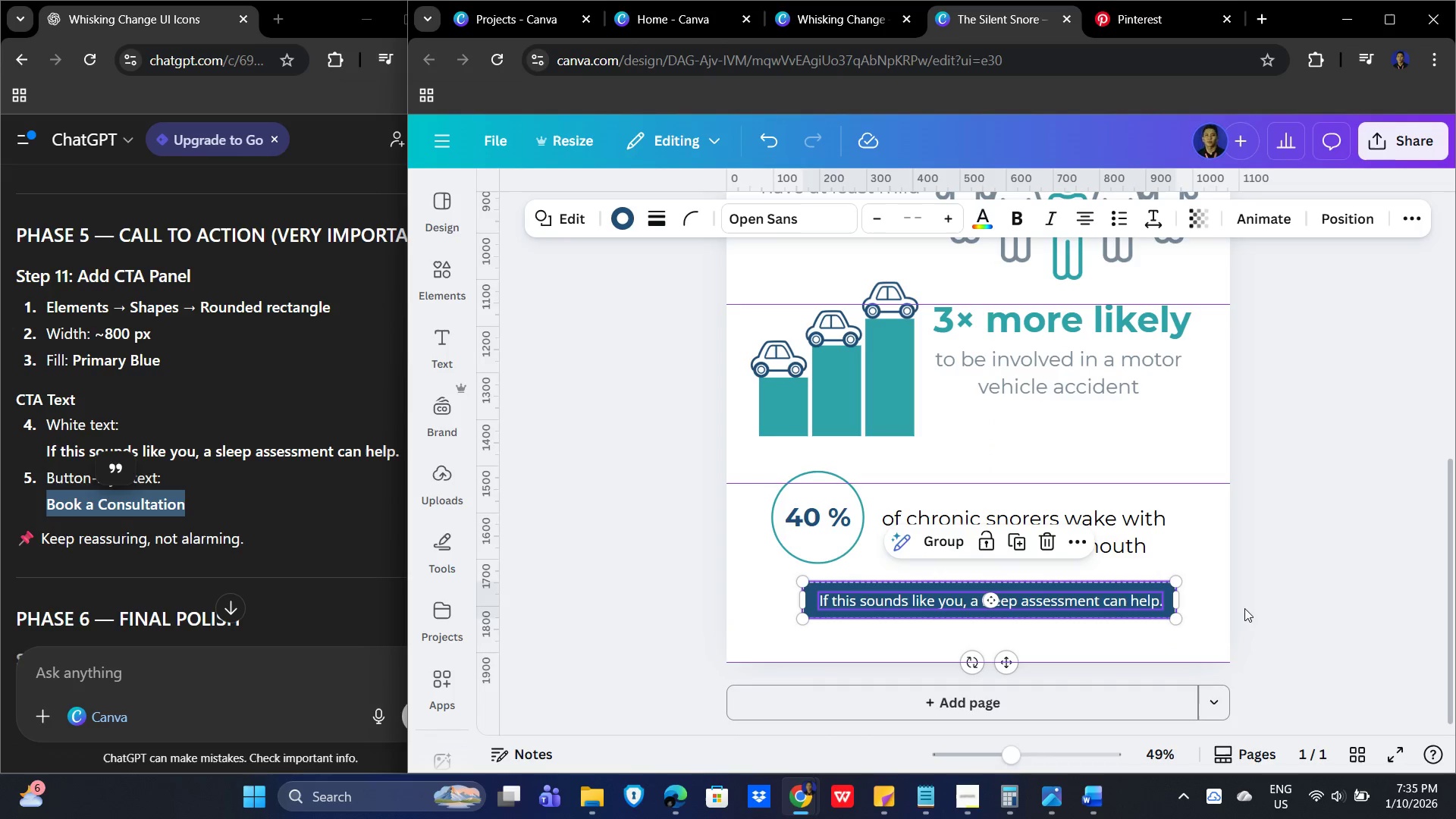 
left_click([1288, 613])
 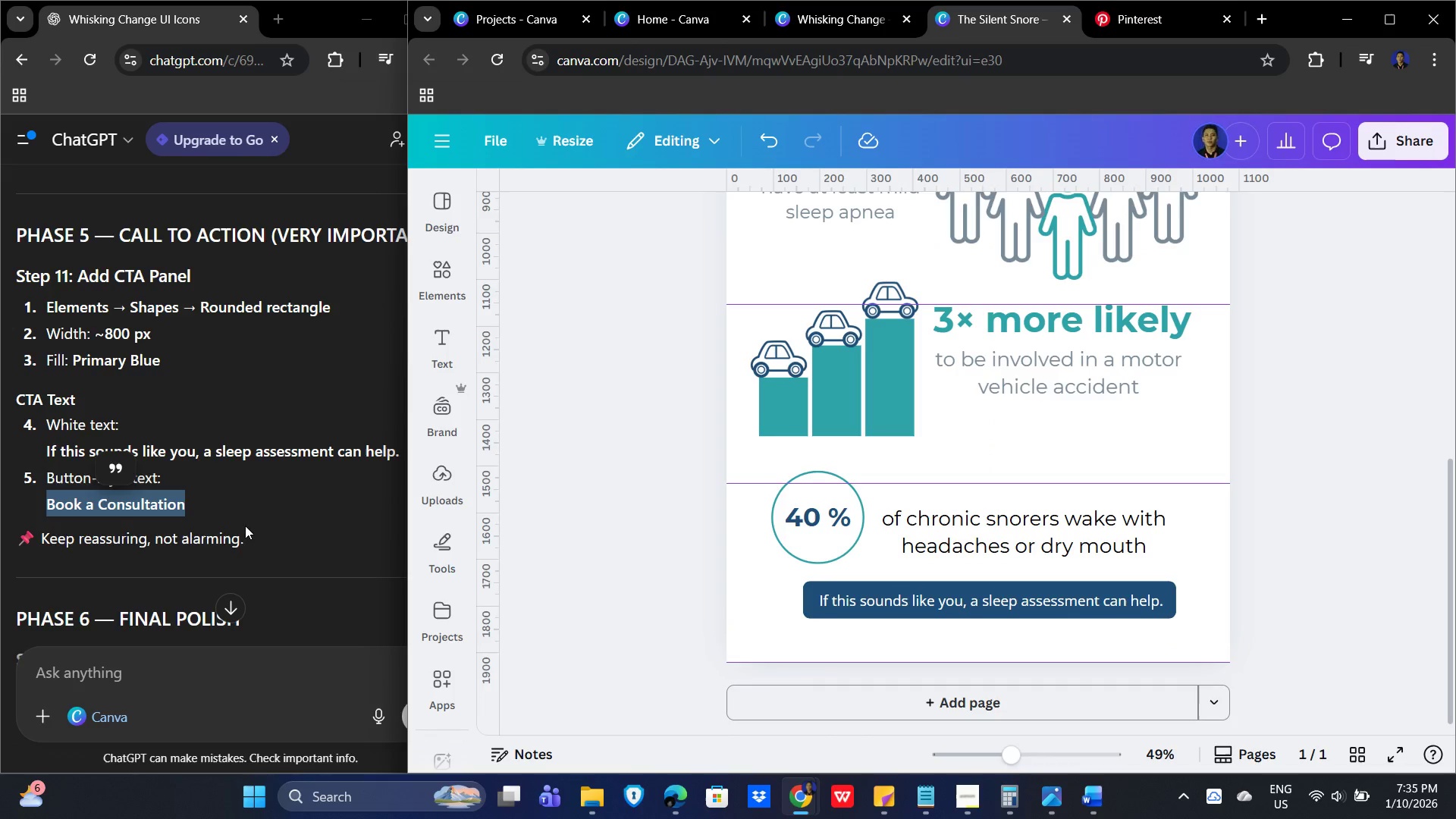 
scroll: coordinate [1235, 561], scroll_direction: down, amount: 4.0
 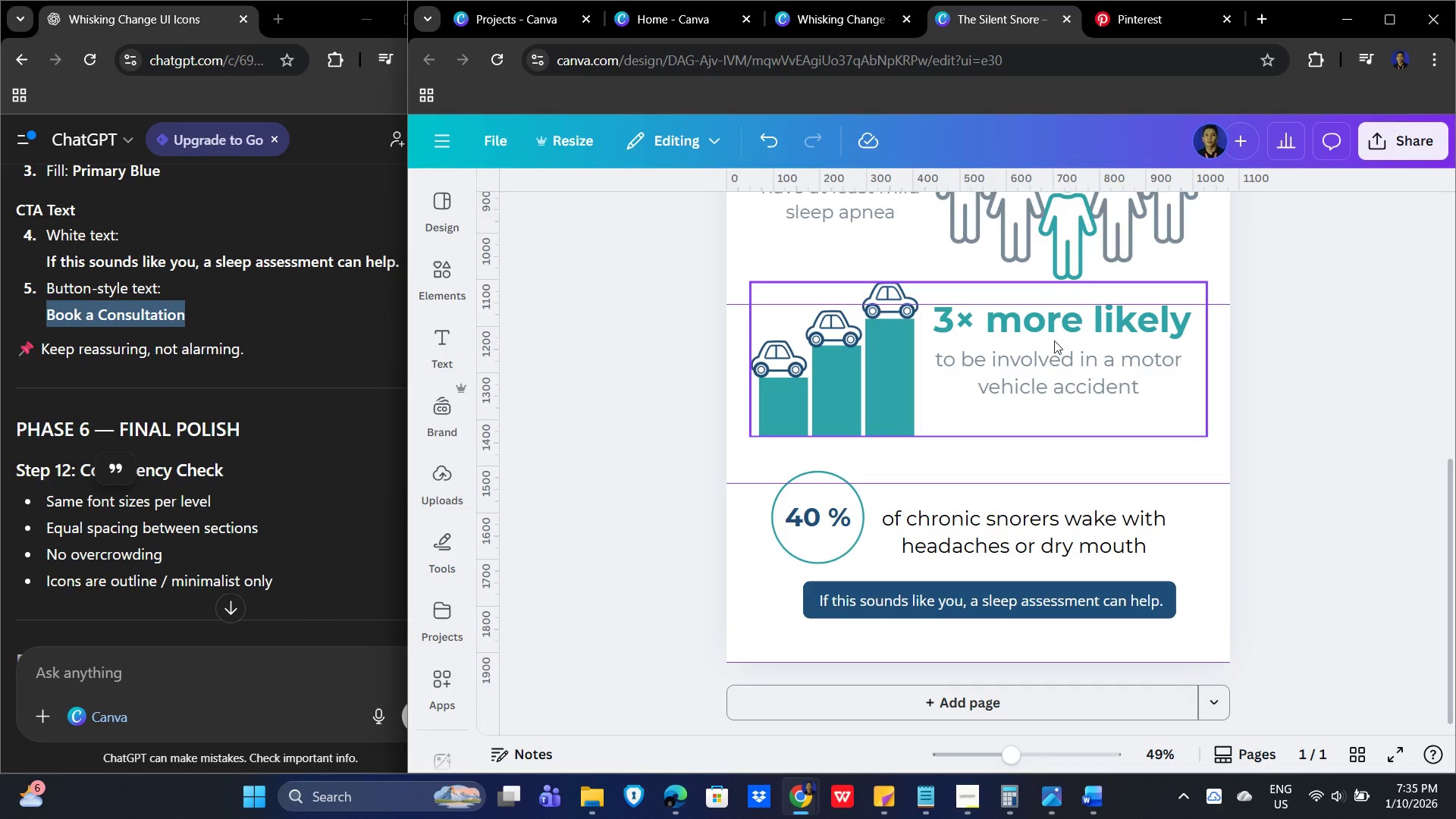 
left_click([1083, 324])
 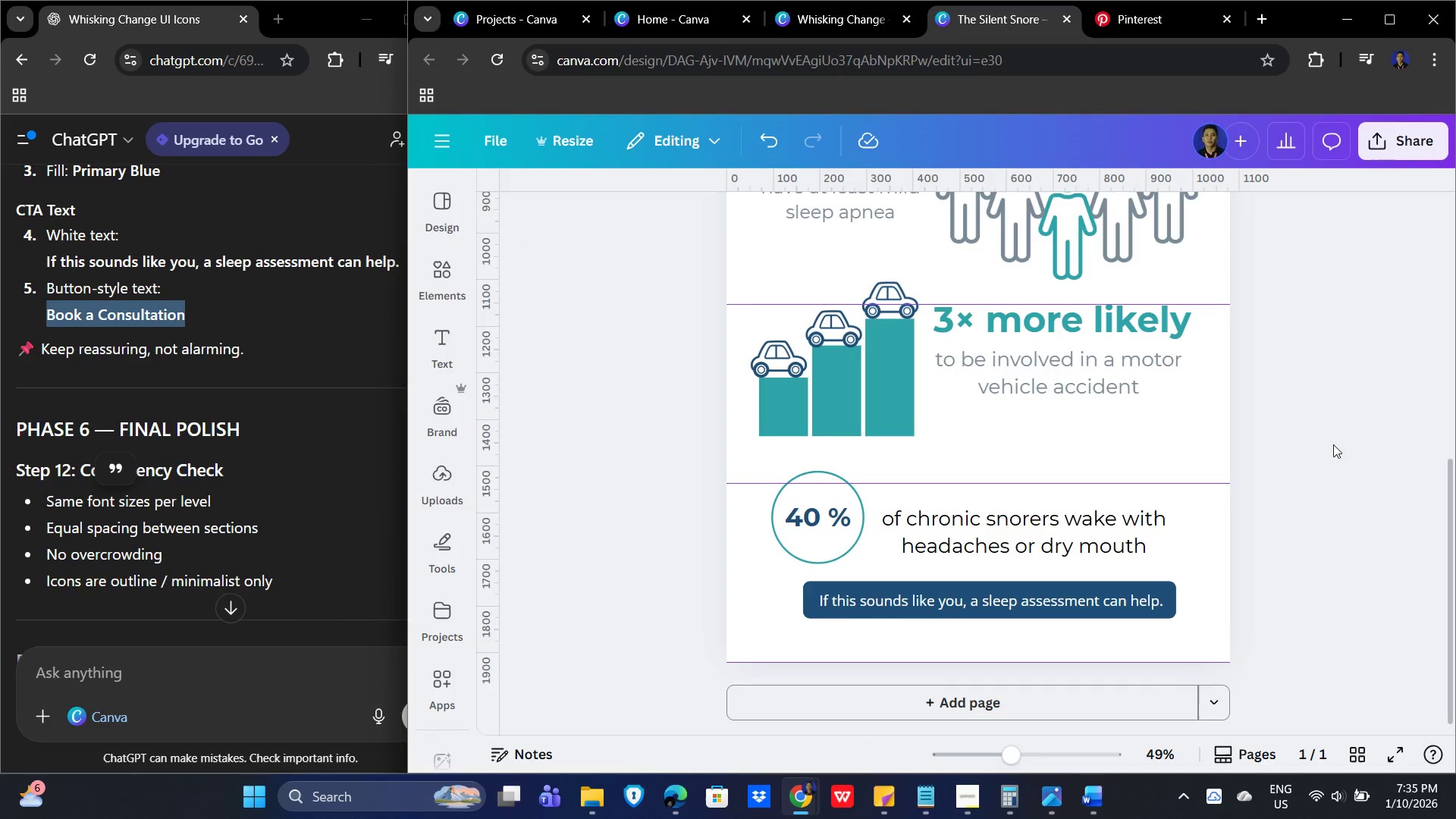 
double_click([940, 362])
 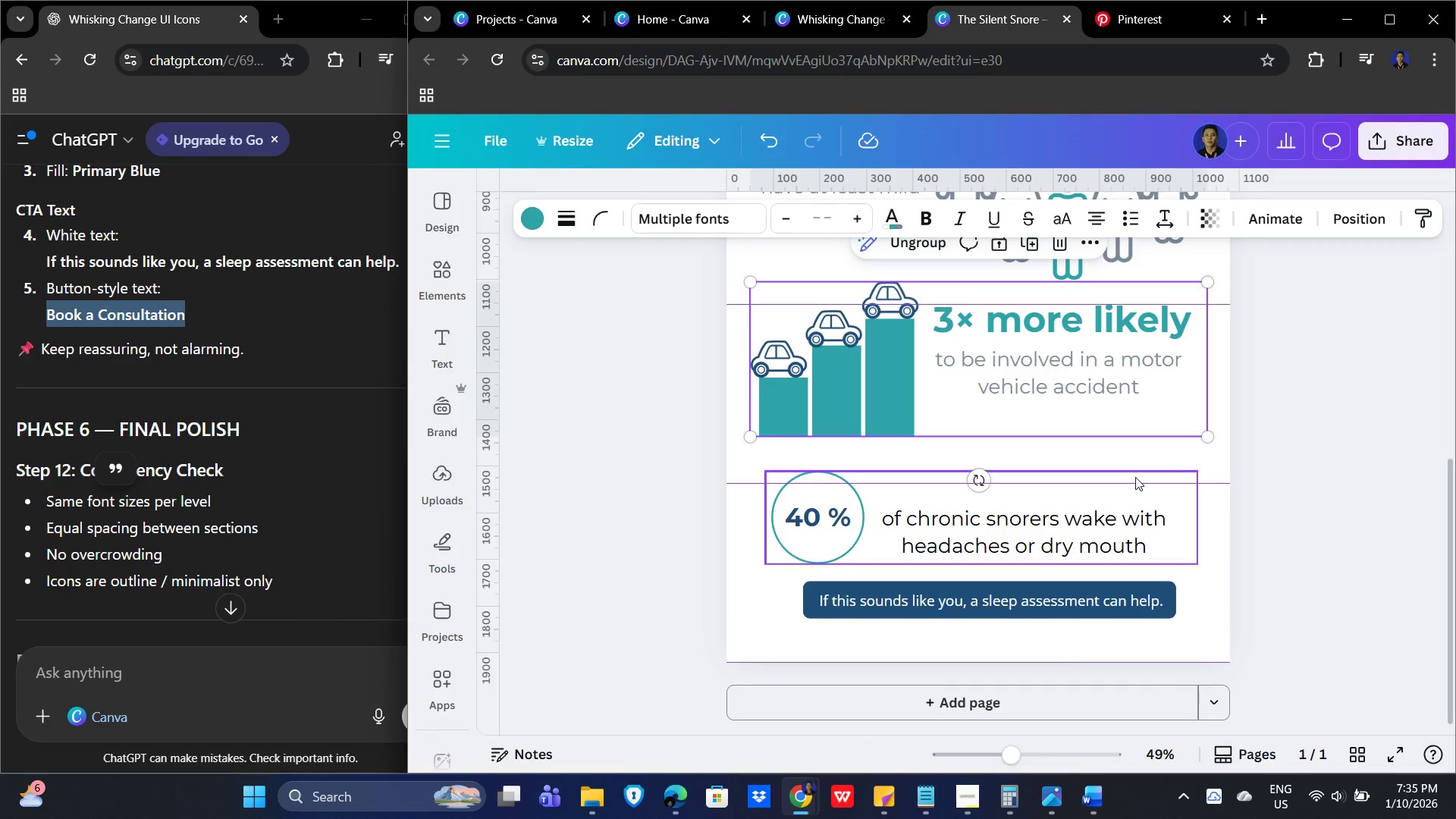 
scroll: coordinate [312, 482], scroll_direction: down, amount: 2.0
 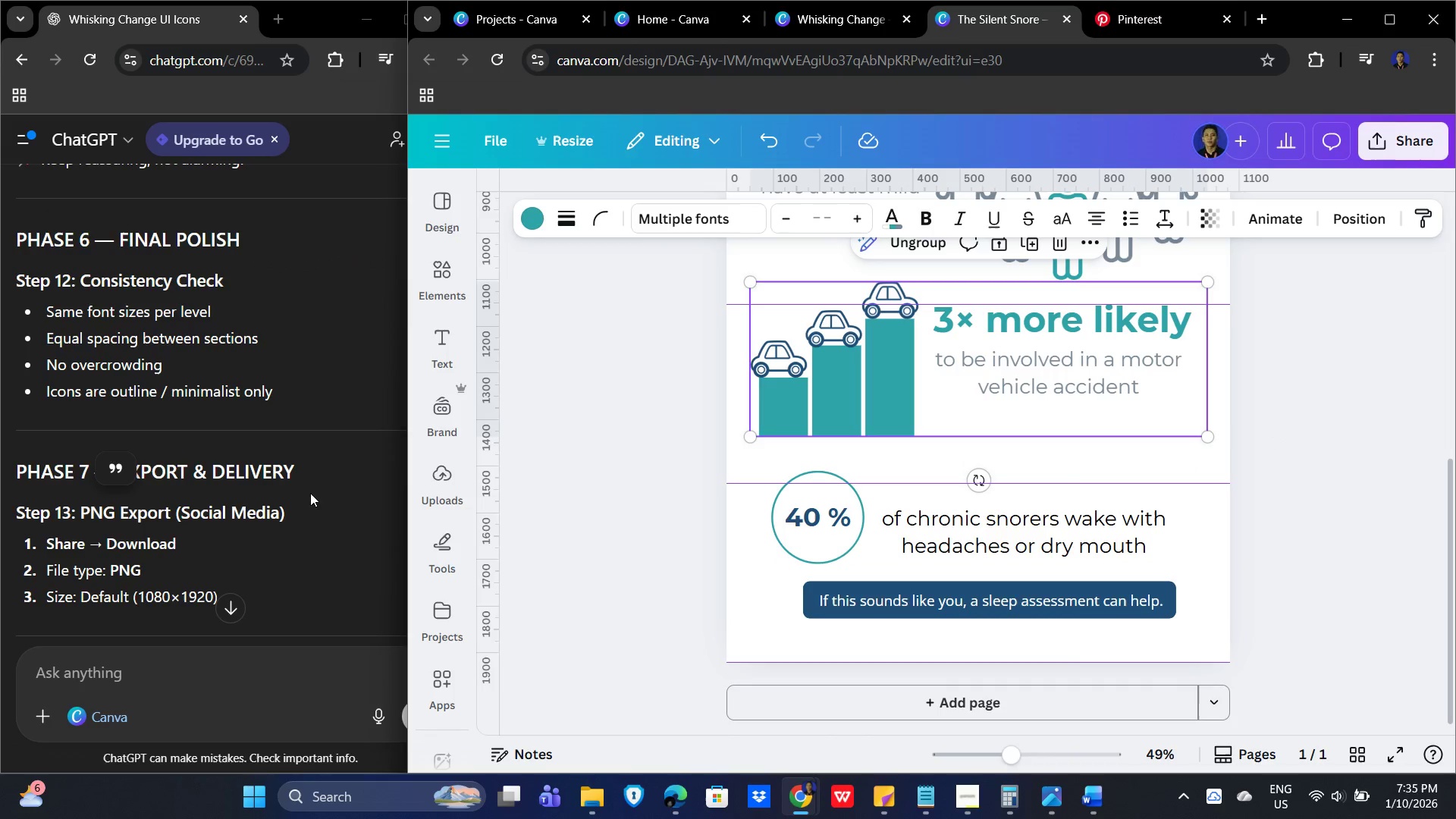 
left_click([1314, 453])
 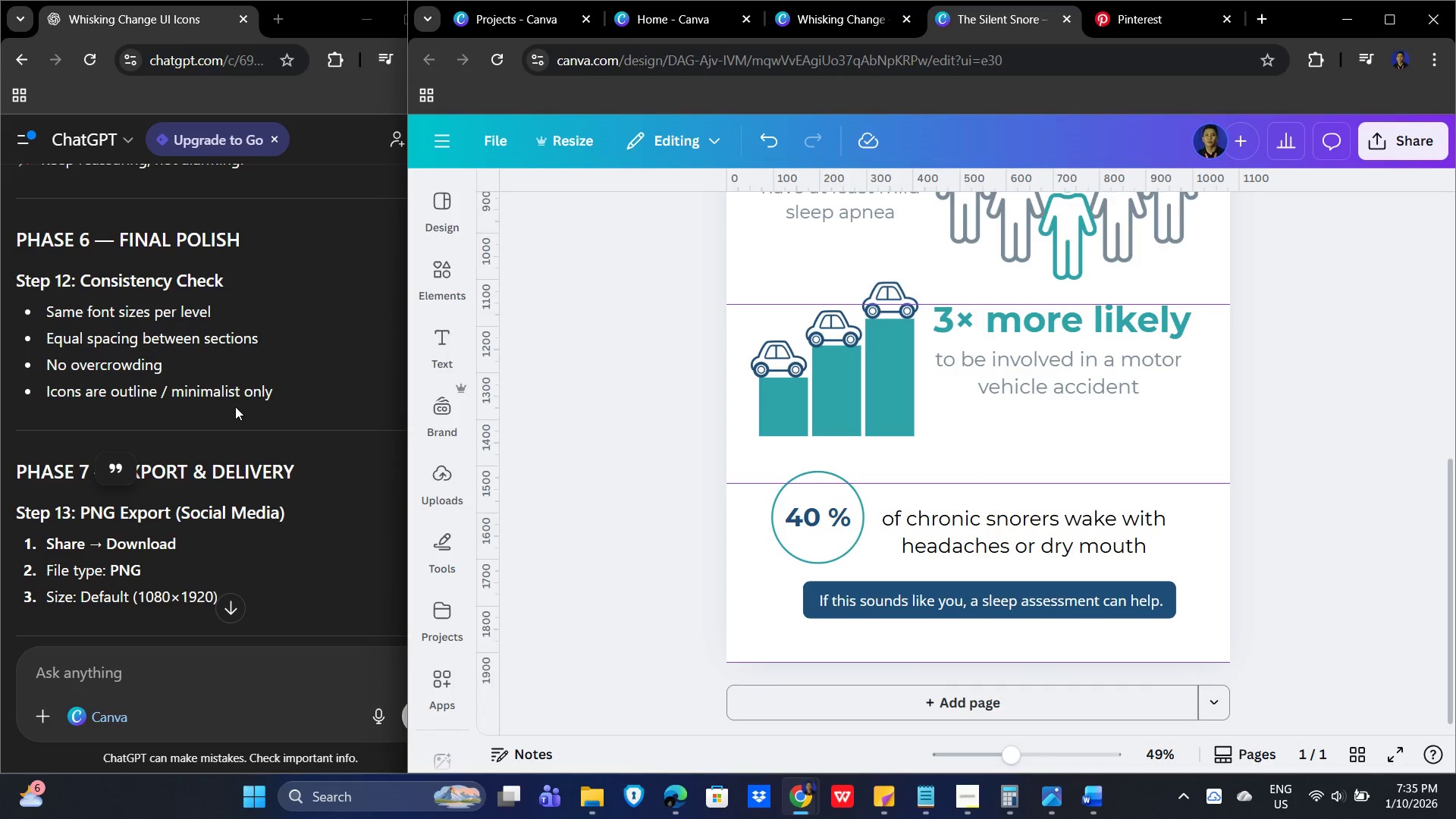 
wait(7.11)
 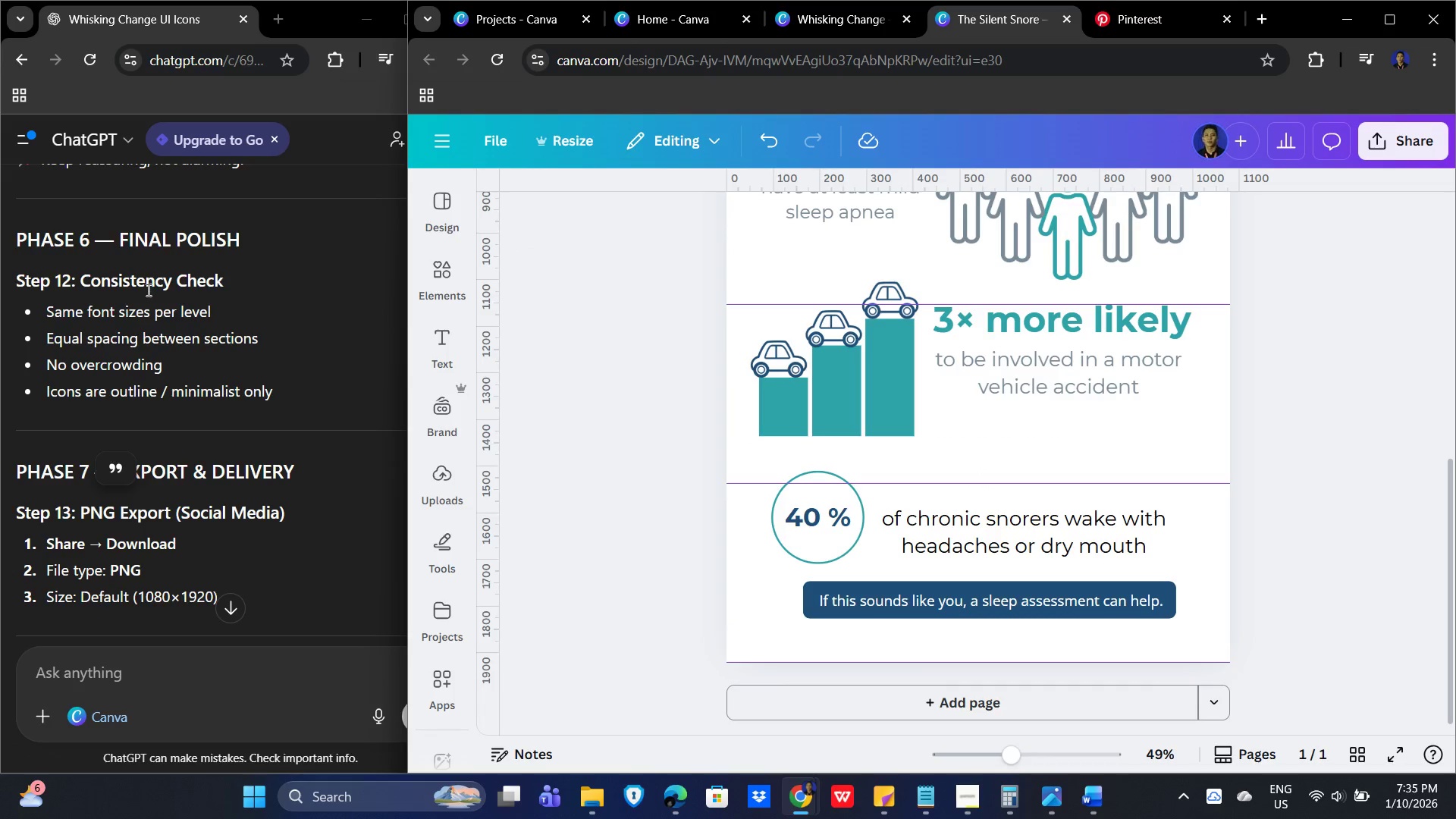 
scroll: coordinate [236, 551], scroll_direction: down, amount: 1.0
 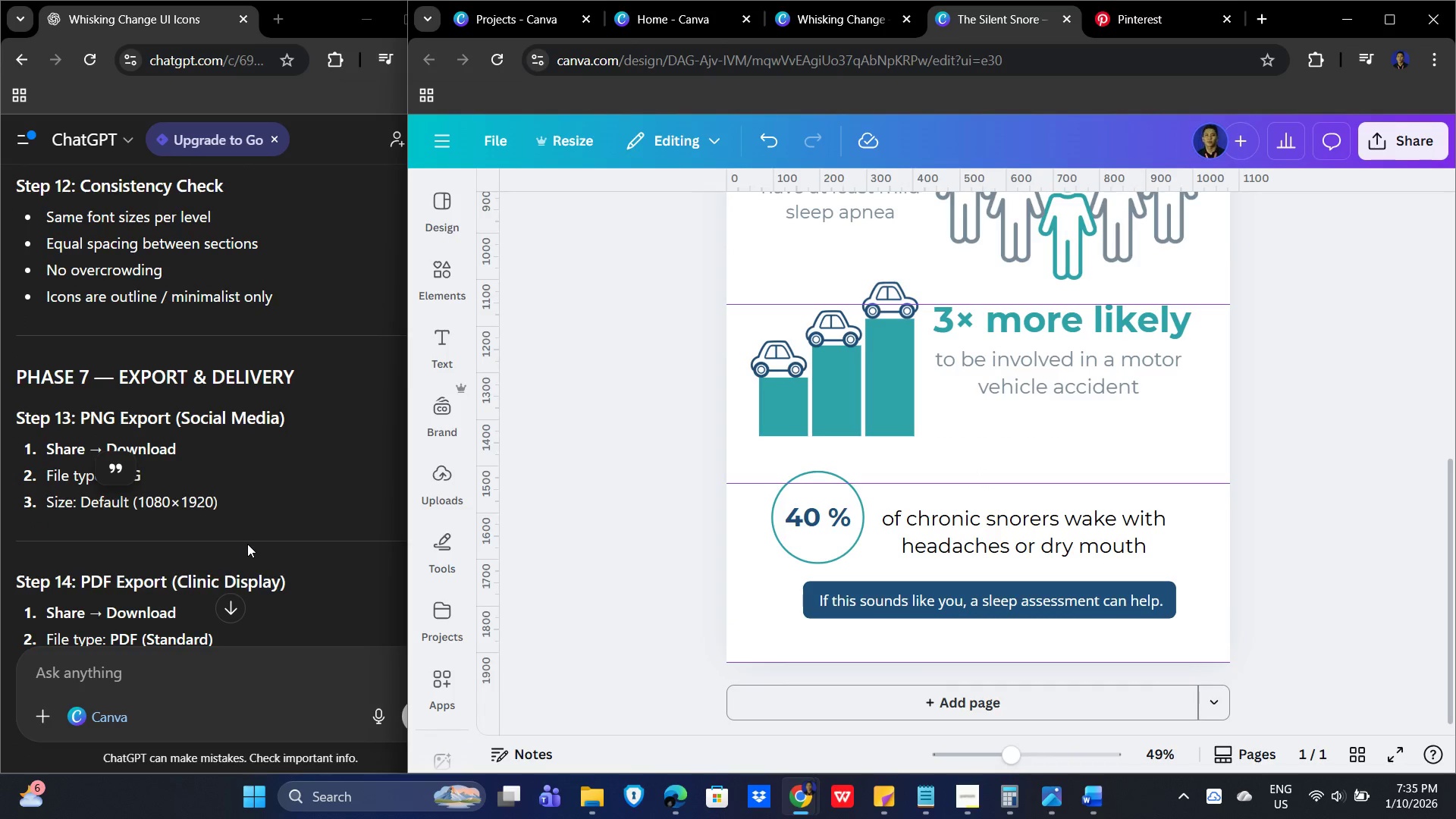 
scroll: coordinate [258, 535], scroll_direction: up, amount: 2.0
 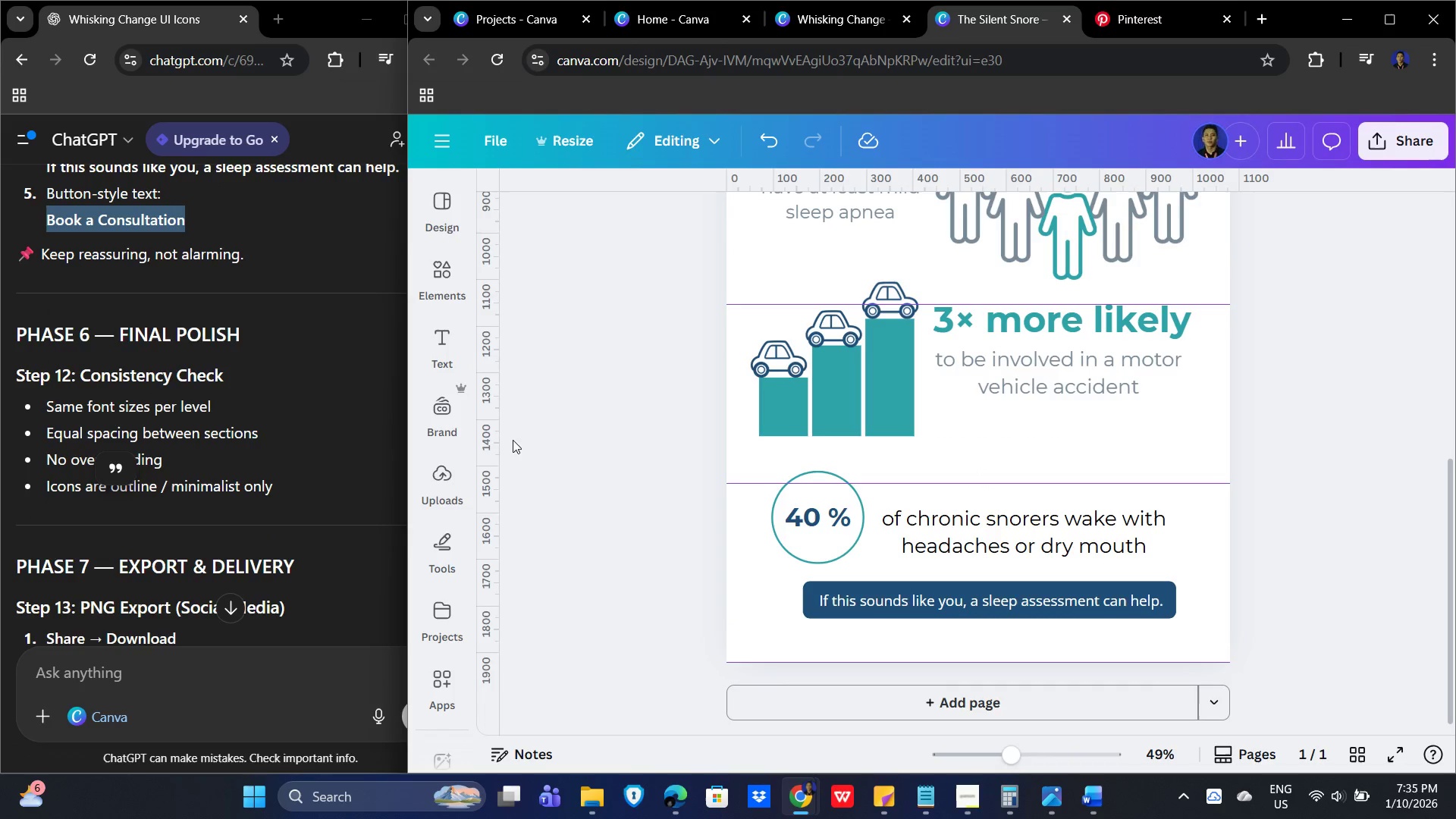 
left_click([588, 450])
 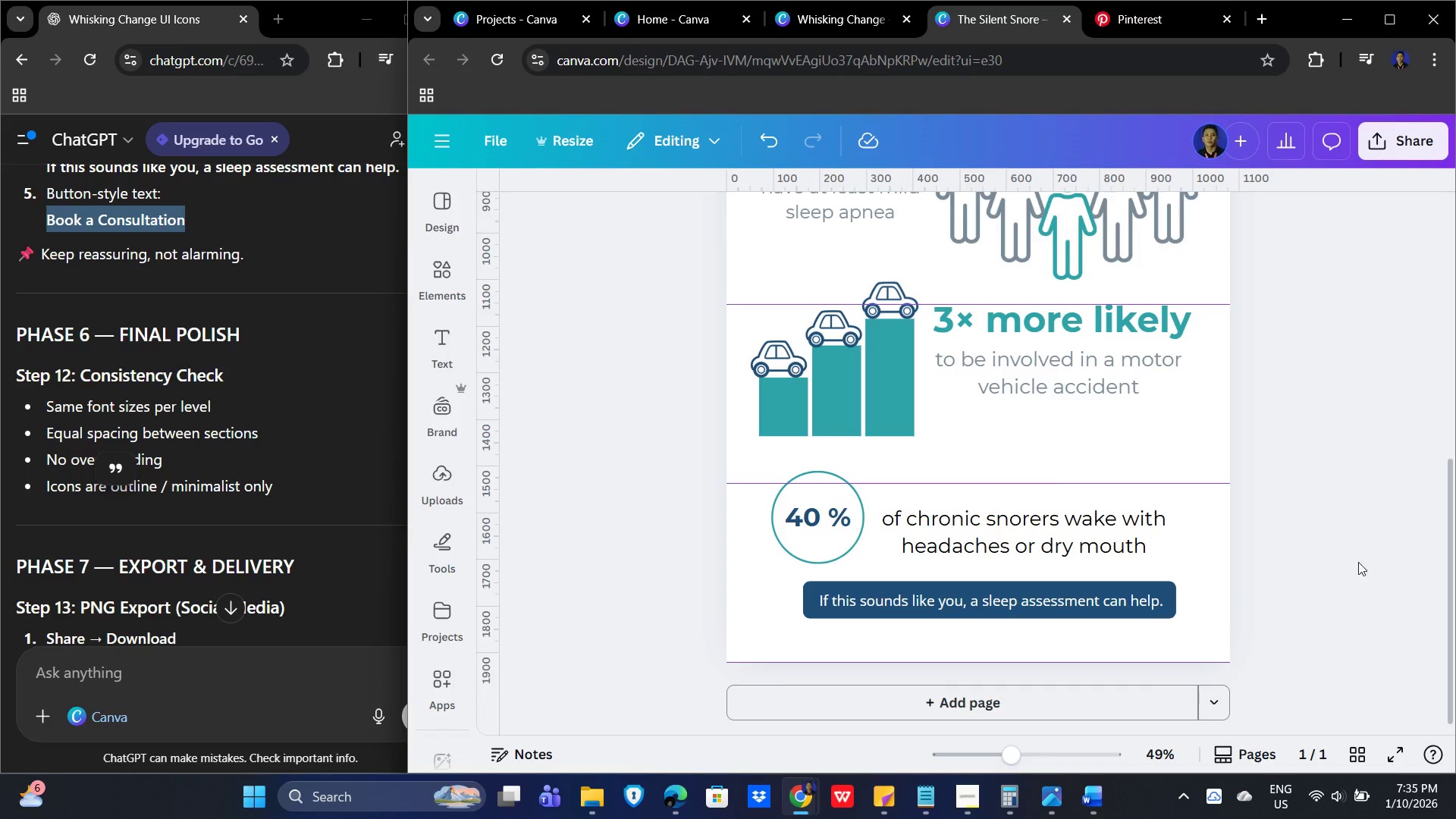 
left_click([1365, 562])
 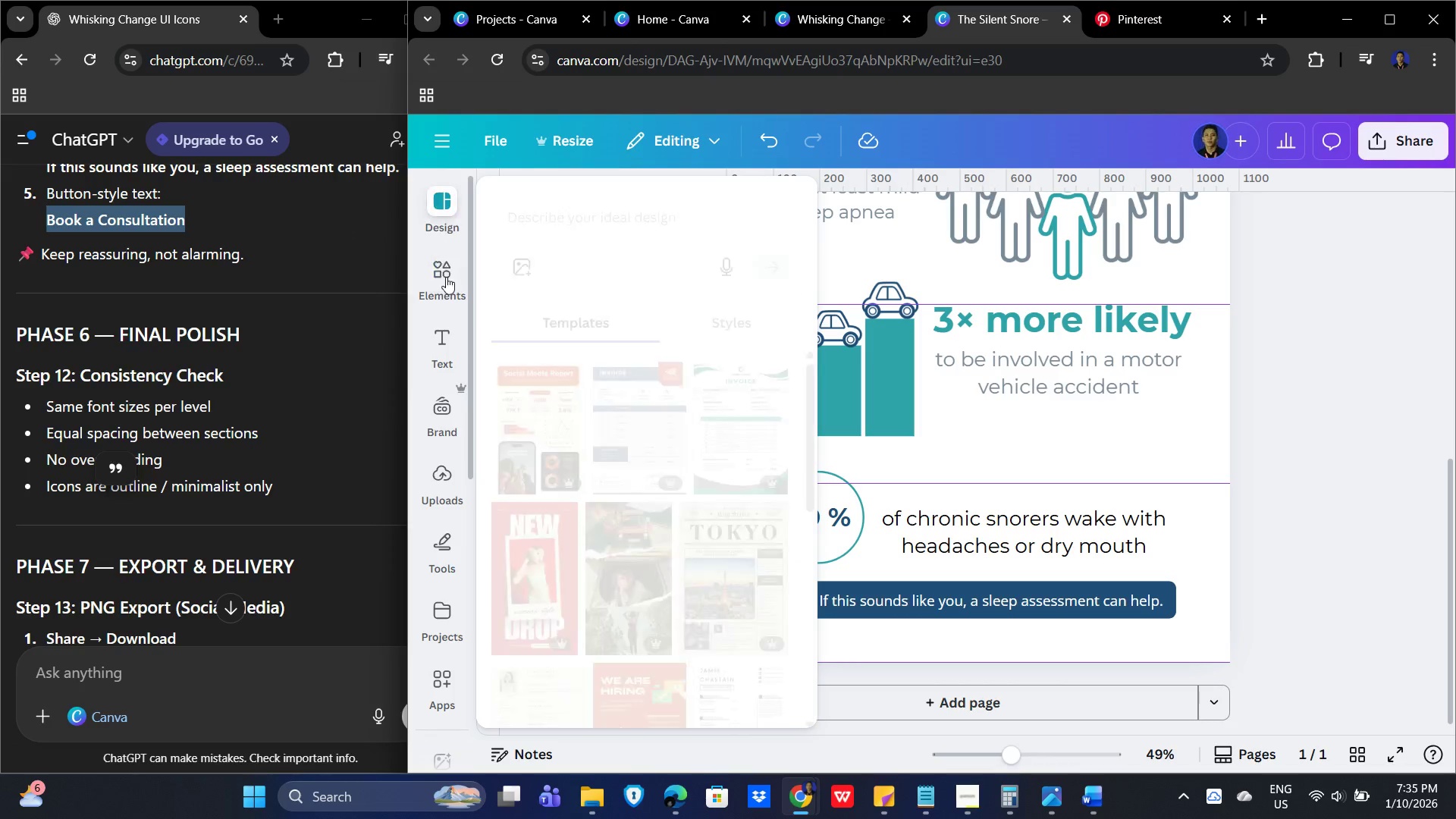 
left_click([442, 278])
 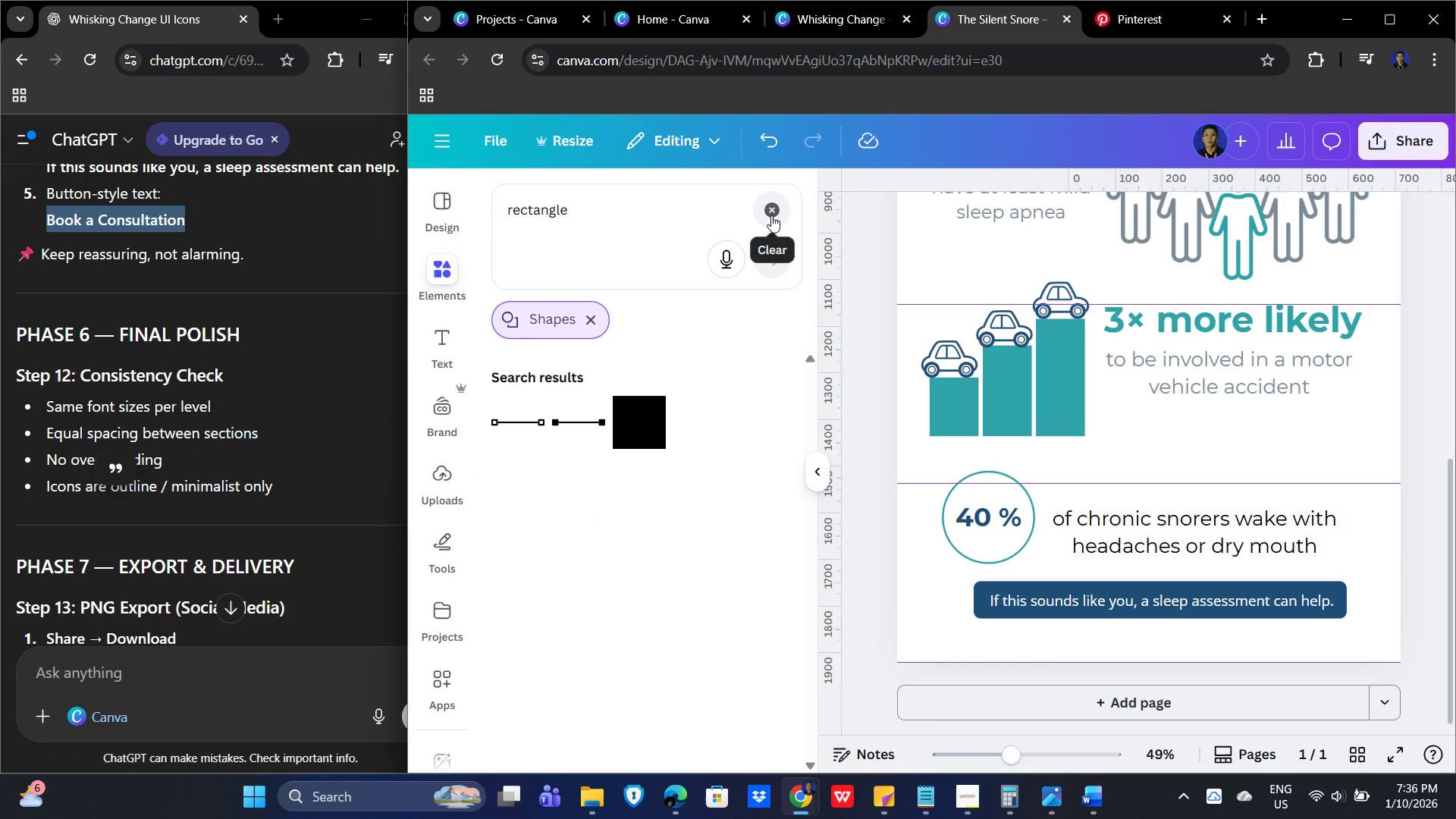 
wait(7.89)
 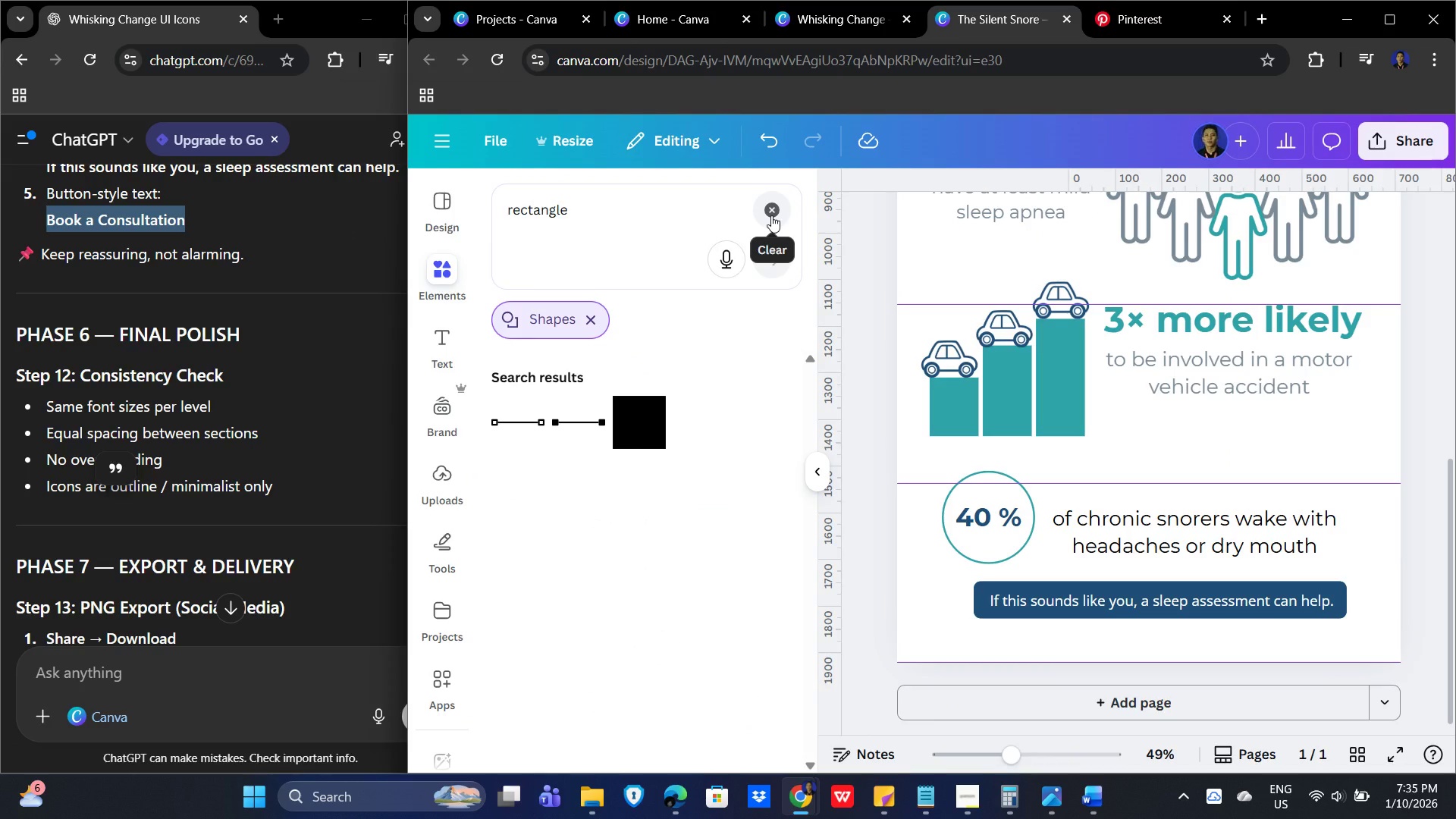 
left_click([771, 215])
 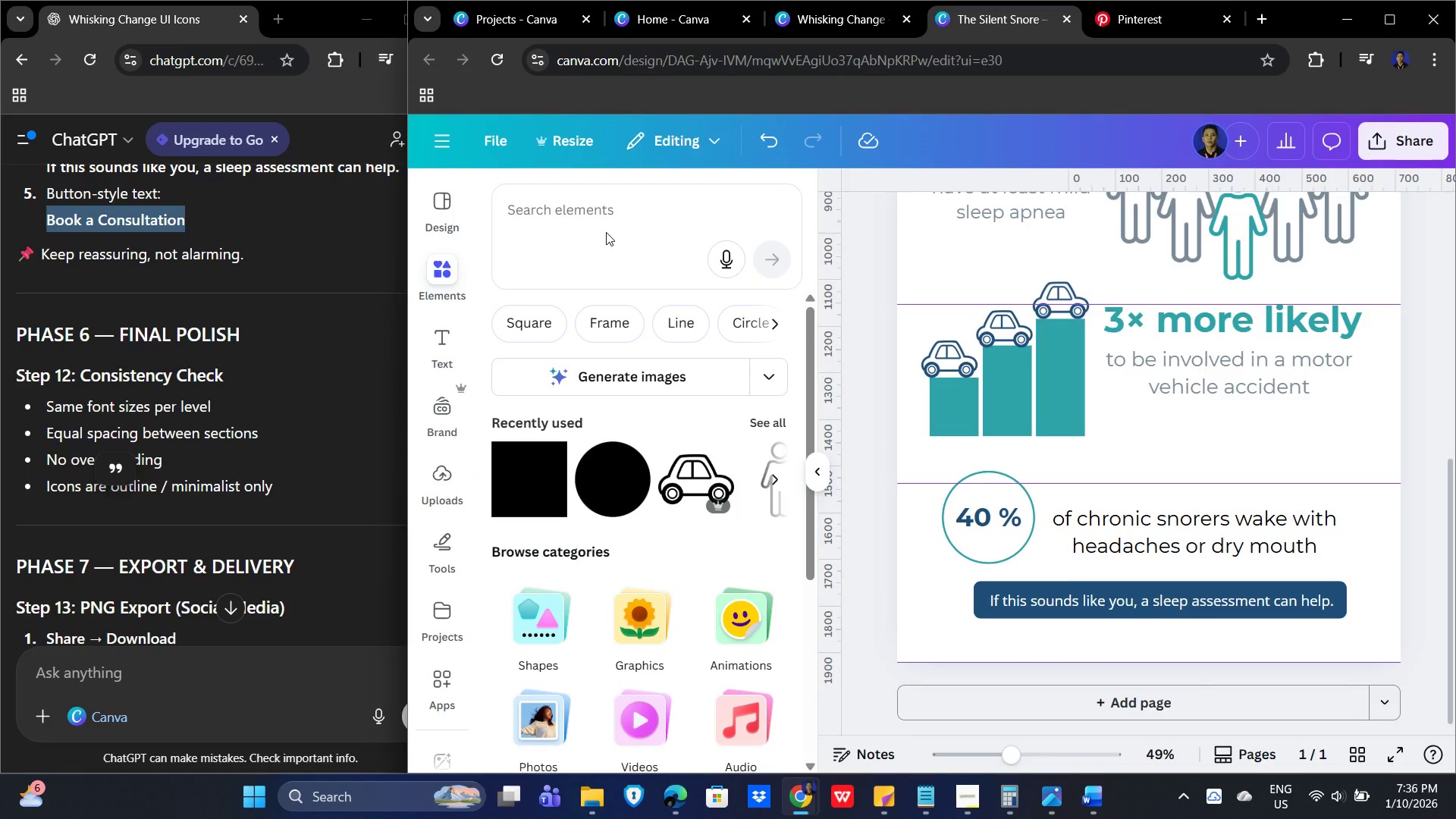 
scroll: coordinate [43, 403], scroll_direction: up, amount: 2.0
 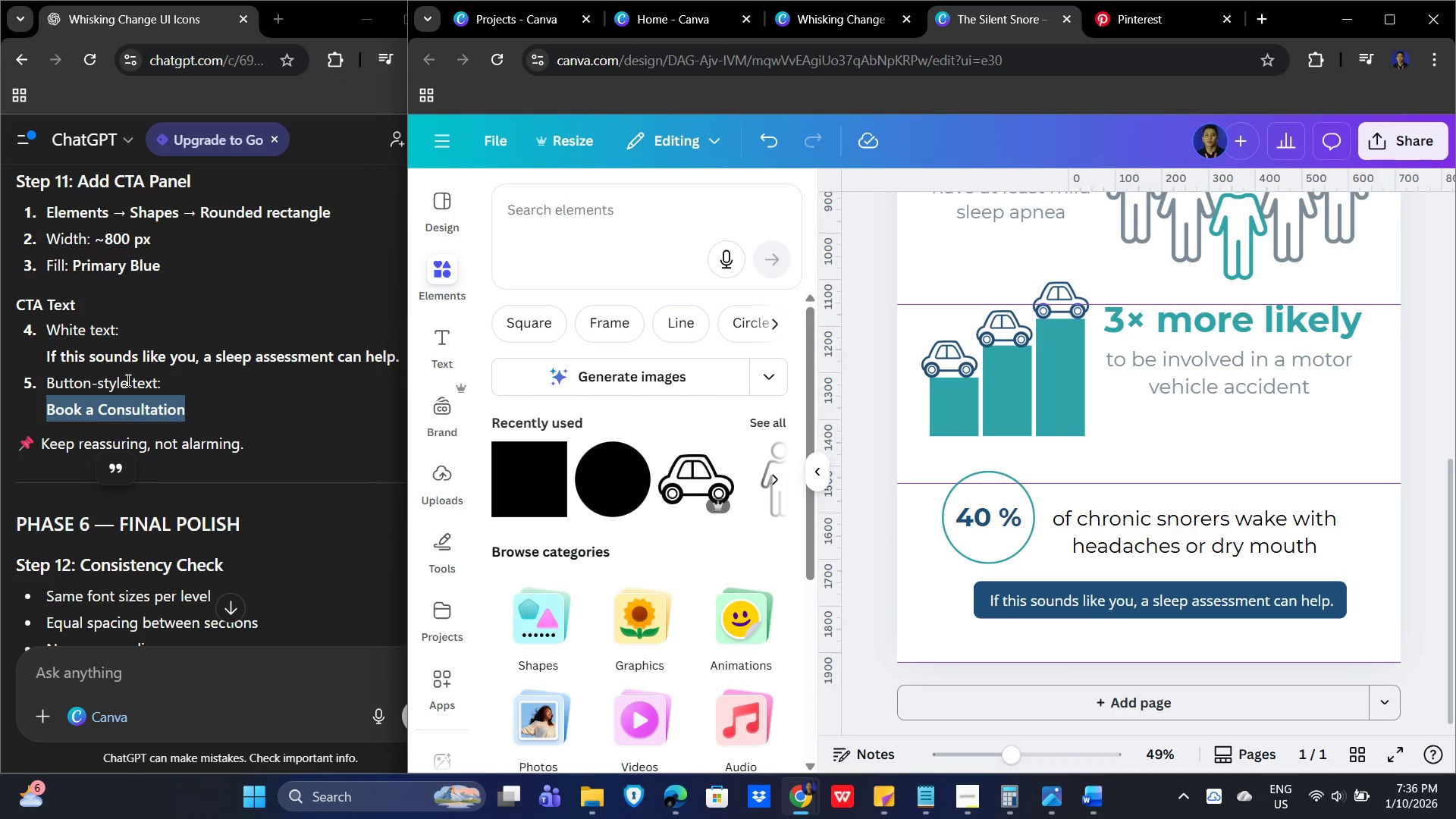 
left_click_drag(start_coordinate=[155, 379], to_coordinate=[37, 379])
 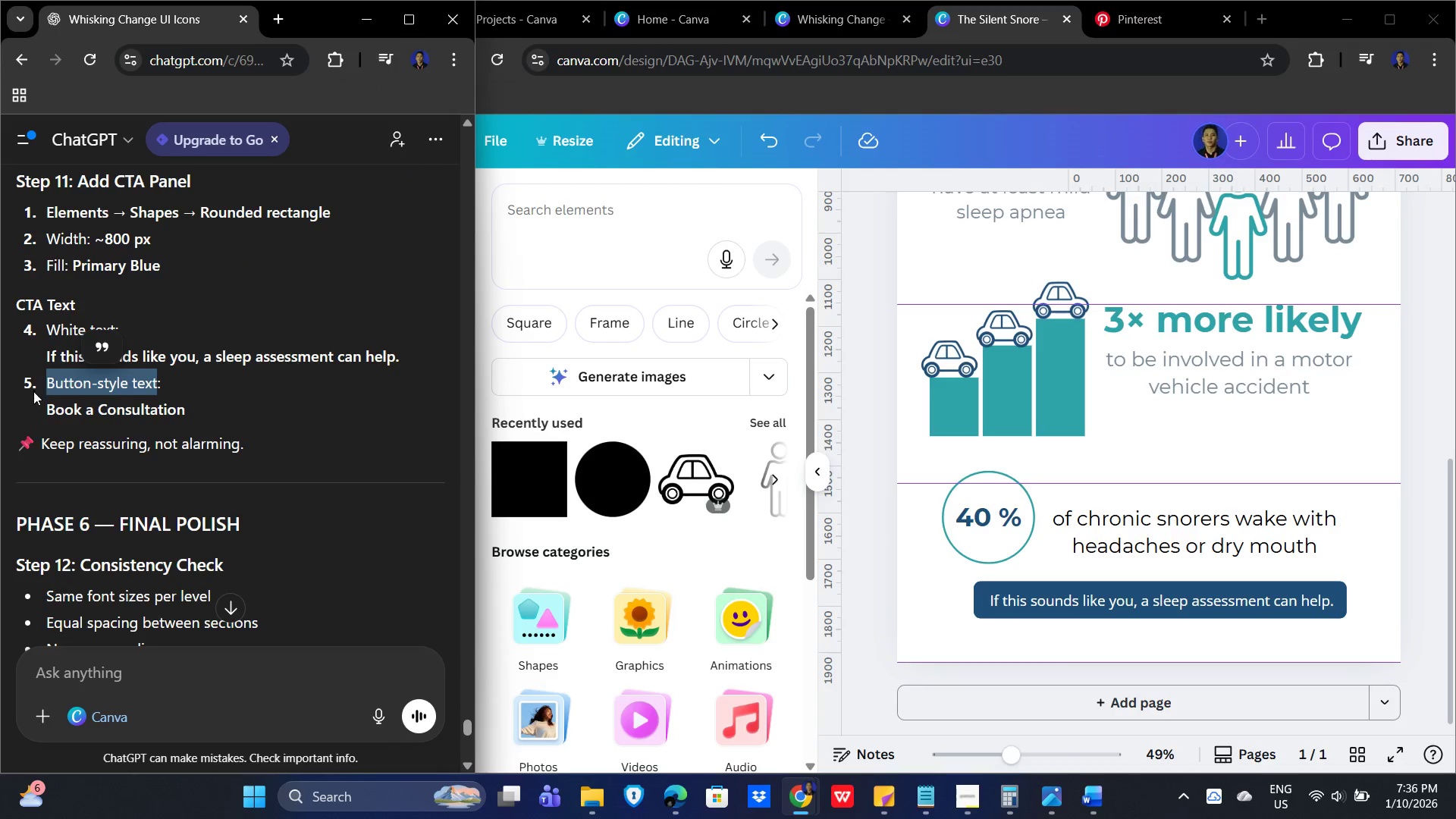 
key(Control+C)
 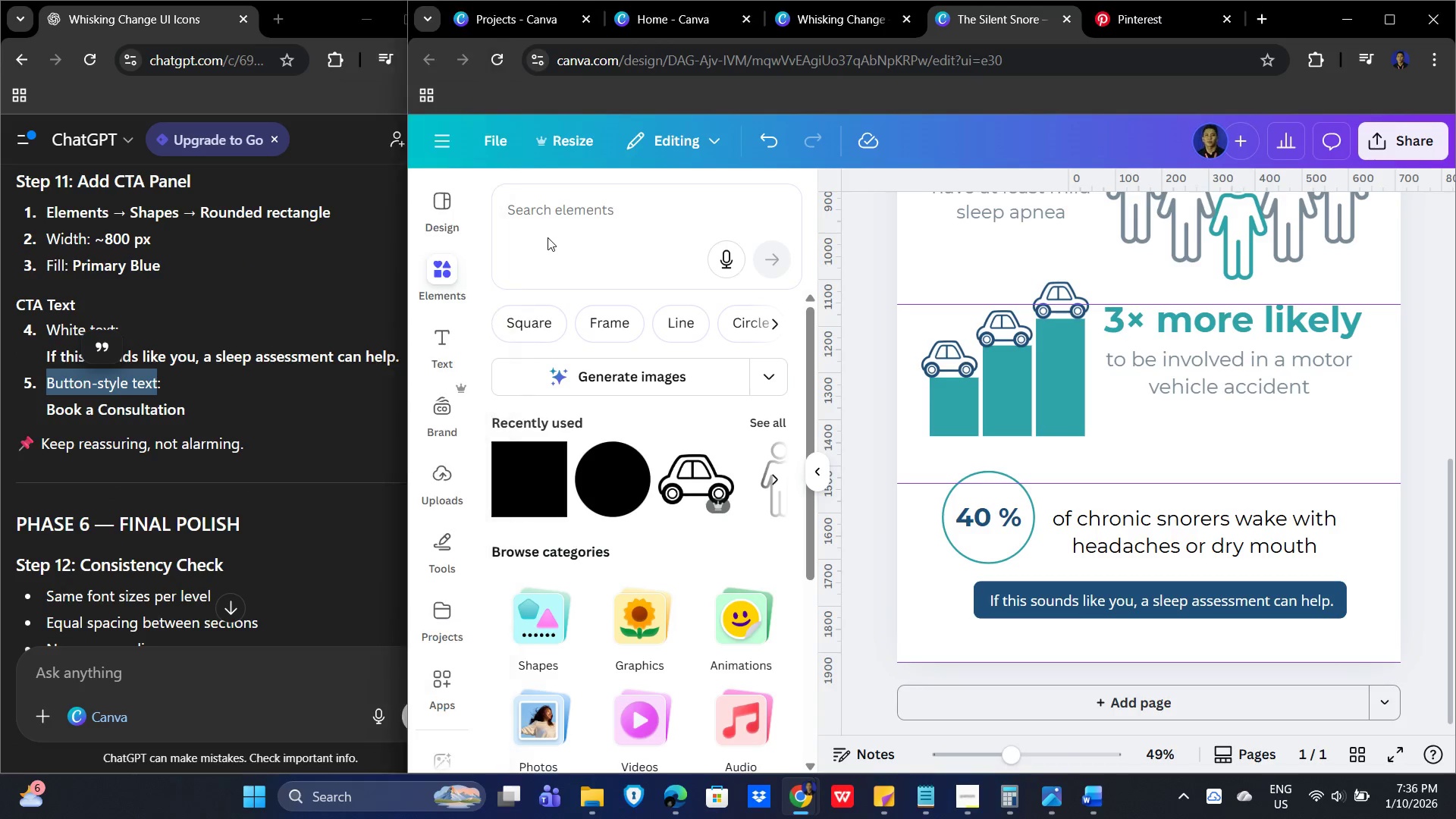 
double_click([519, 214])
 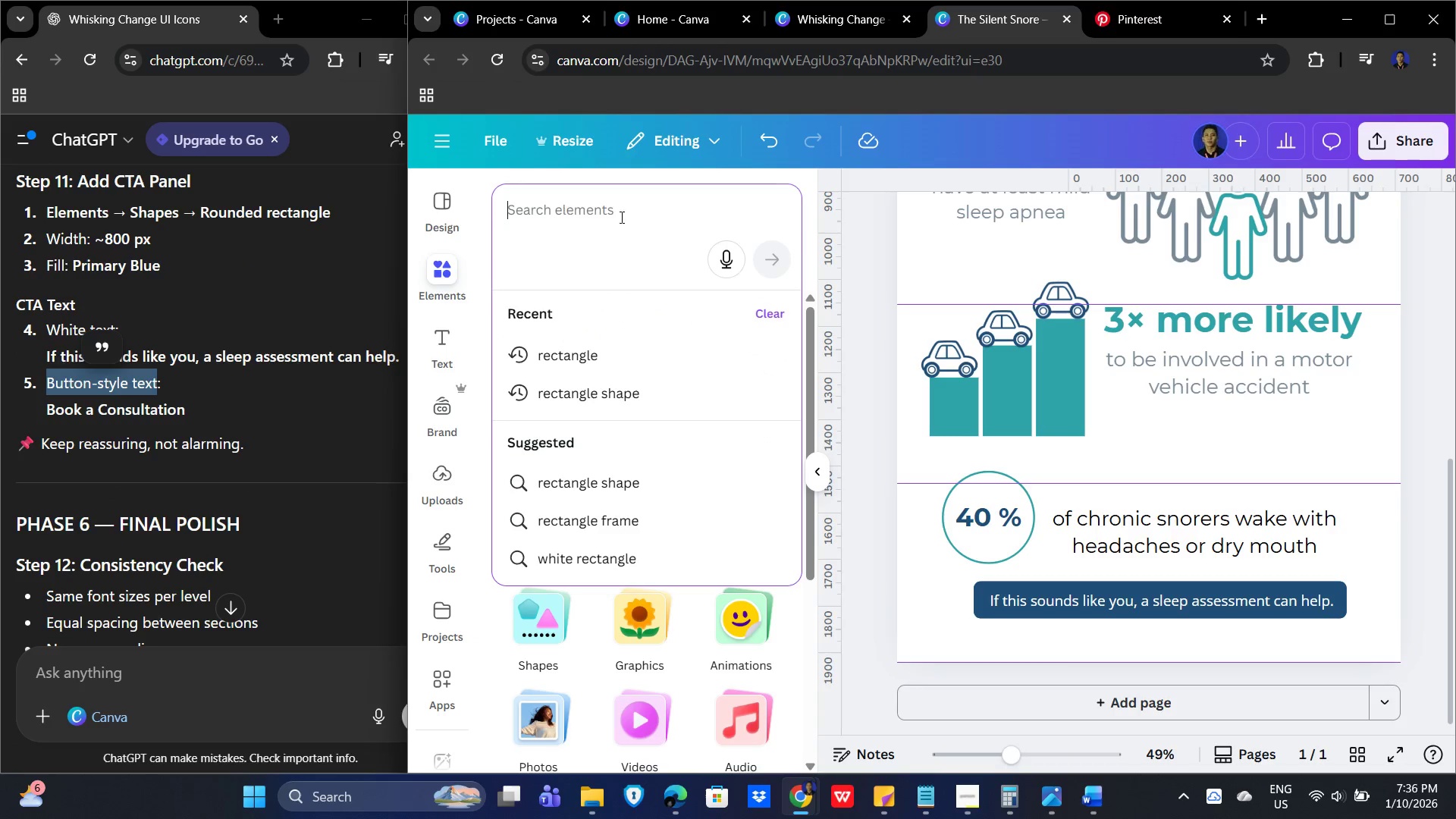 
key(Control+V)
 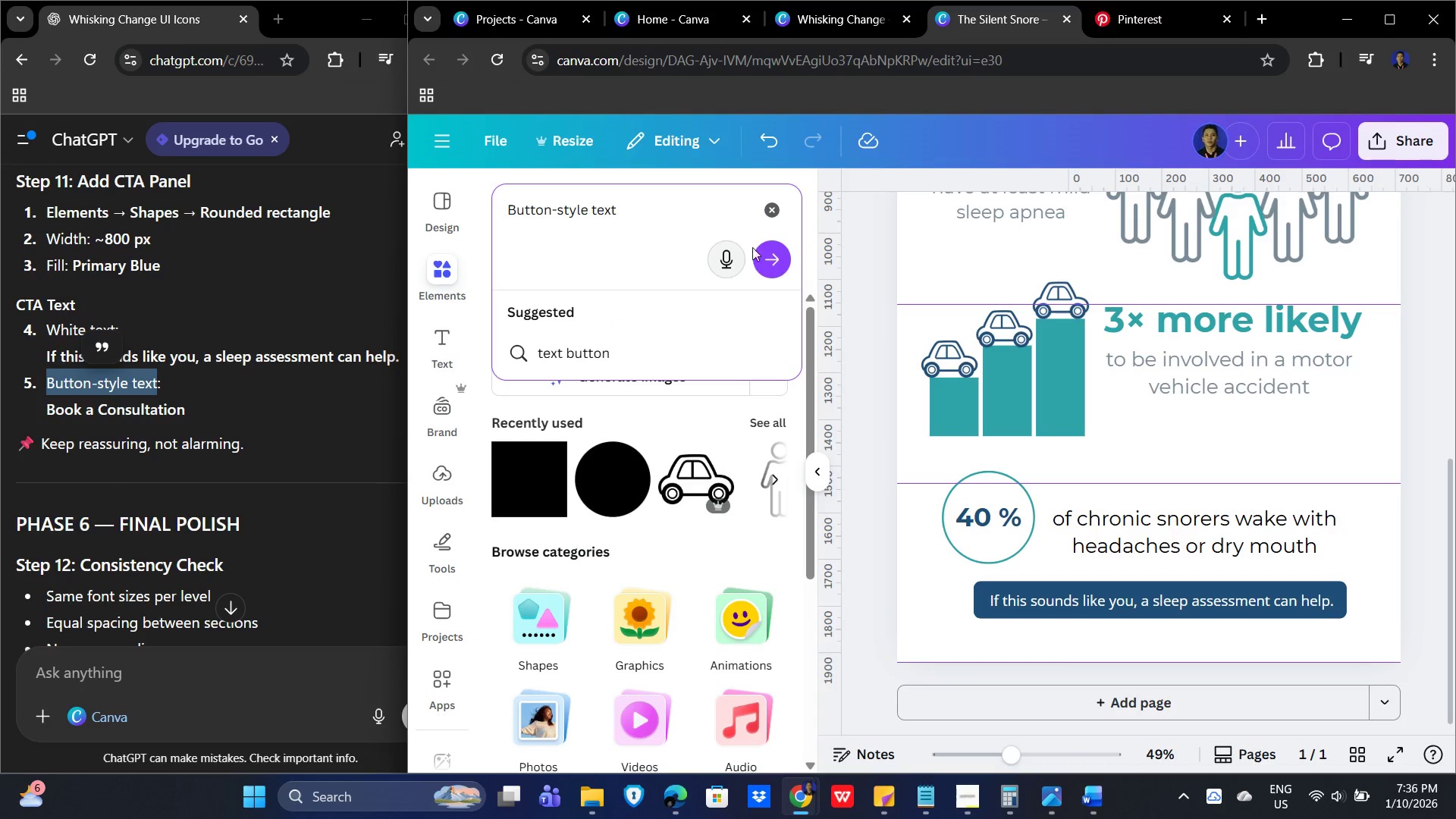 
left_click([771, 253])
 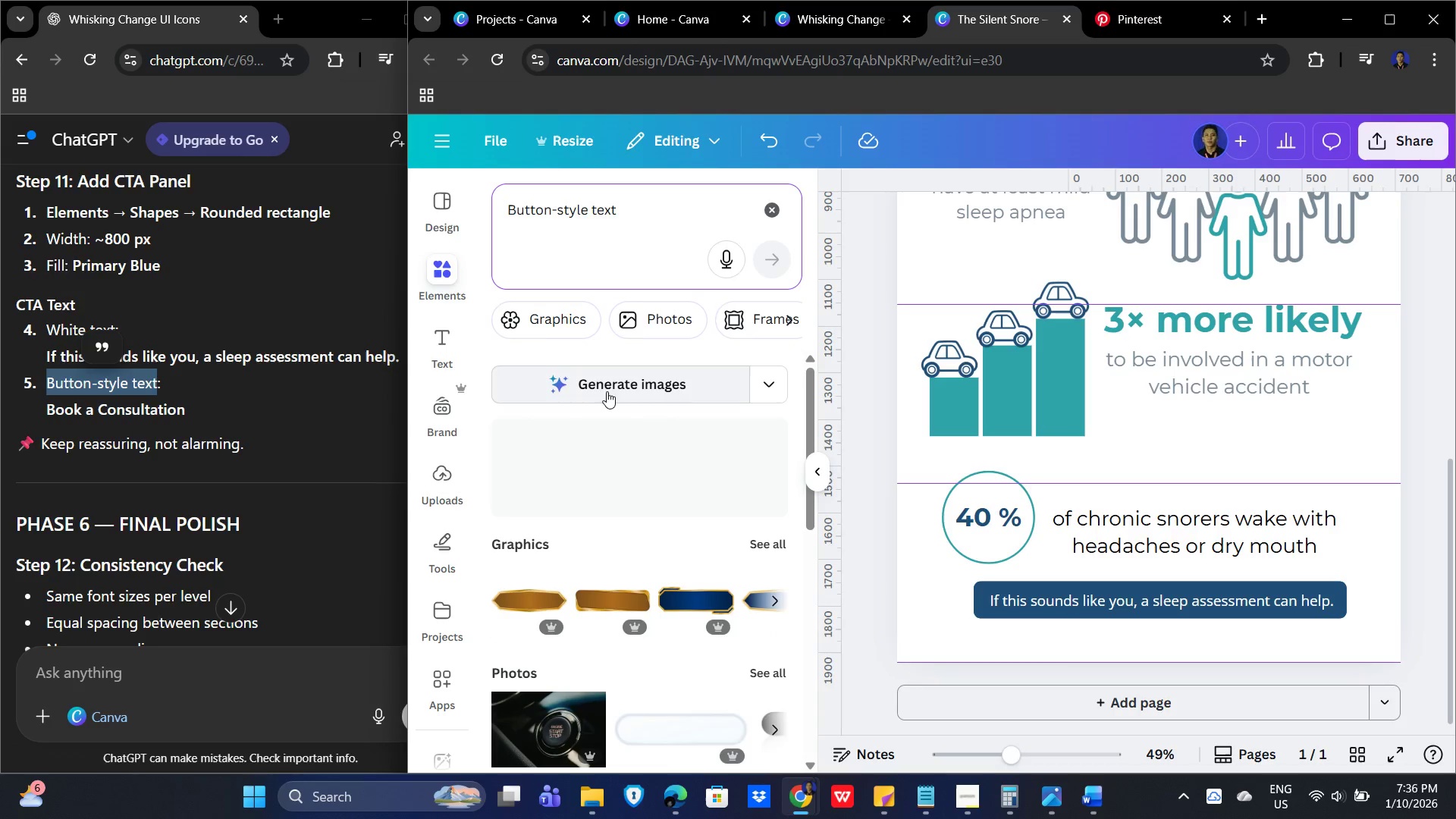 
scroll: coordinate [688, 535], scroll_direction: down, amount: 2.0
 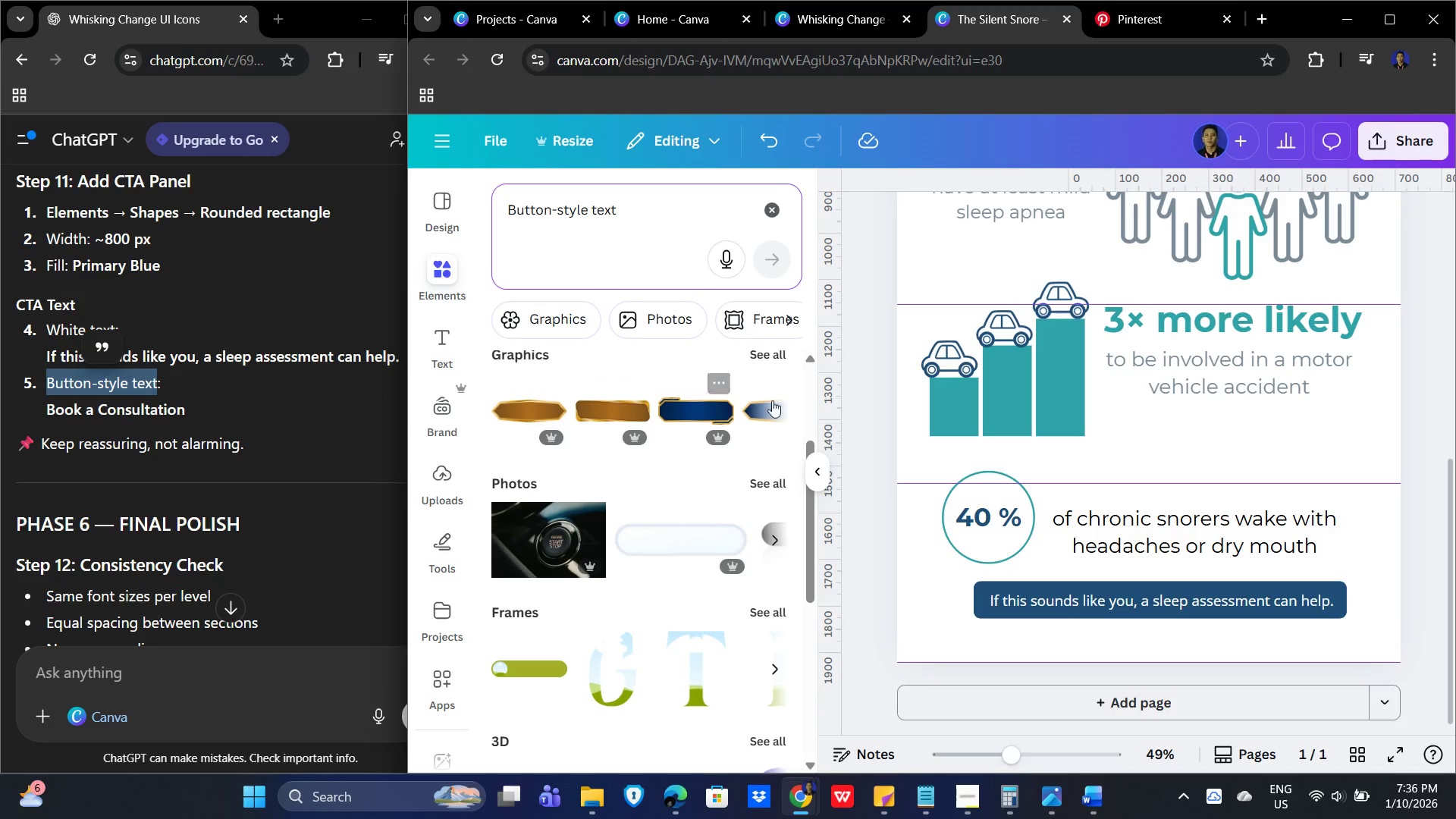 
left_click([767, 351])
 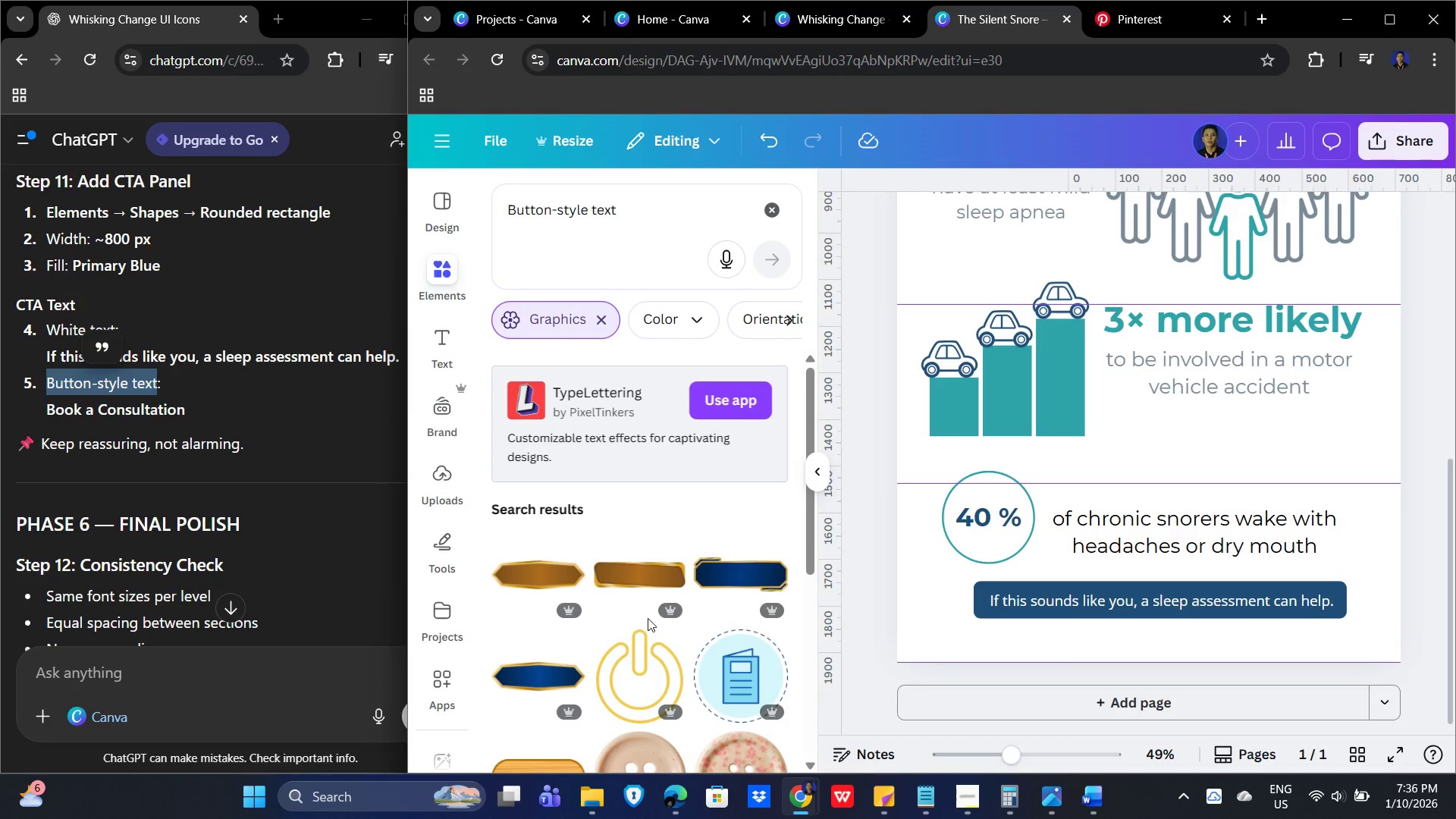 
scroll: coordinate [708, 580], scroll_direction: down, amount: 3.0
 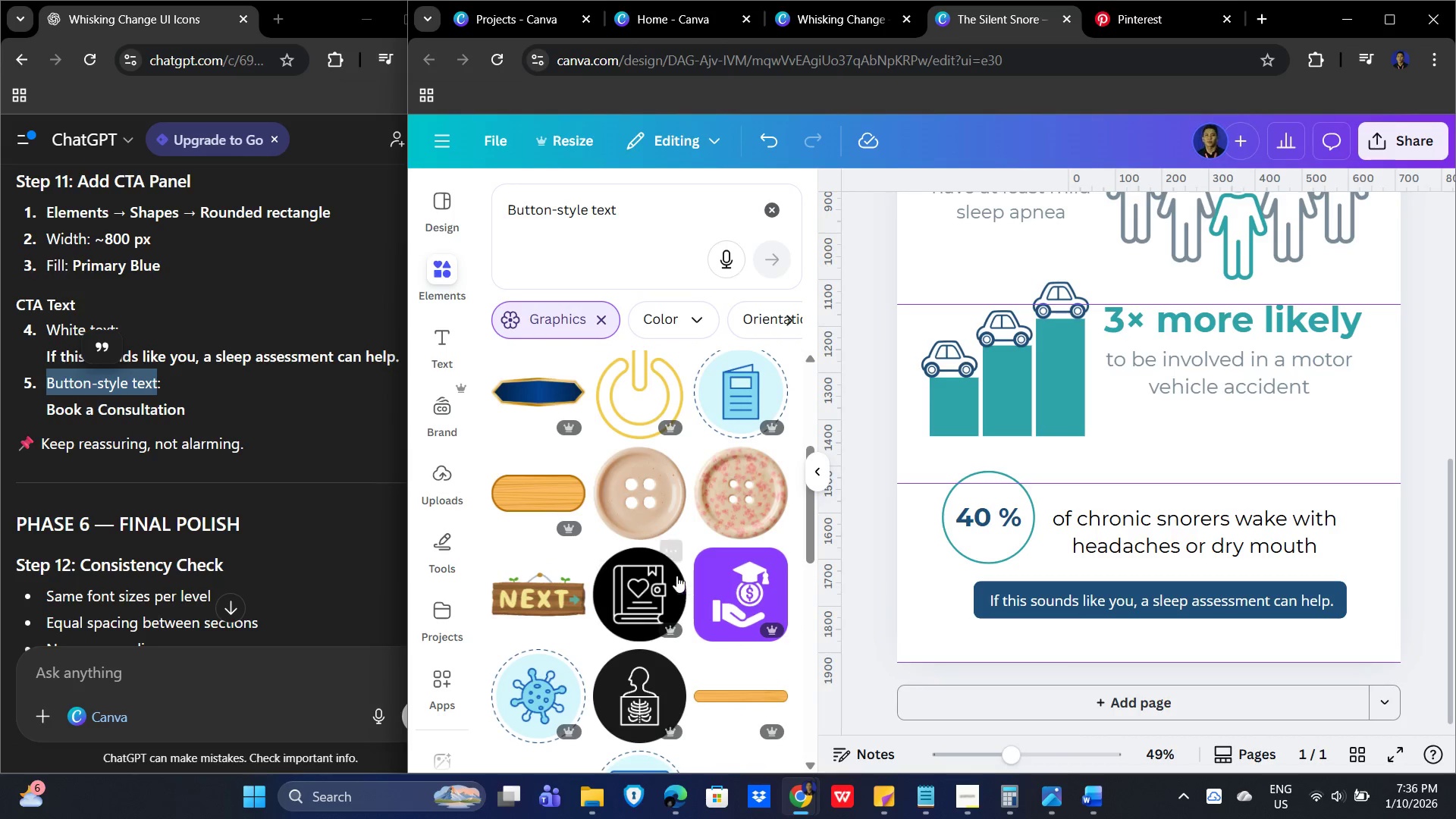 
mouse_move([534, 497])
 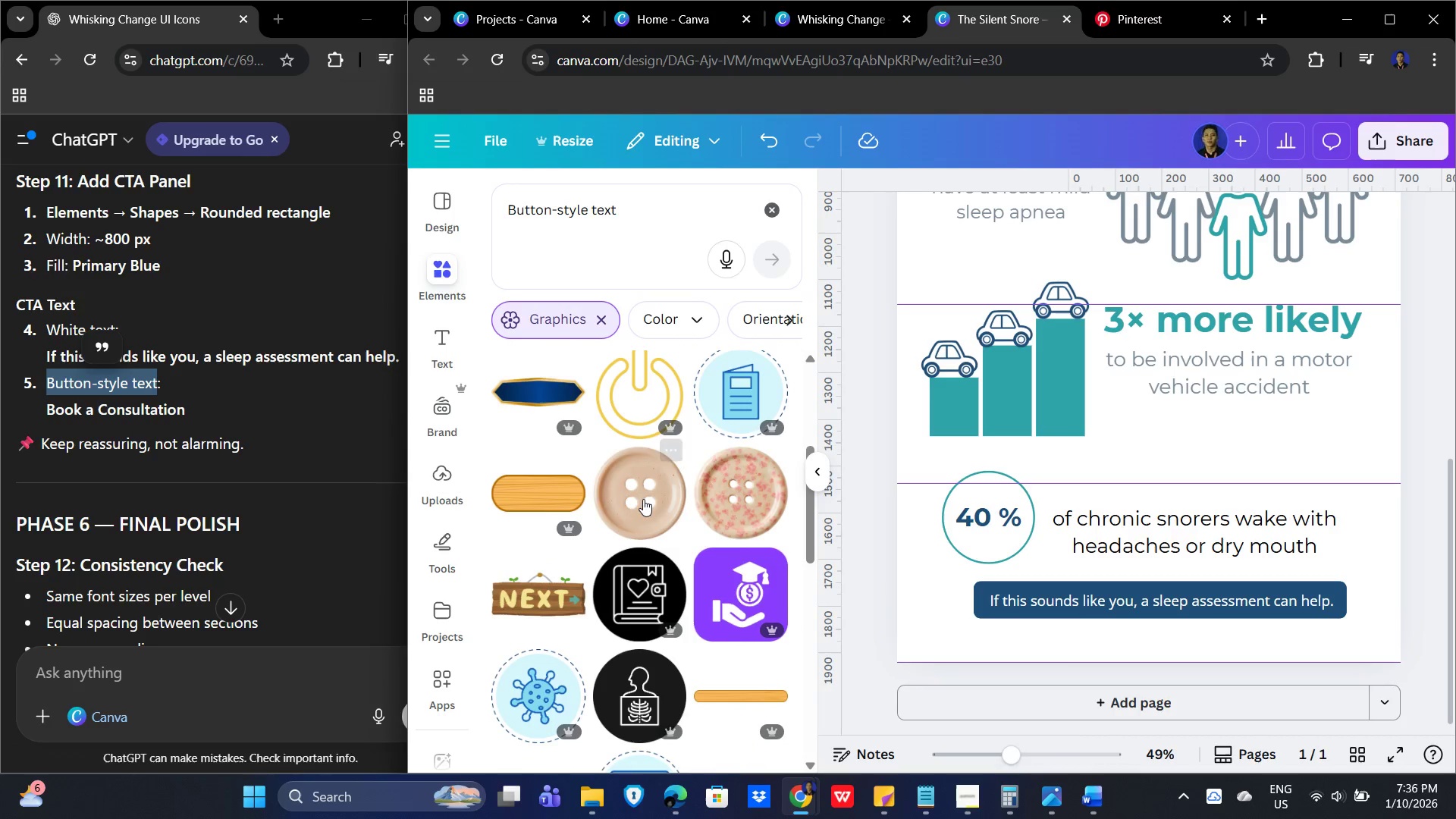 
scroll: coordinate [707, 513], scroll_direction: up, amount: 2.0
 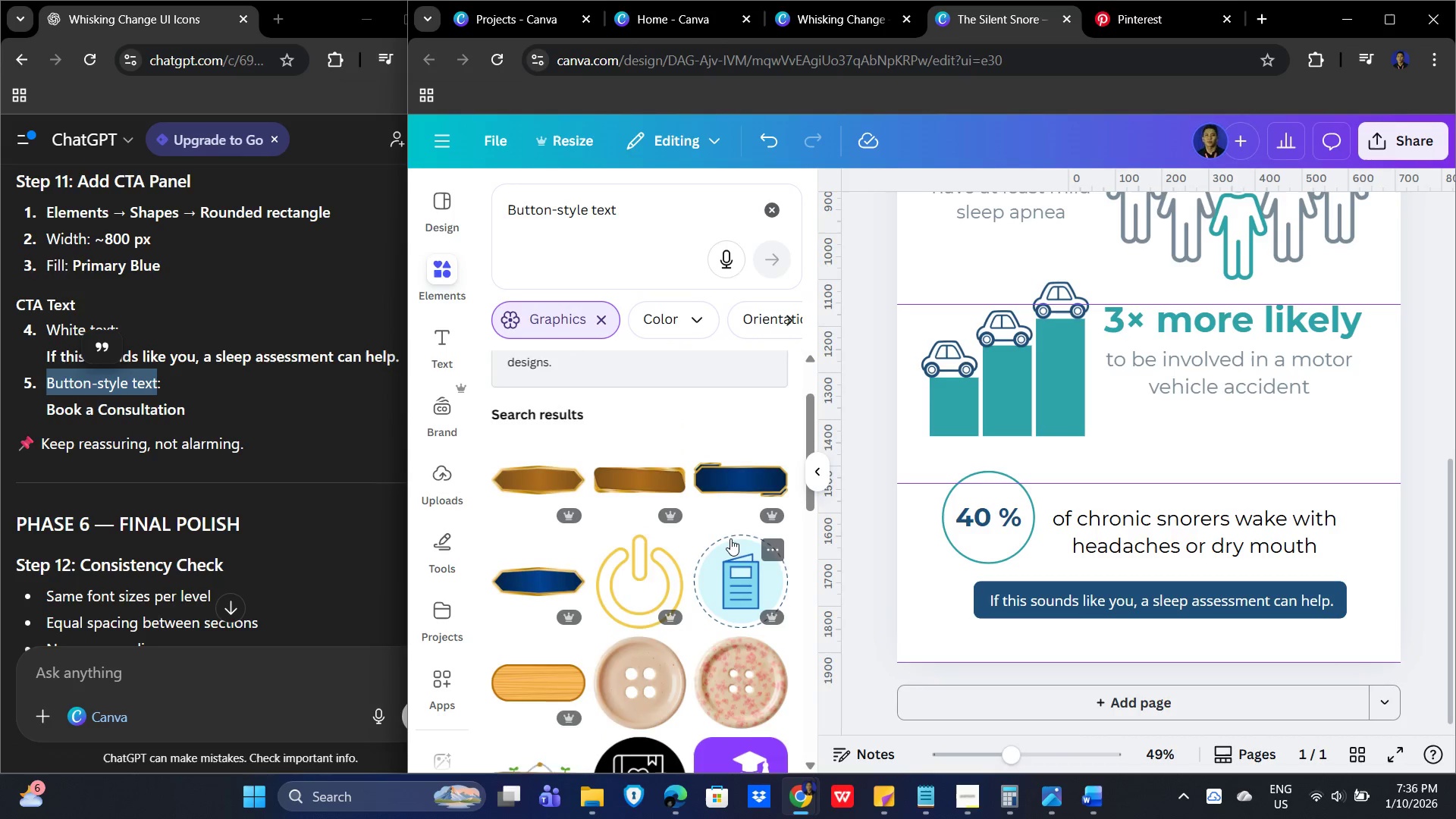 
scroll: coordinate [607, 548], scroll_direction: down, amount: 18.0
 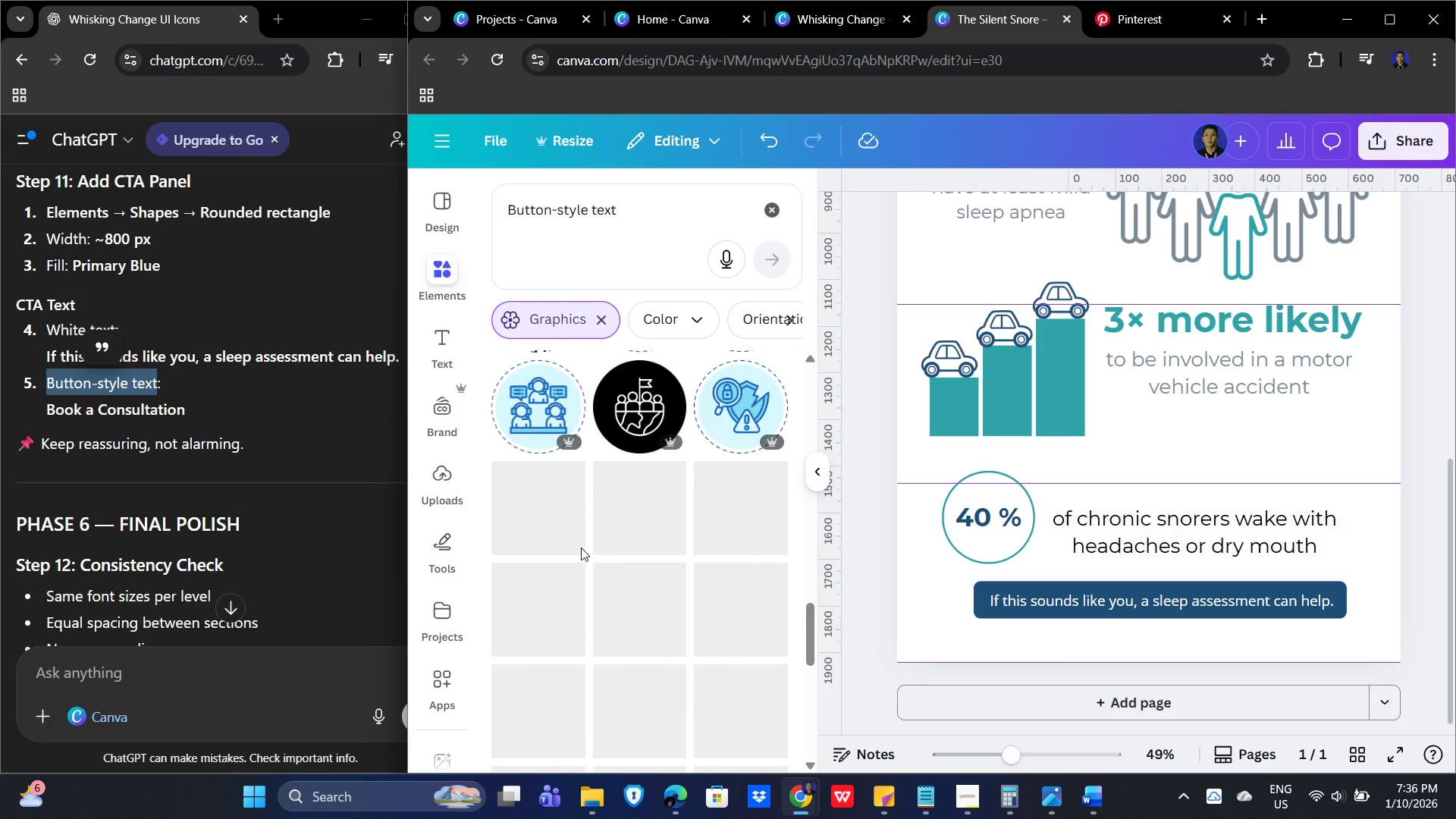 
scroll: coordinate [648, 559], scroll_direction: up, amount: 4.0
 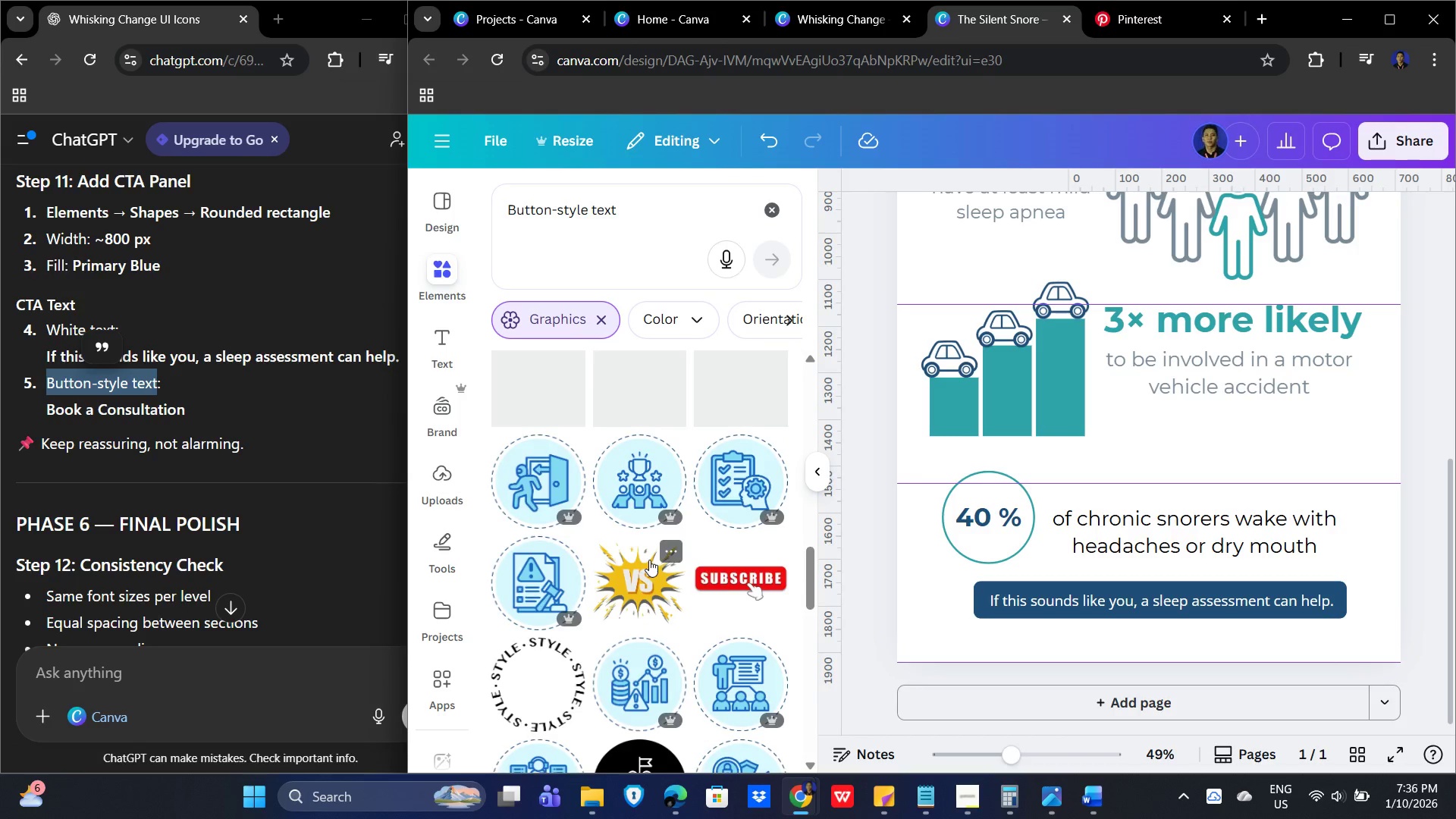 
scroll: coordinate [649, 560], scroll_direction: none, amount: 0.0
 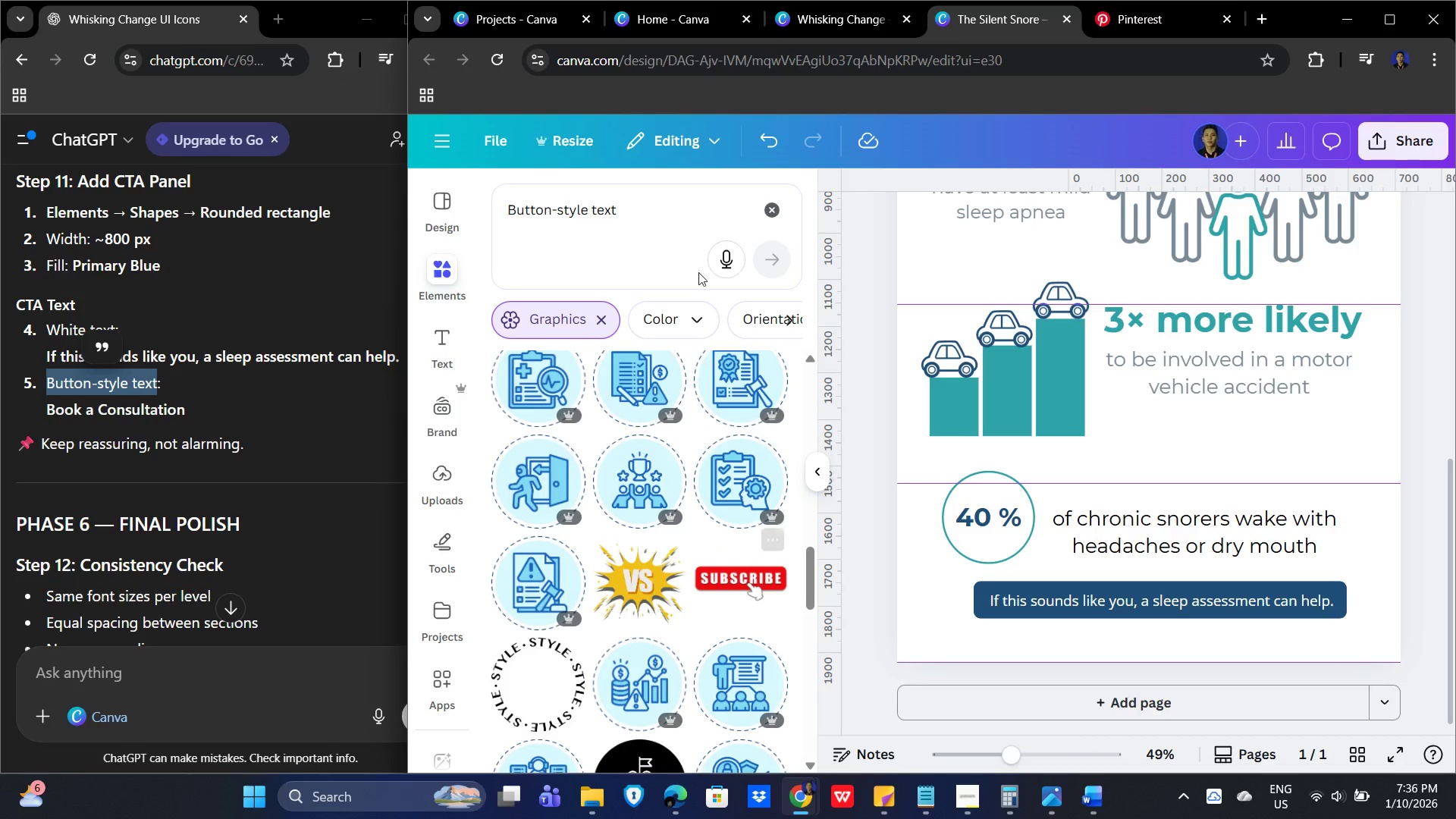 
scroll: coordinate [648, 557], scroll_direction: down, amount: 12.0
 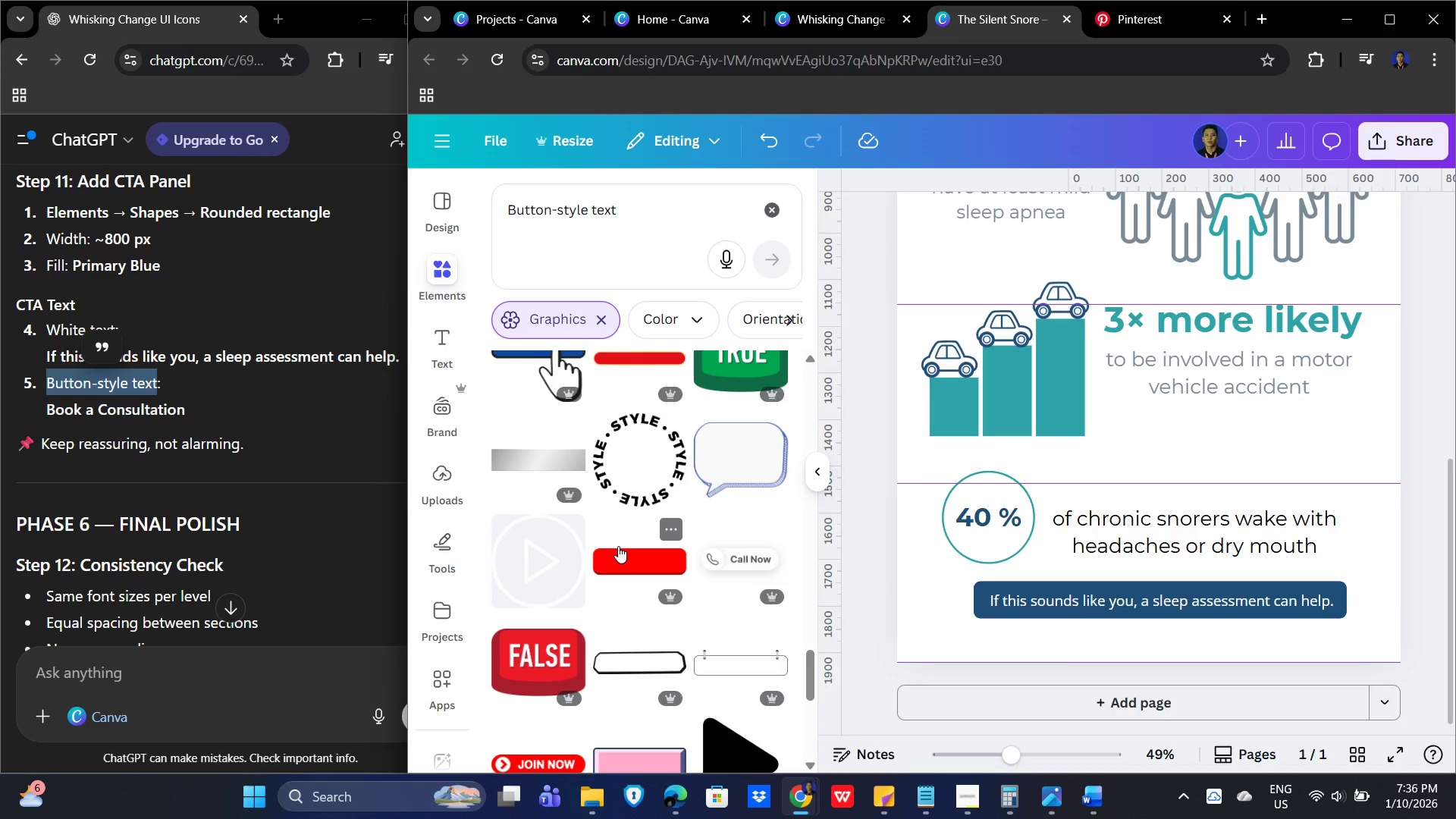 
scroll: coordinate [623, 544], scroll_direction: up, amount: 3.0
 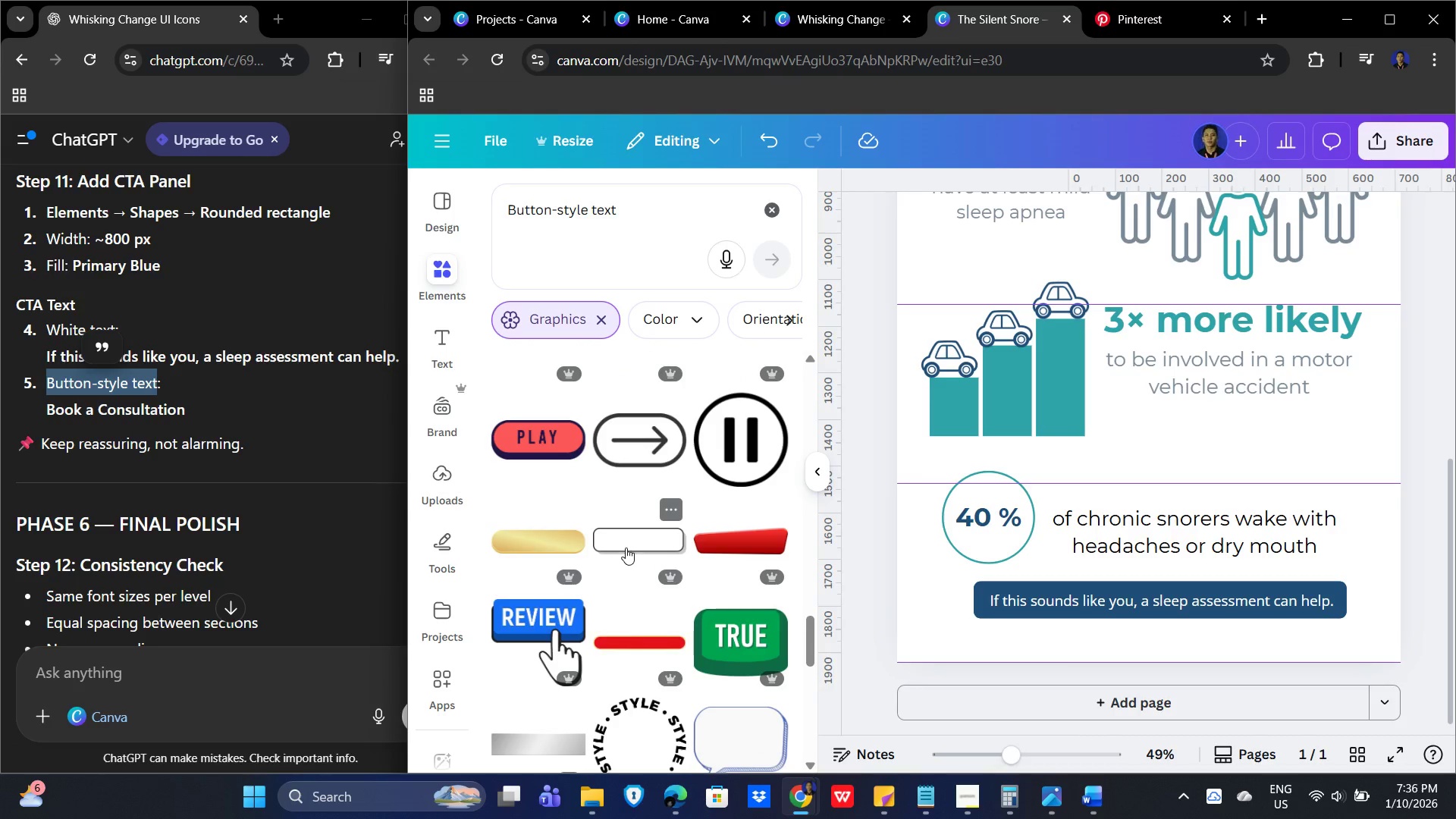 
scroll: coordinate [613, 537], scroll_direction: down, amount: 14.0
 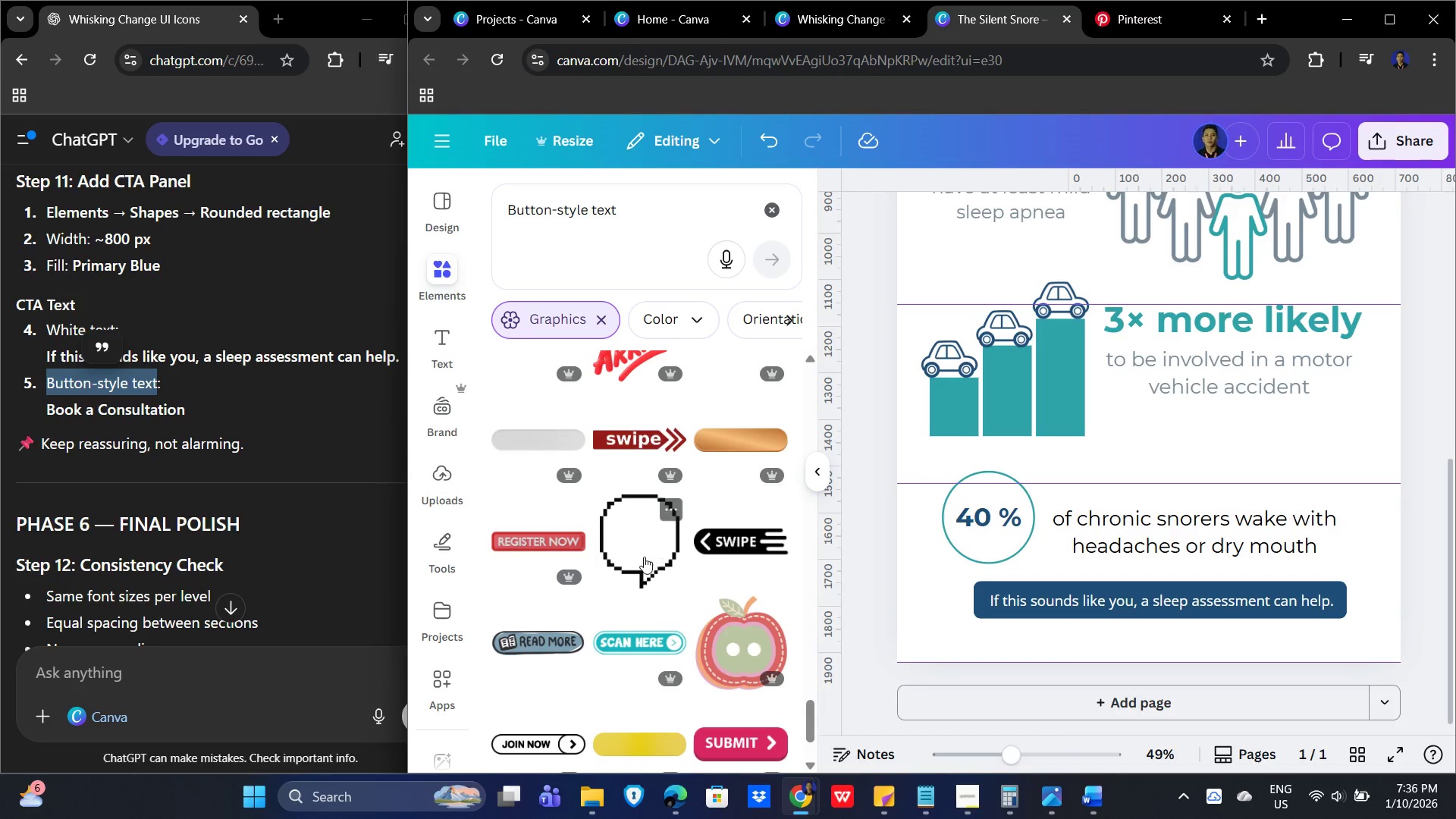 
scroll: coordinate [644, 554], scroll_direction: down, amount: 2.0
 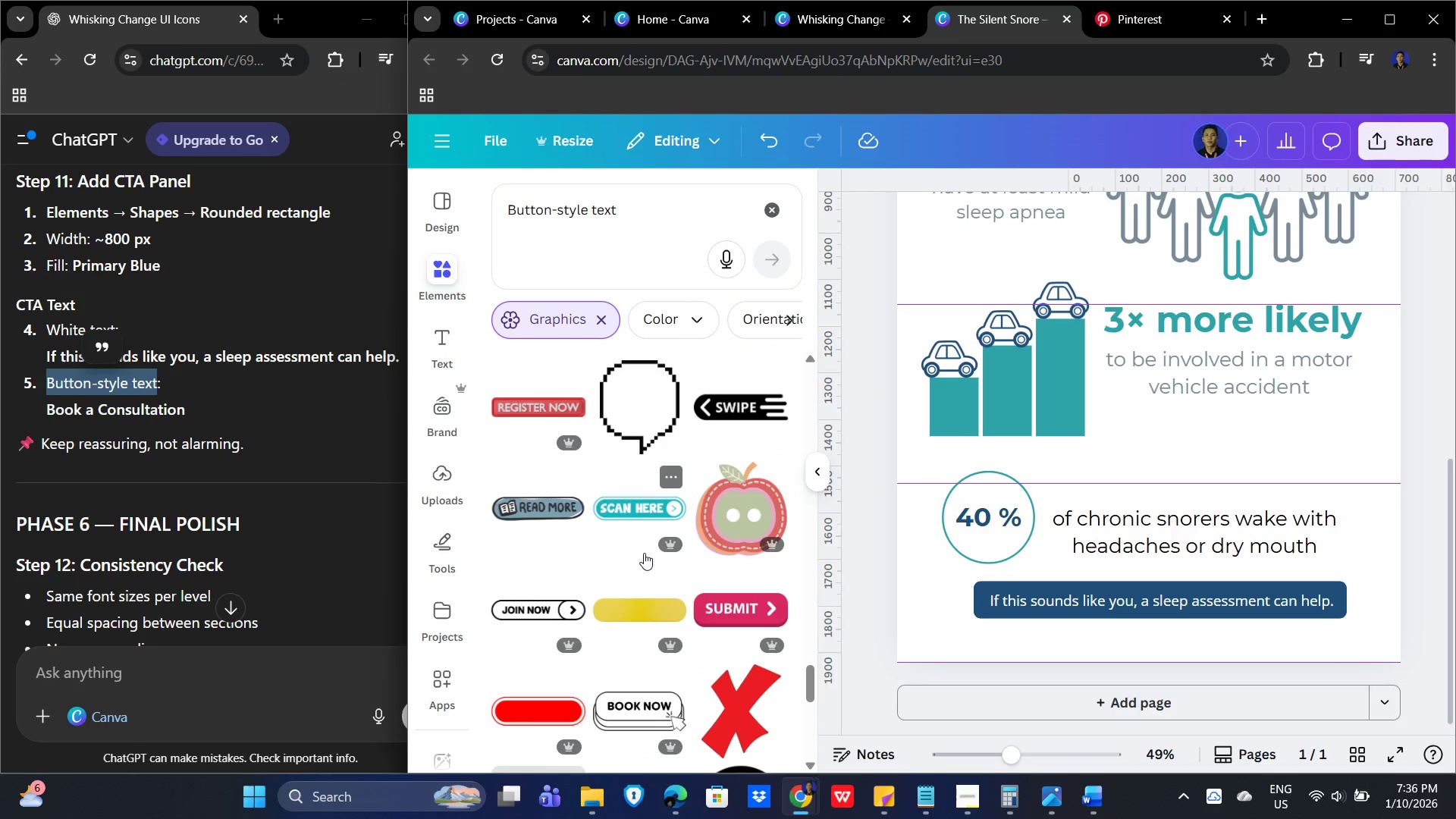 
scroll: coordinate [617, 479], scroll_direction: up, amount: 15.0
 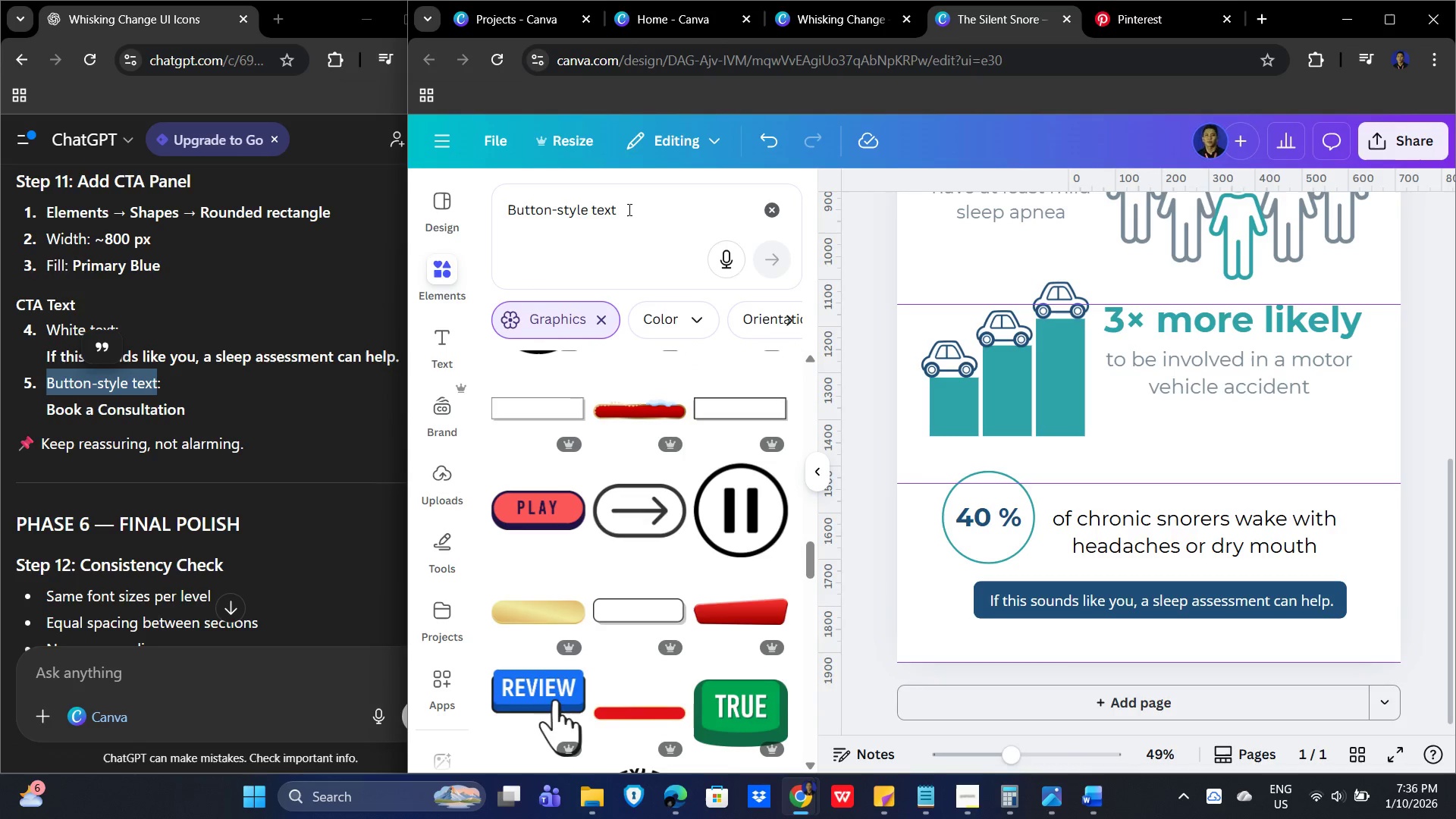 
left_click_drag(start_coordinate=[636, 209], to_coordinate=[491, 190])
 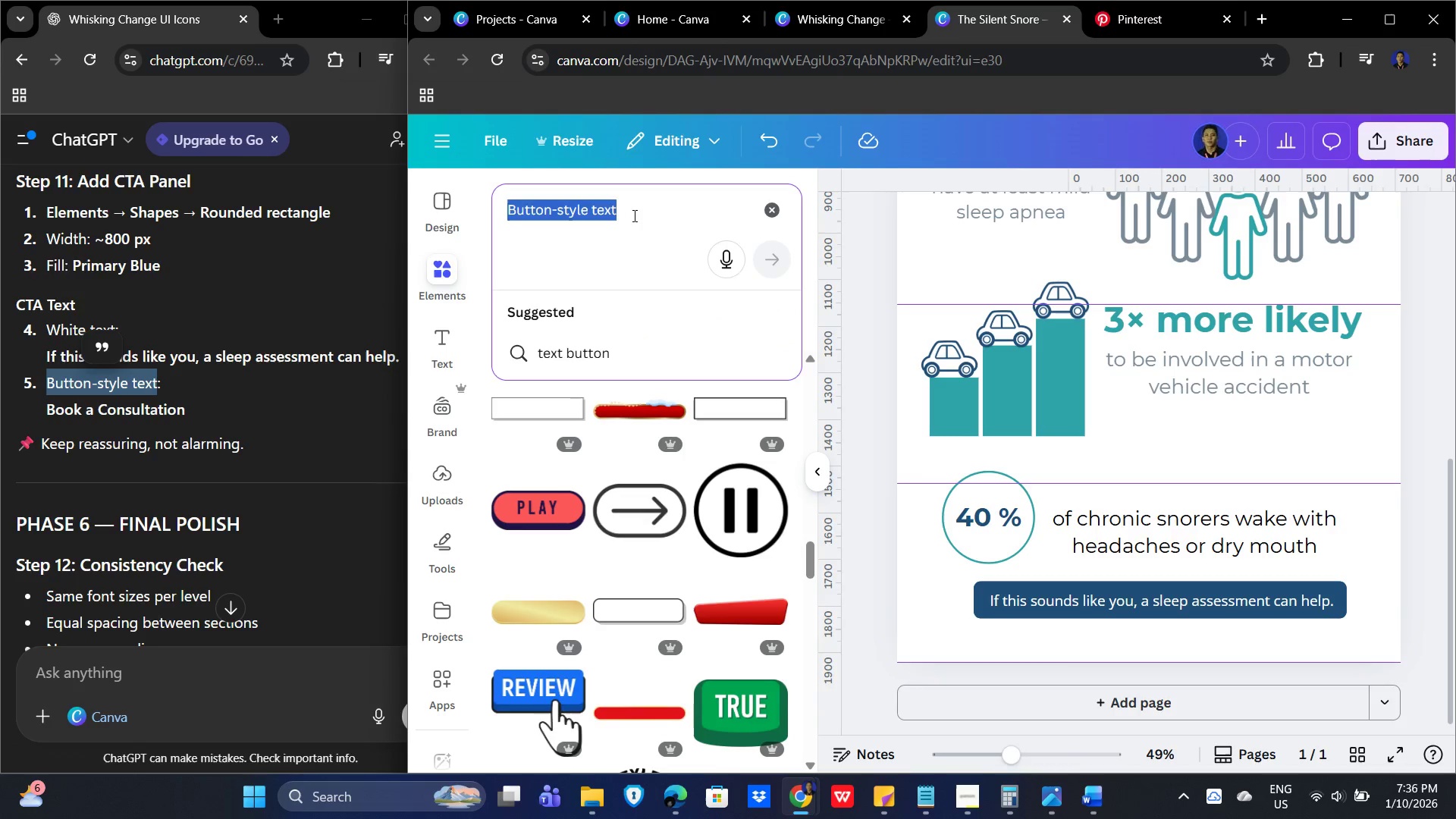 
left_click([635, 214])
 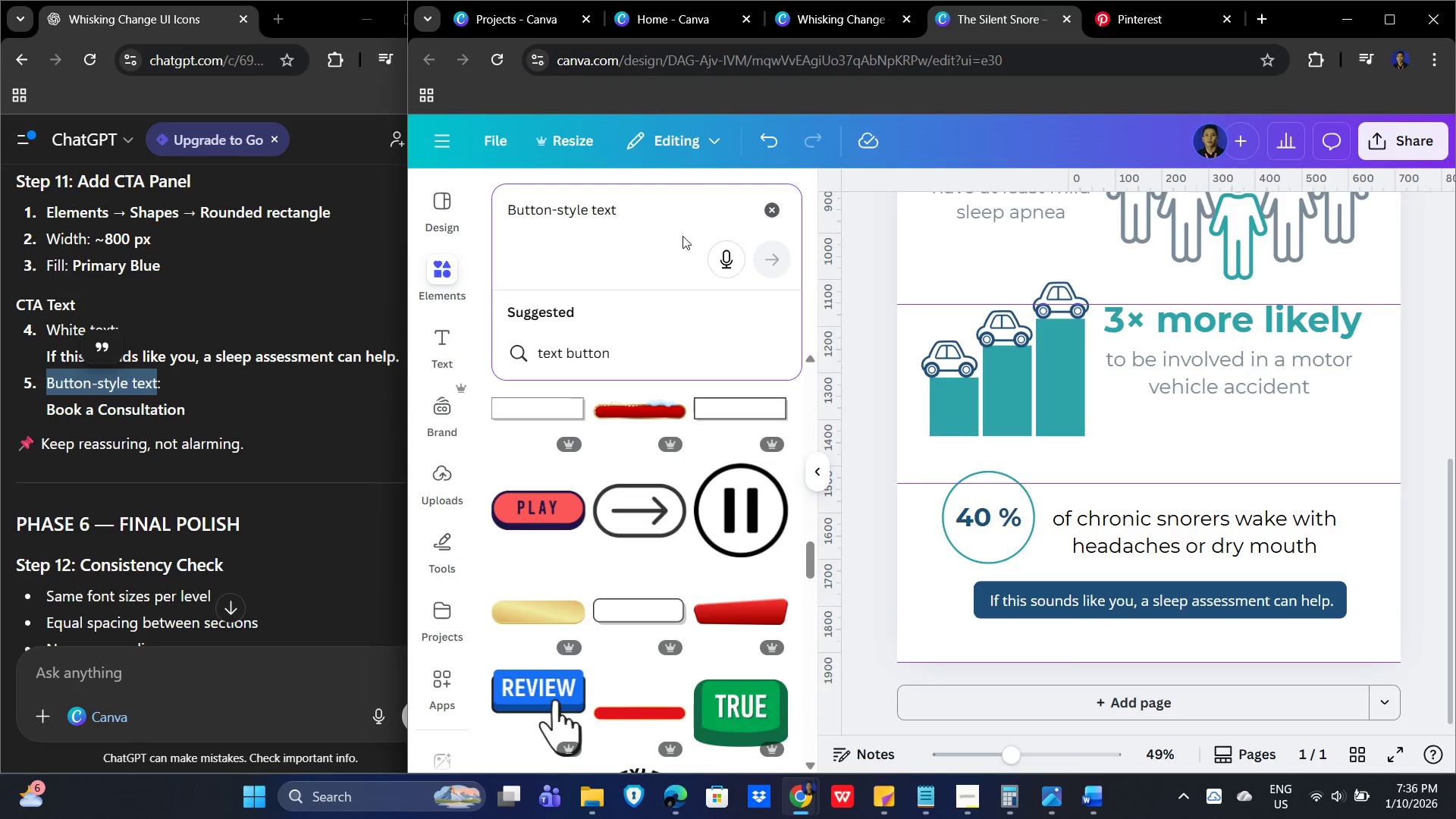 
type( book a consultation )
 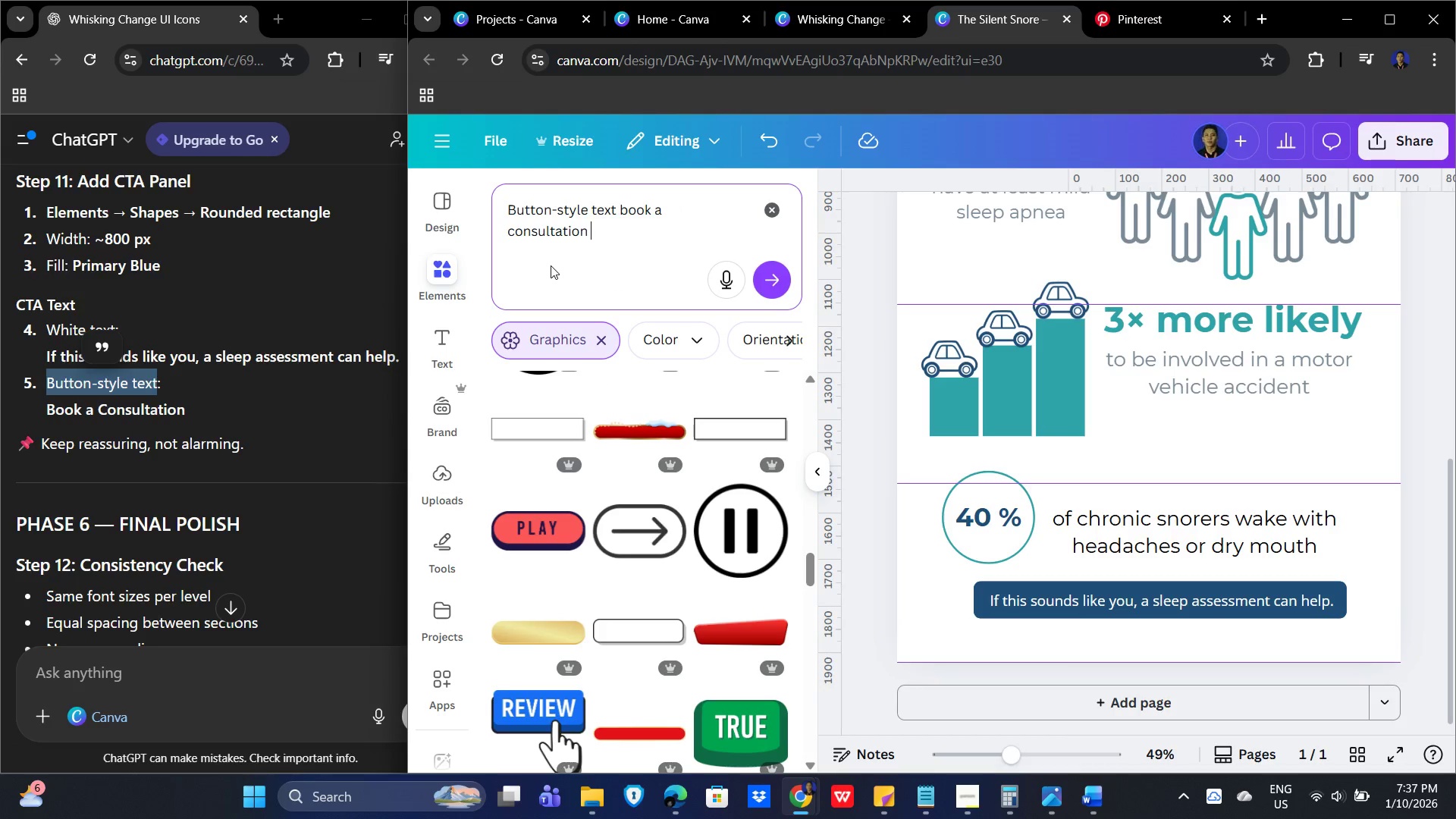 
key(Enter)
 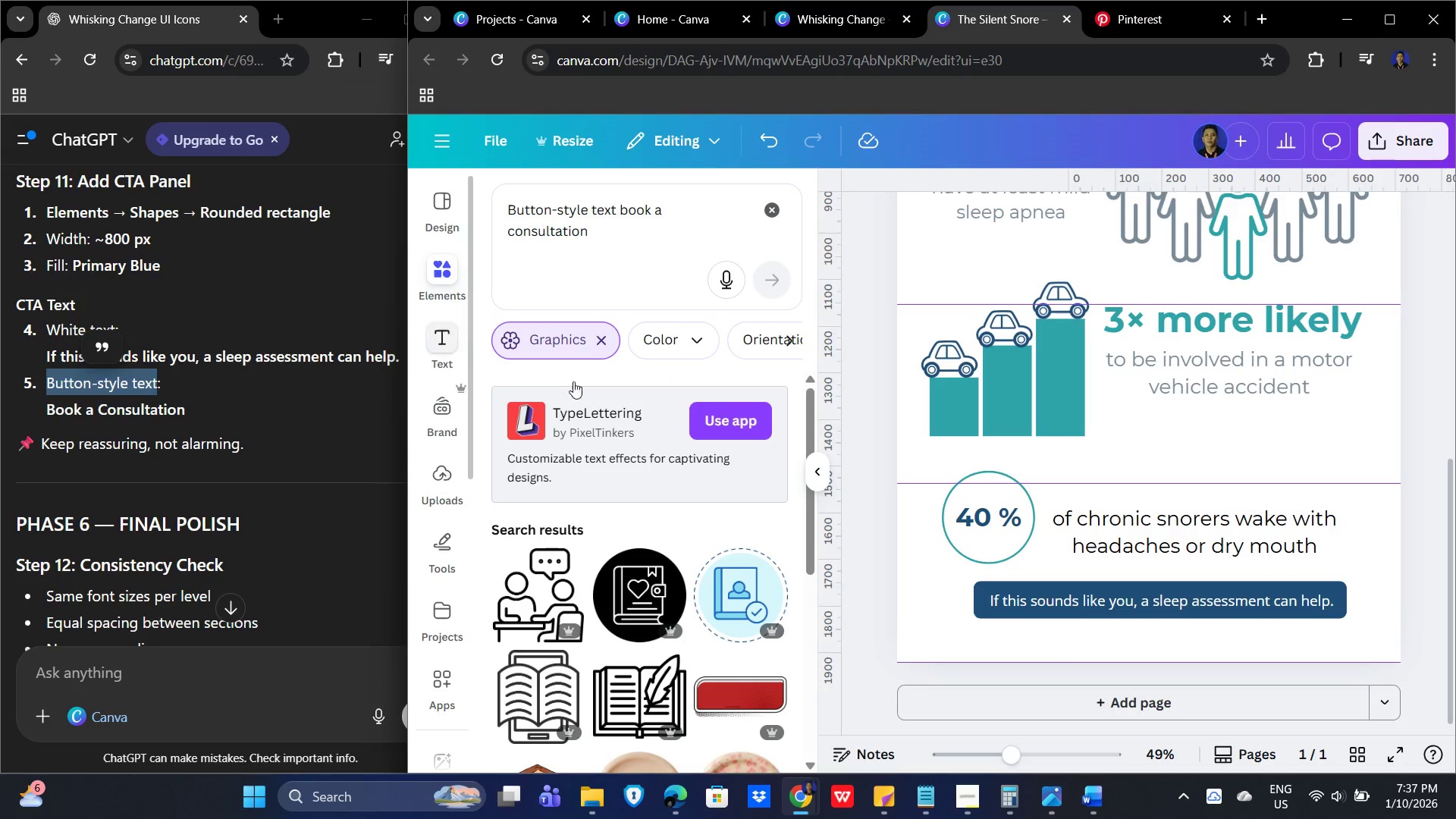 
scroll: coordinate [636, 543], scroll_direction: down, amount: 6.0
 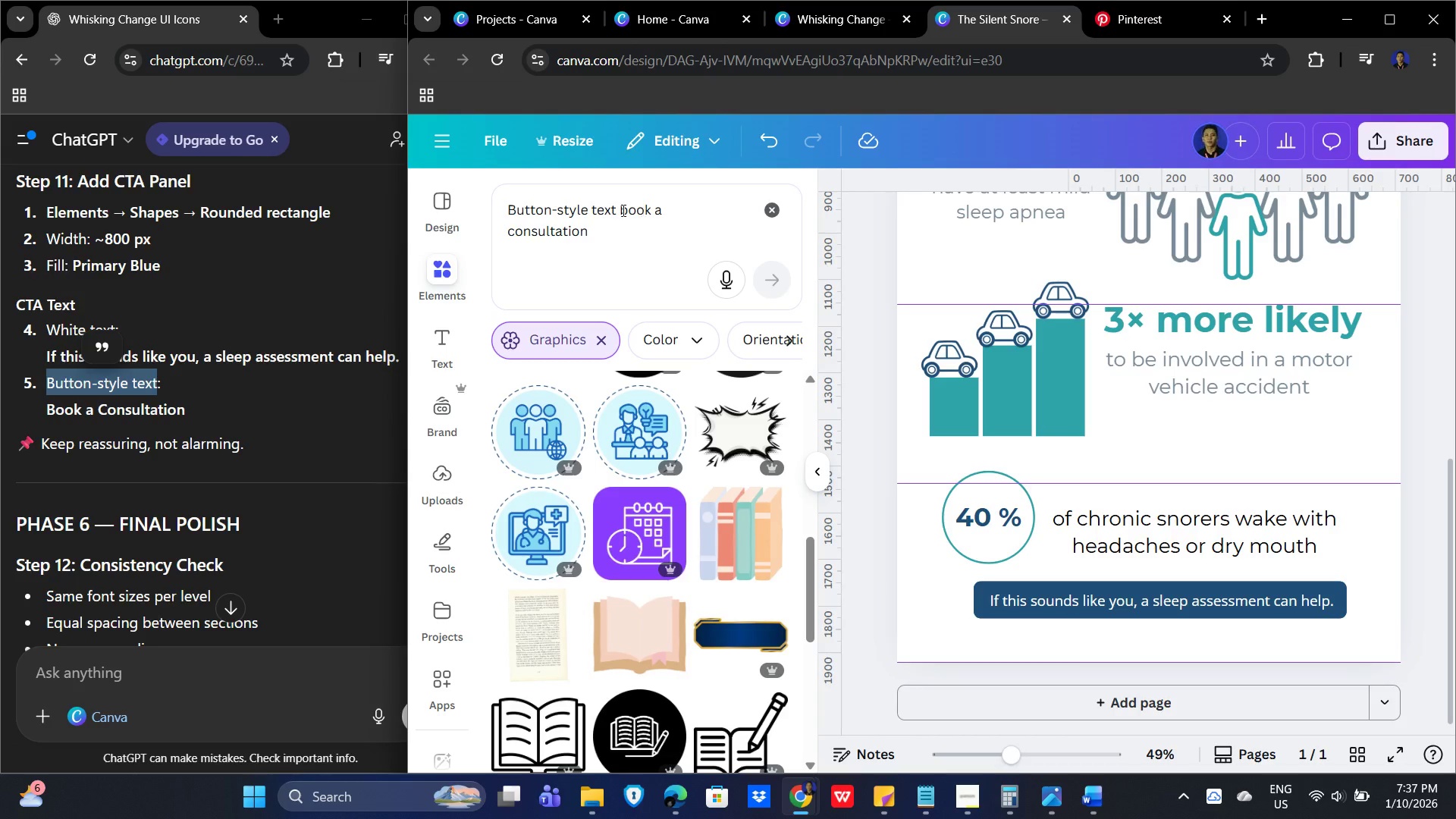 
left_click_drag(start_coordinate=[621, 210], to_coordinate=[469, 216])
 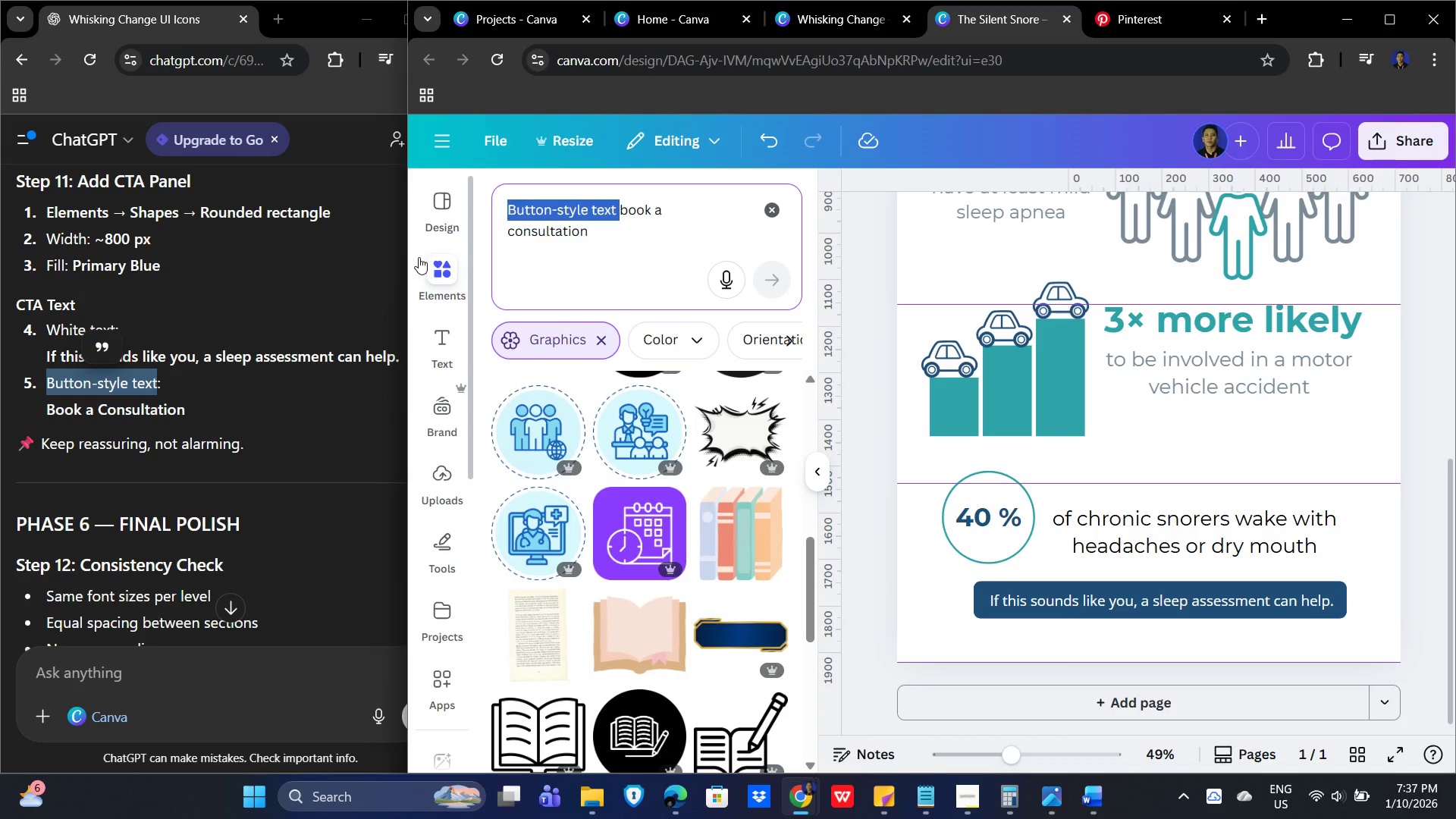 
key(Control+X)
 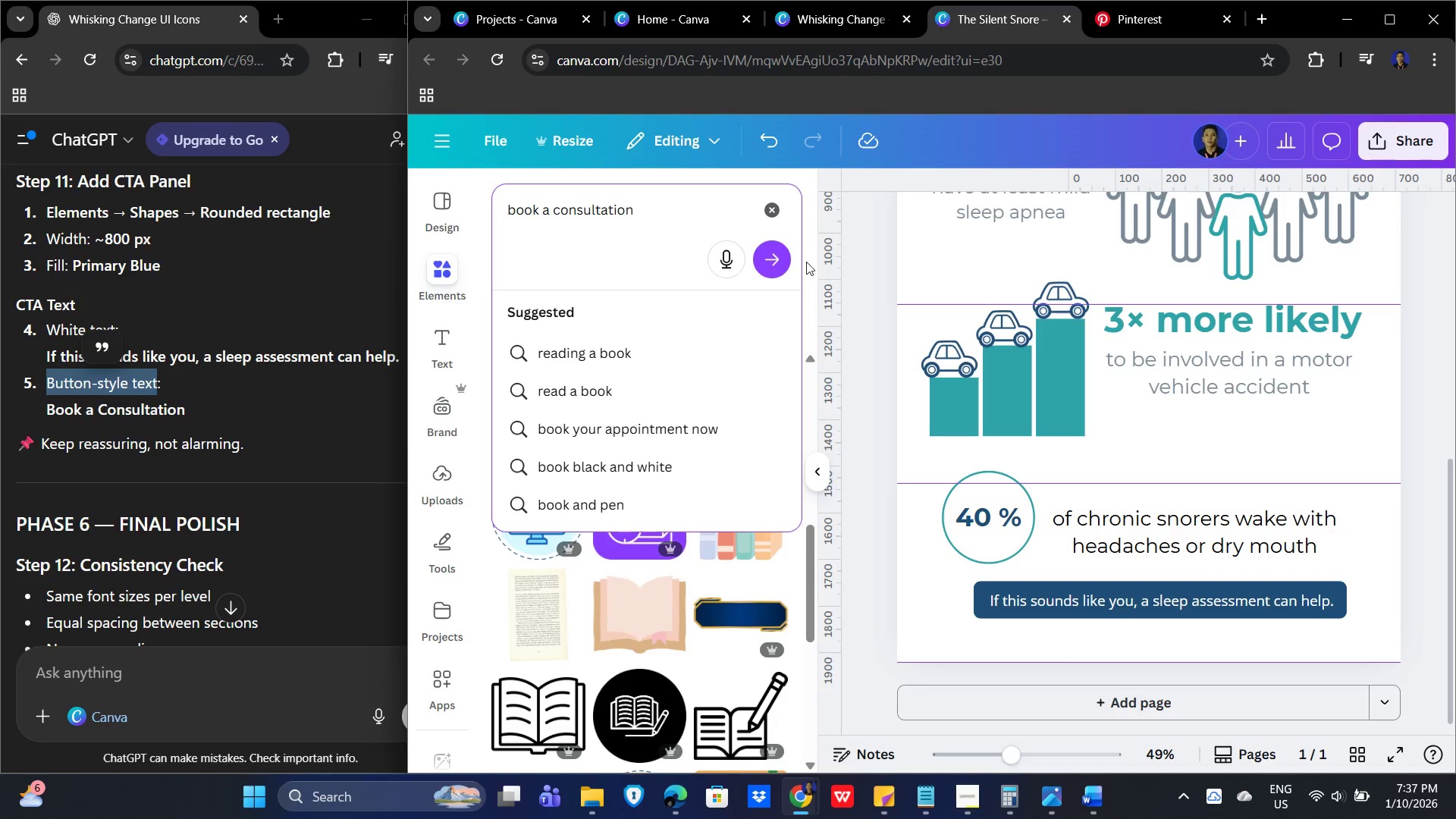 
left_click([767, 257])
 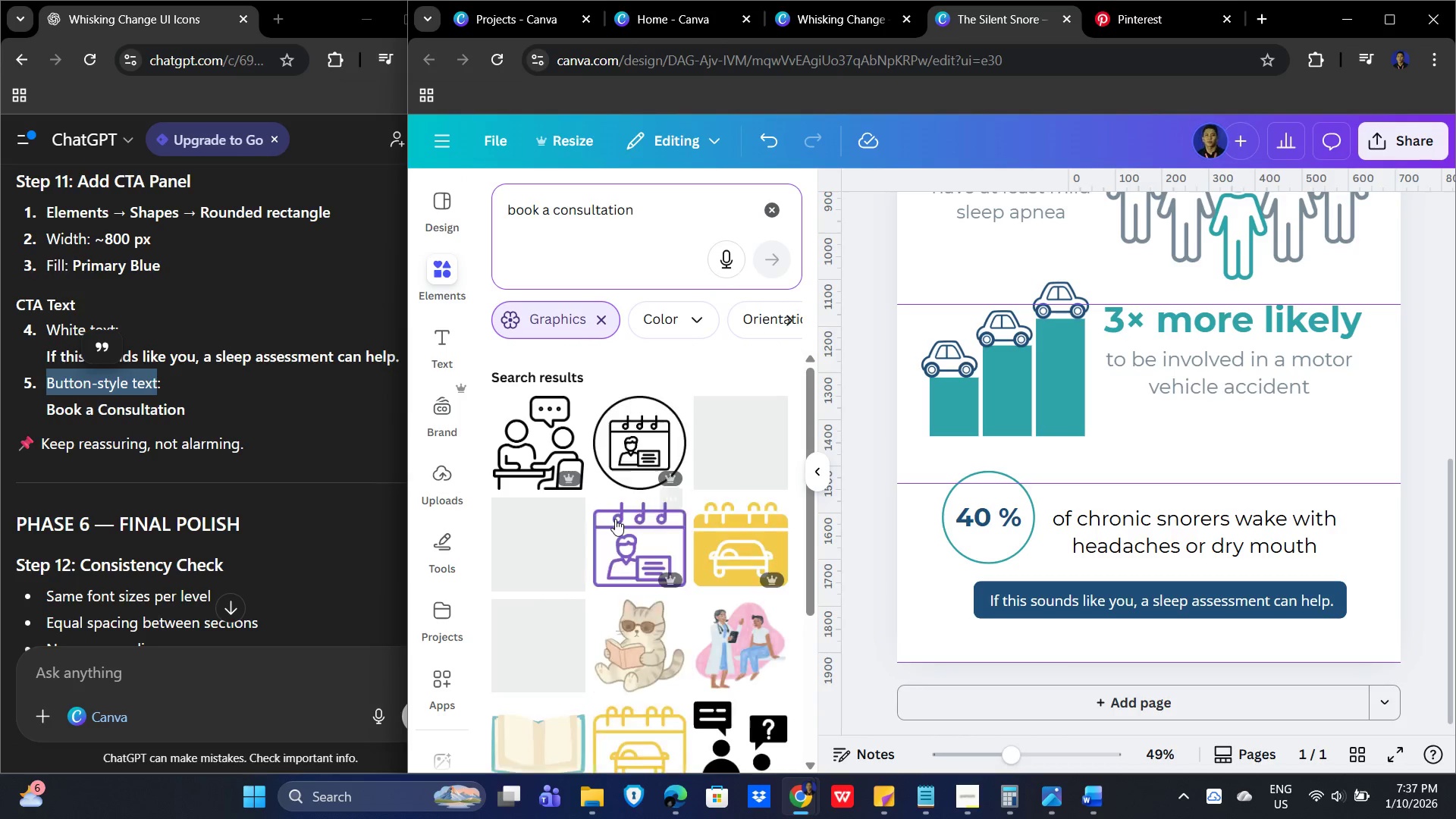 
scroll: coordinate [587, 519], scroll_direction: down, amount: 9.0
 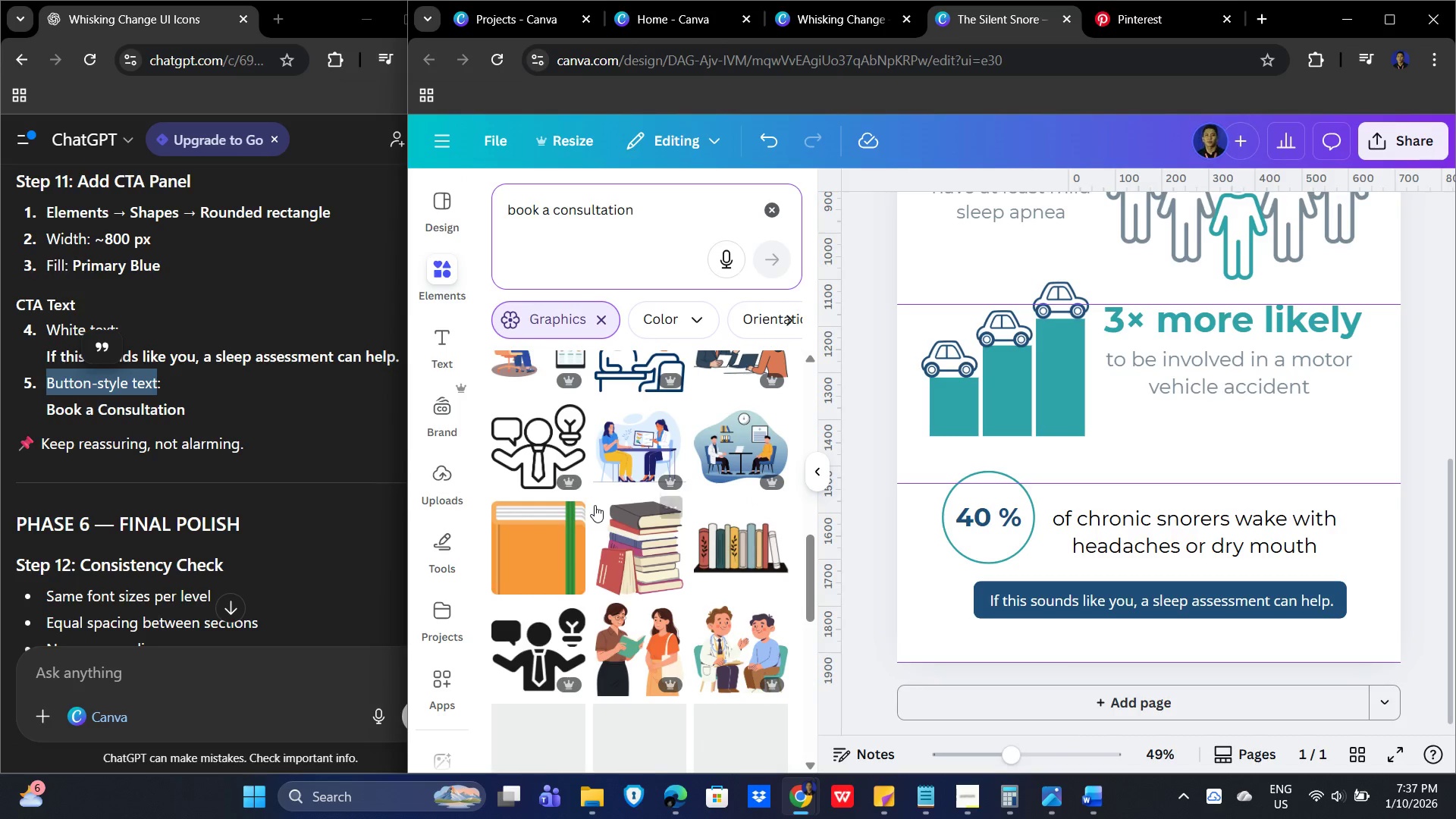 
scroll: coordinate [599, 318], scroll_direction: up, amount: 9.0
 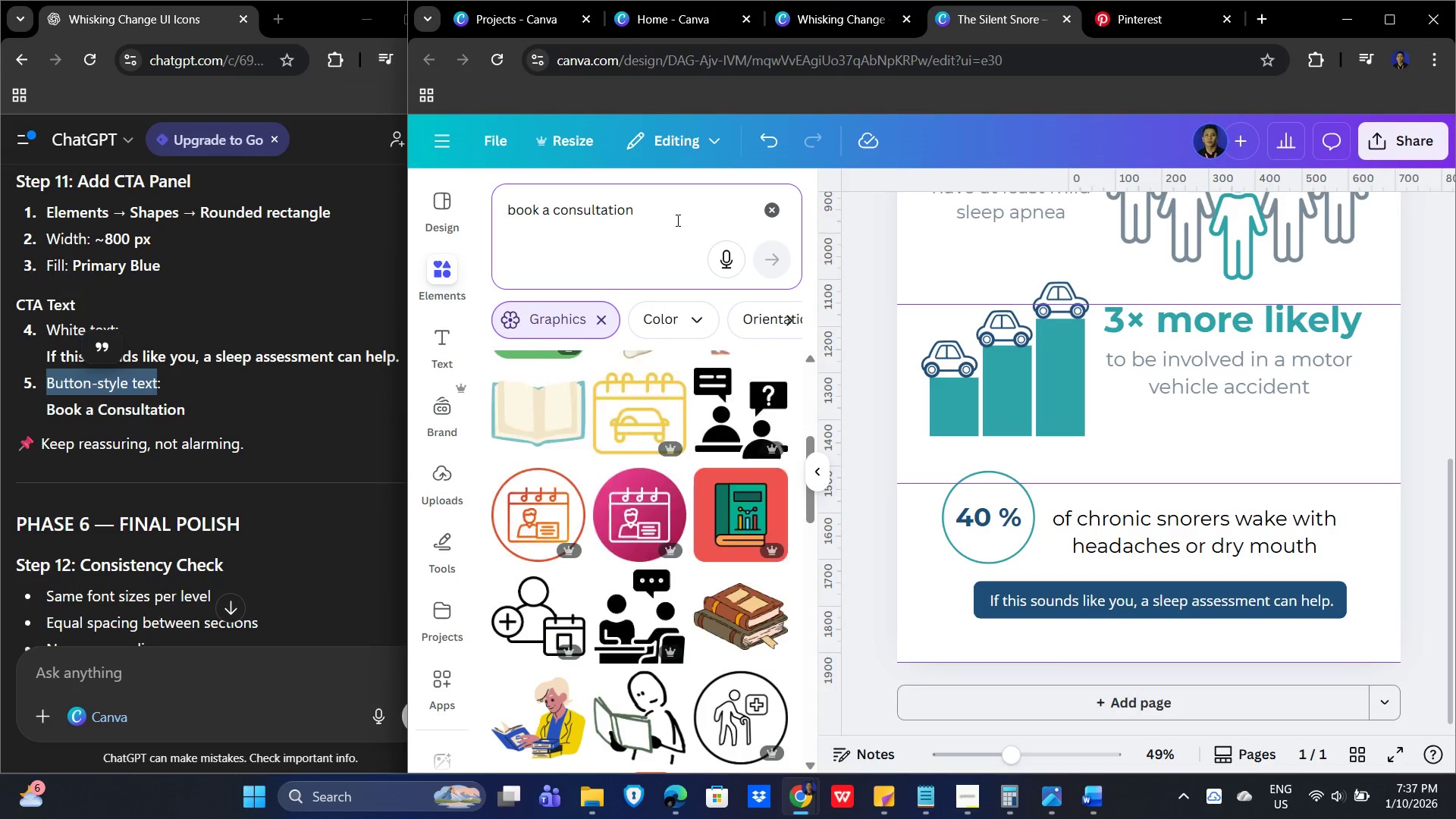 
left_click_drag(start_coordinate=[661, 214], to_coordinate=[497, 215])
 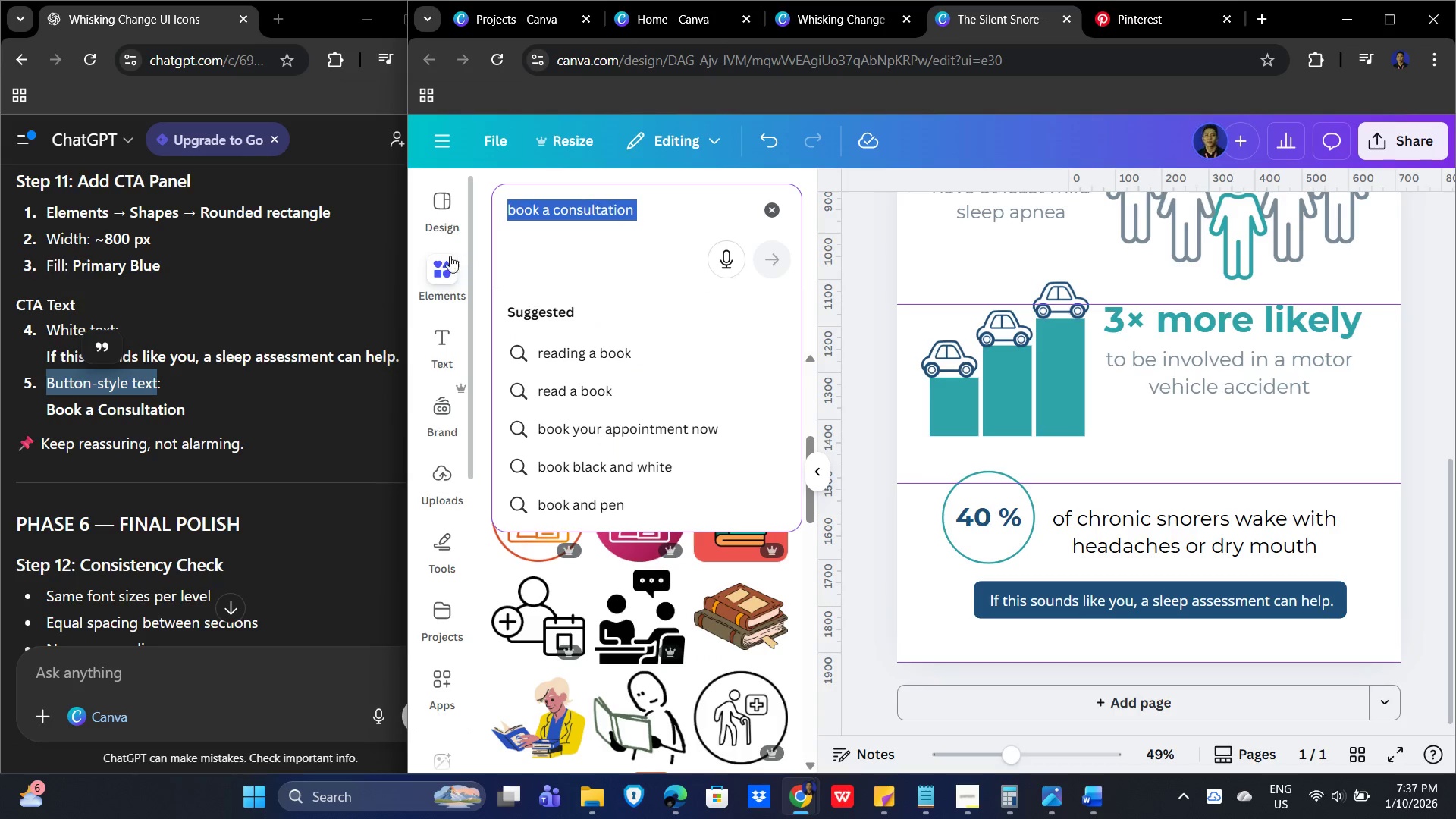 
key(Control+B)
 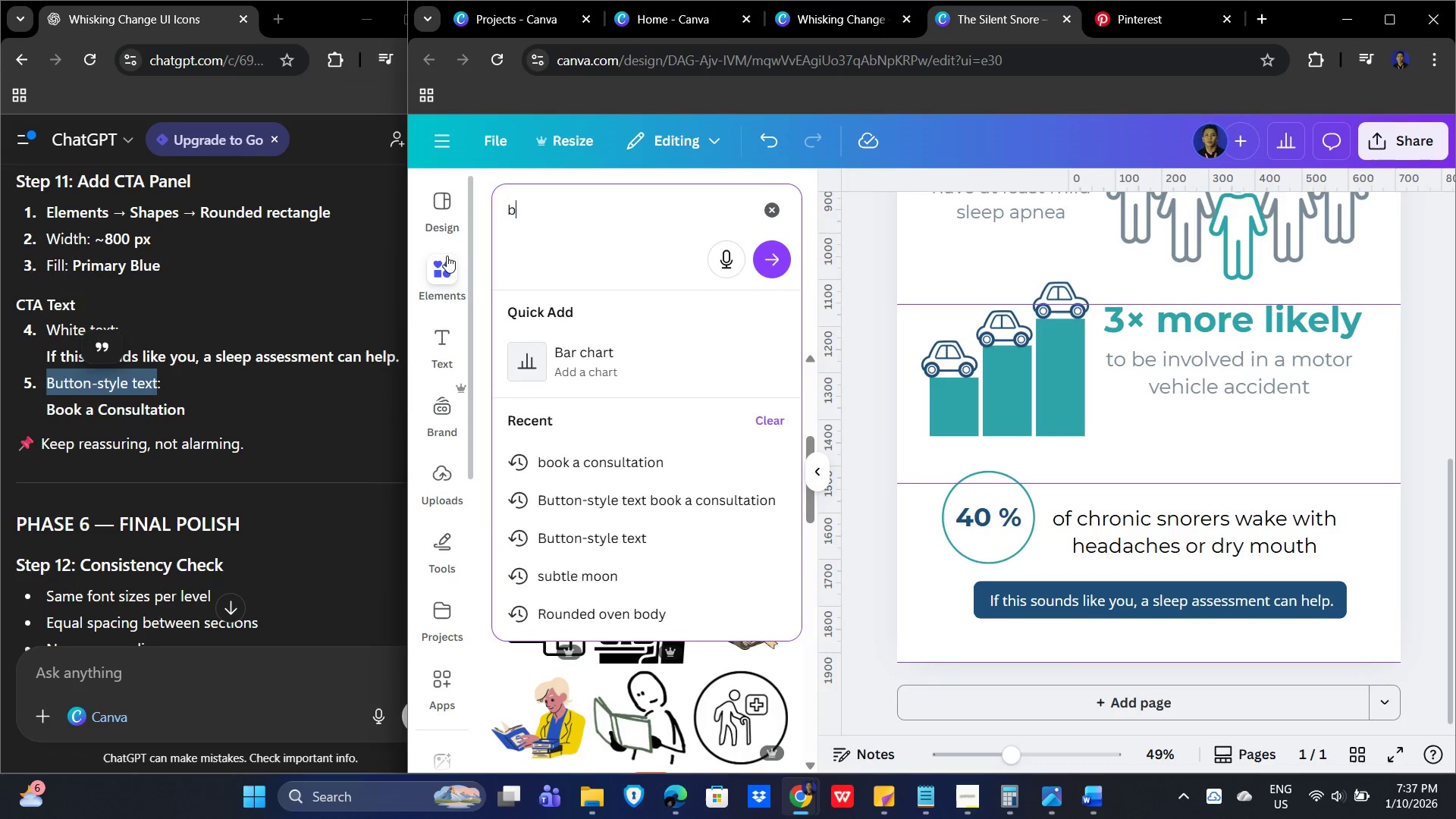 
type(utt)
 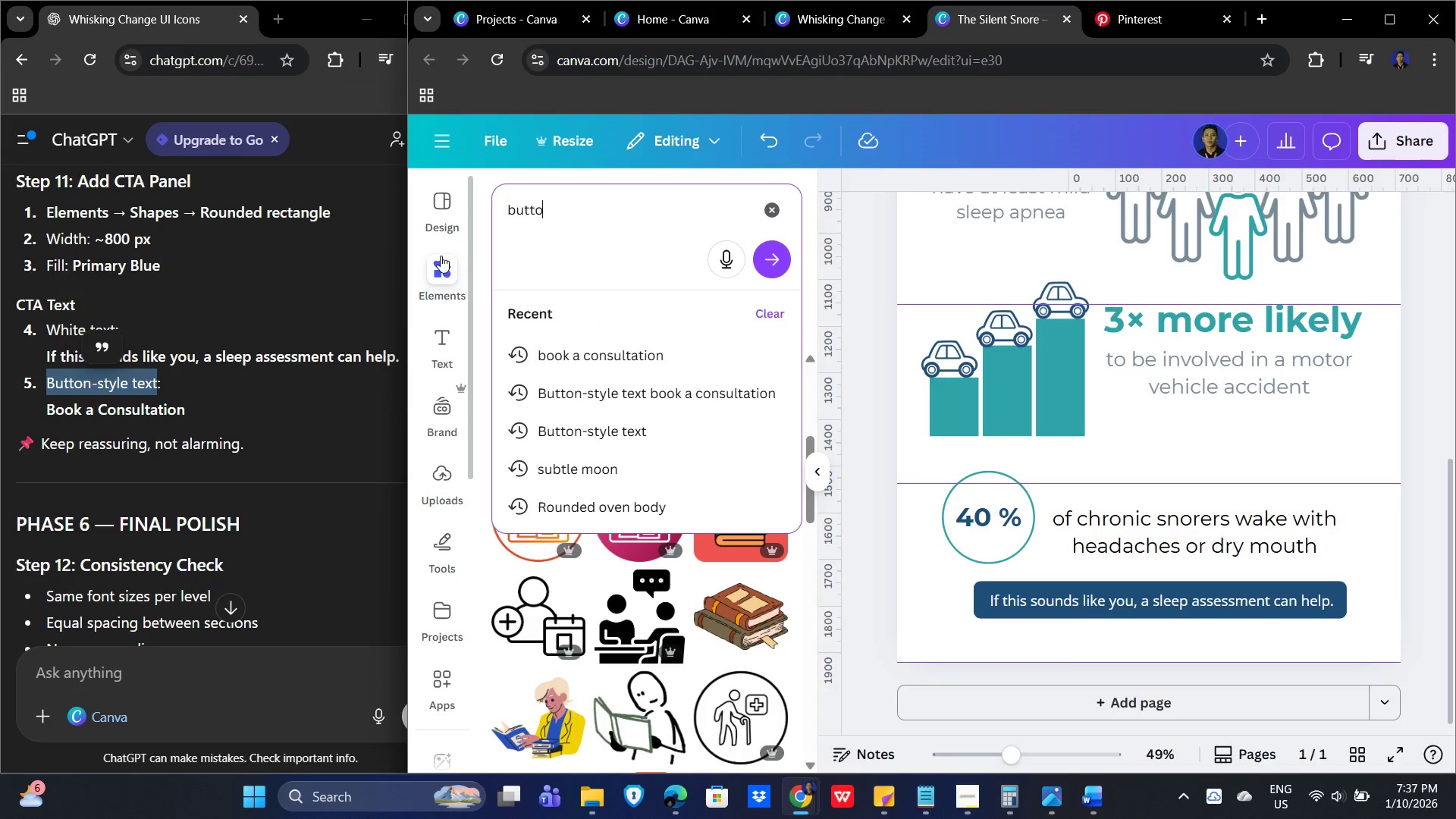 
type(on)
 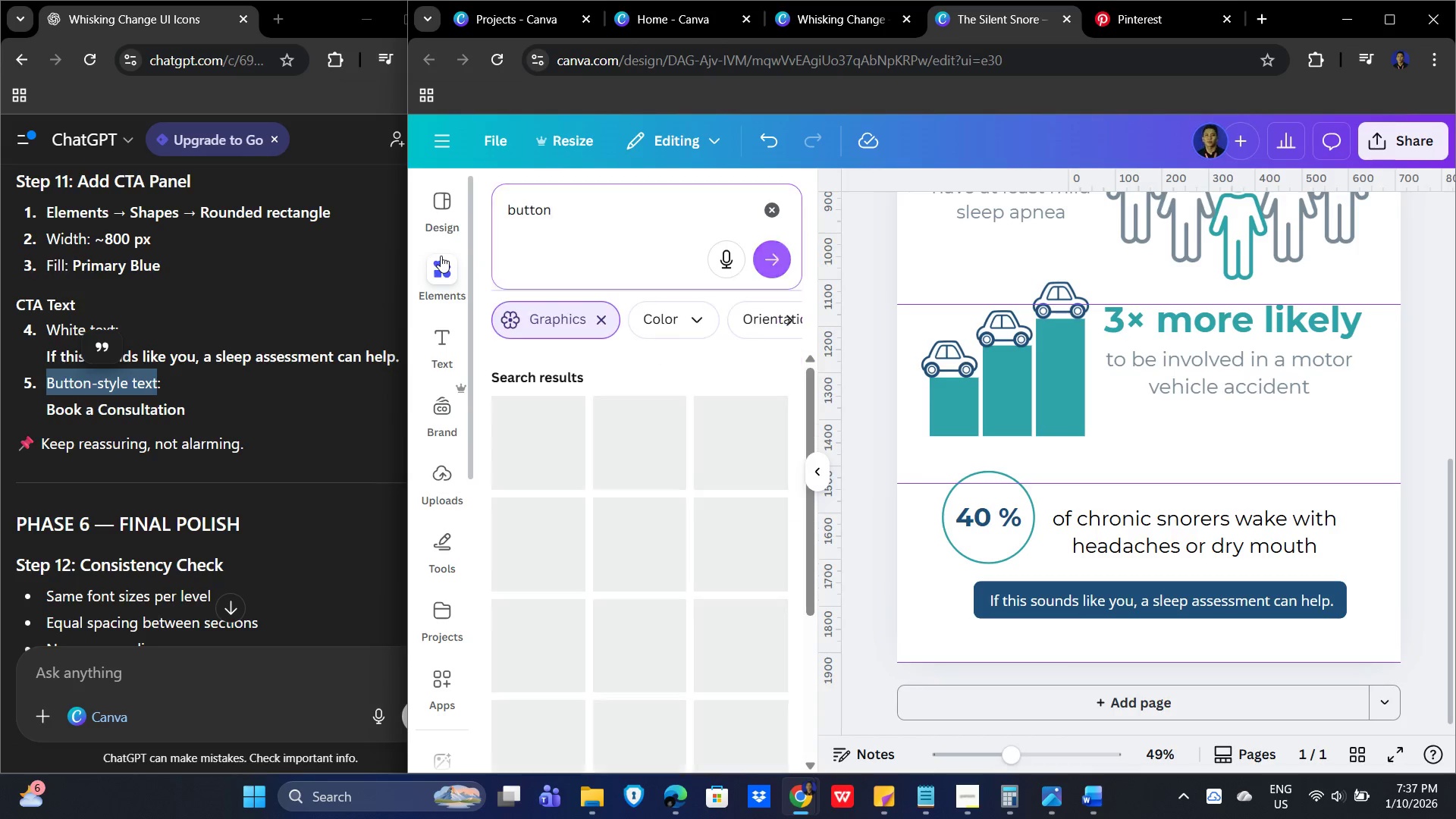 
key(Enter)
 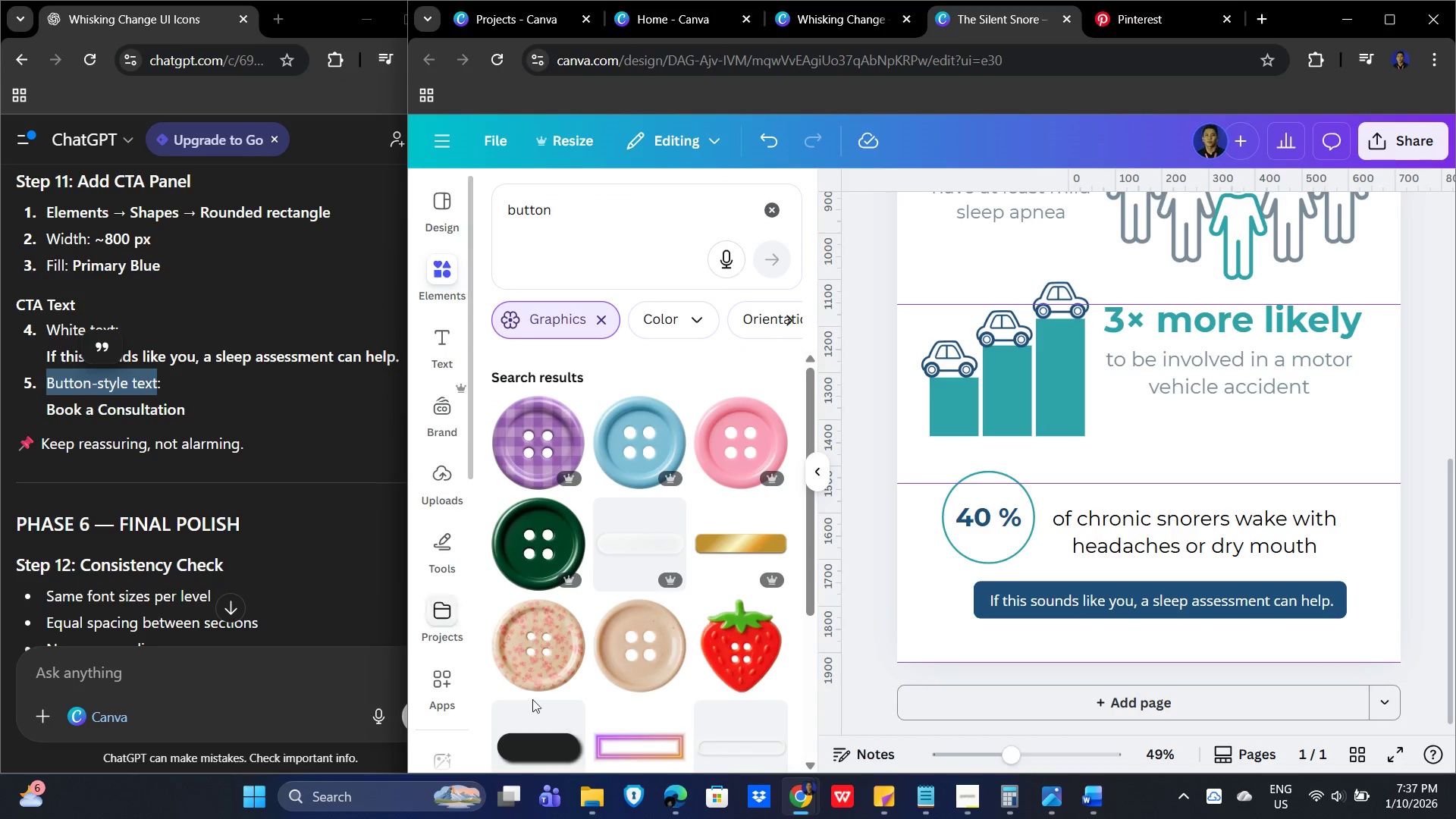 
scroll: coordinate [611, 568], scroll_direction: down, amount: 11.0
 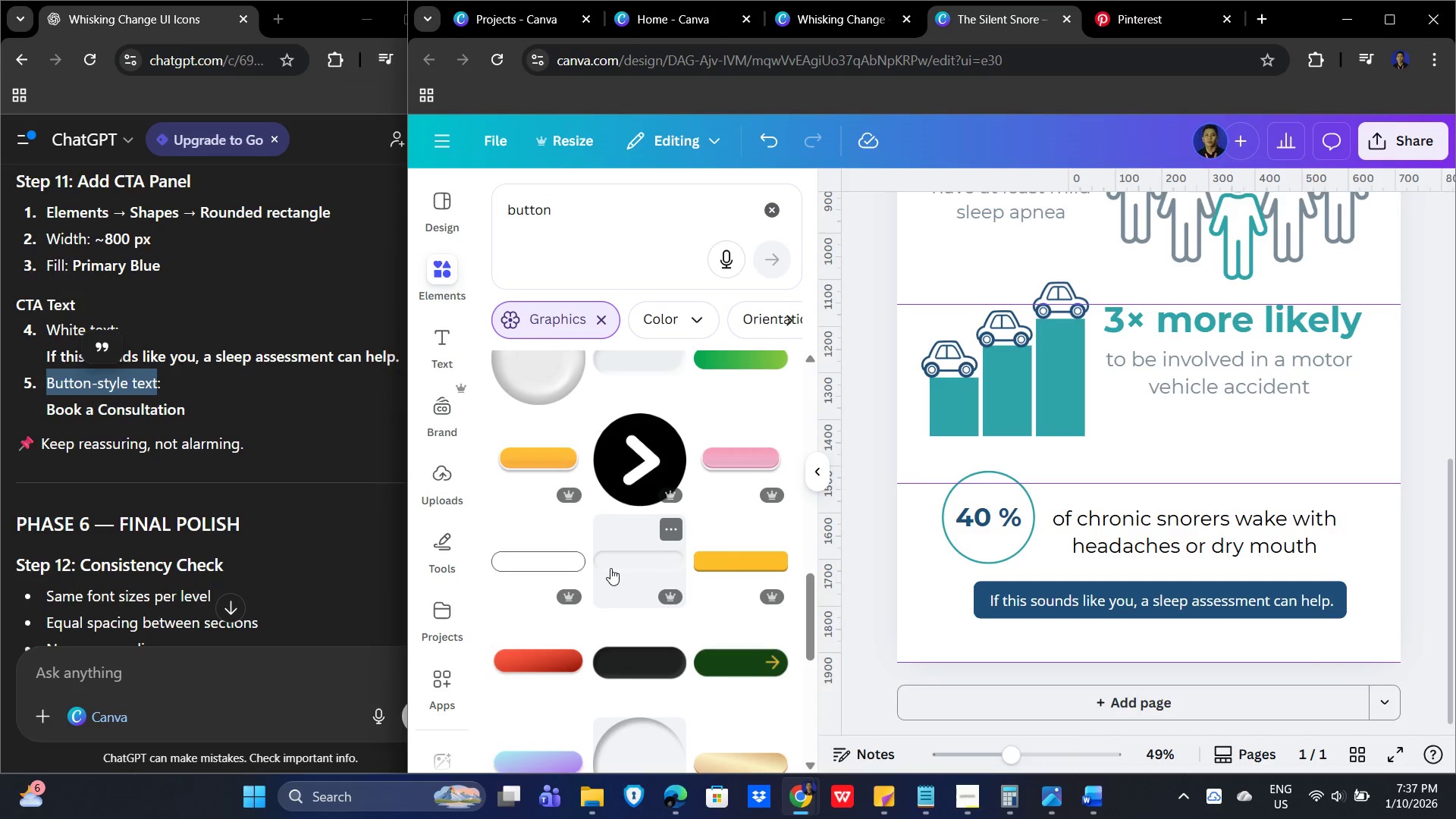 
scroll: coordinate [610, 568], scroll_direction: up, amount: 3.0
 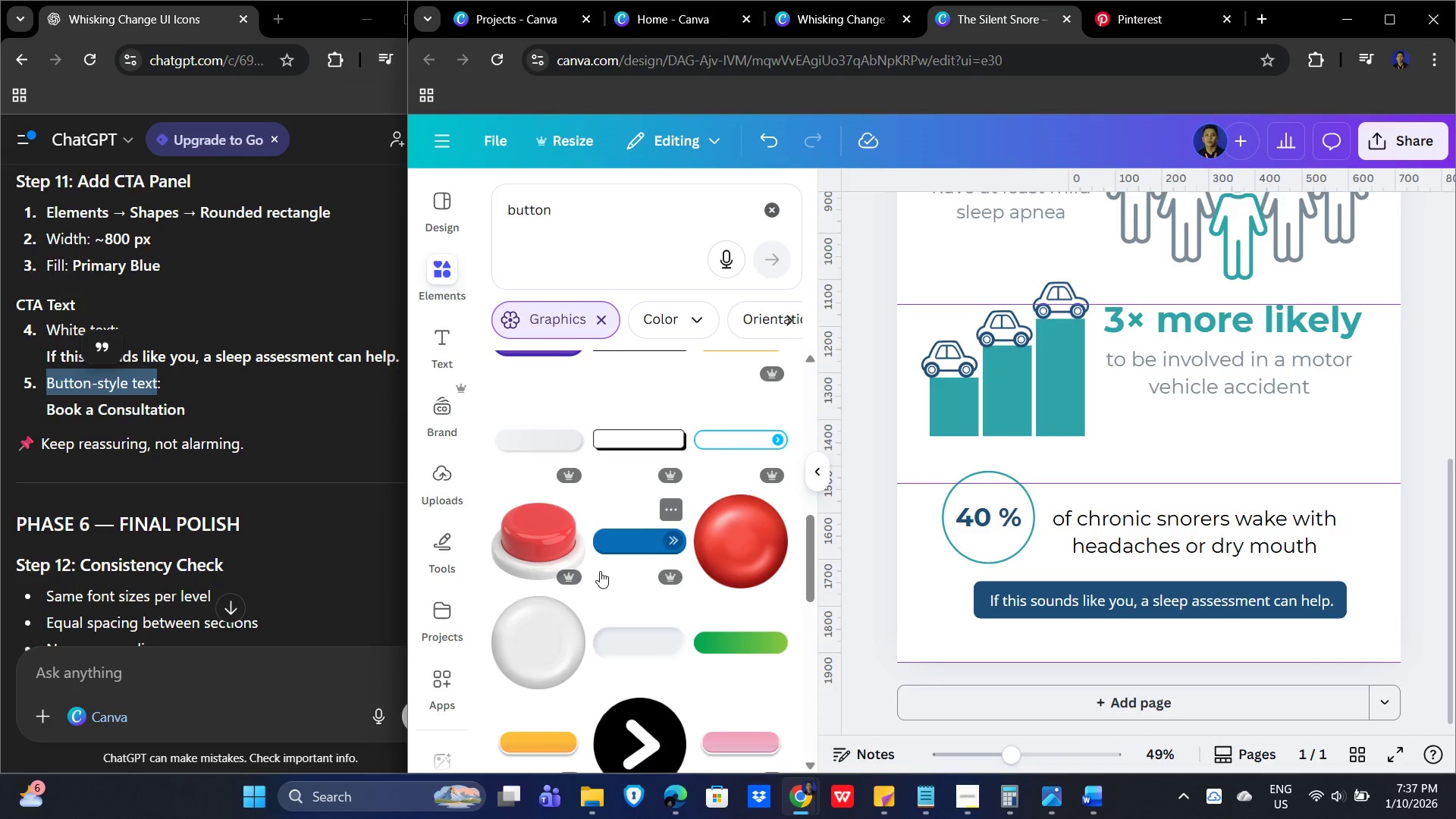 
scroll: coordinate [598, 571], scroll_direction: down, amount: 2.0
 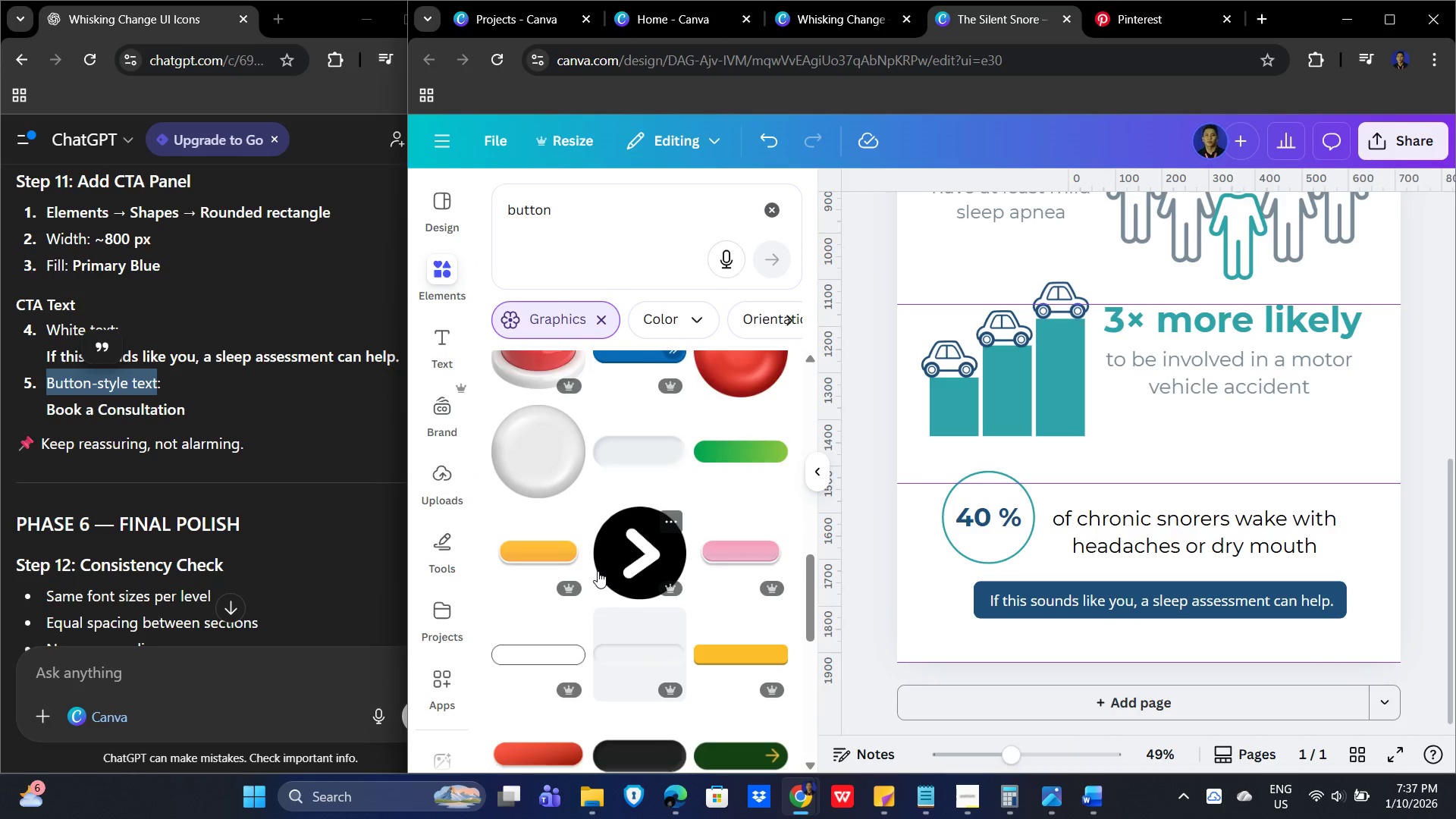 
scroll: coordinate [601, 573], scroll_direction: up, amount: 1.0
 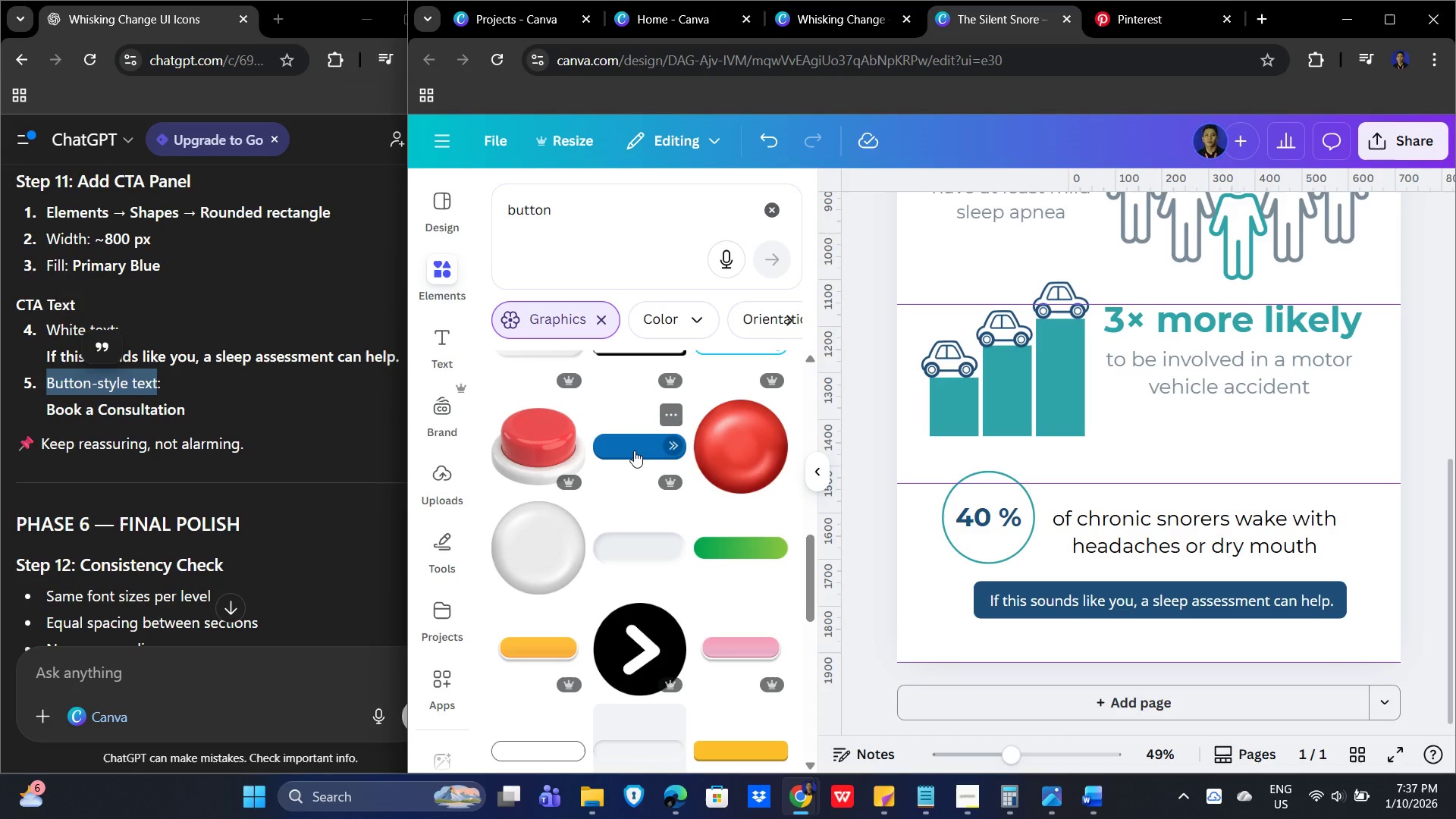 
mouse_move([613, 519])
 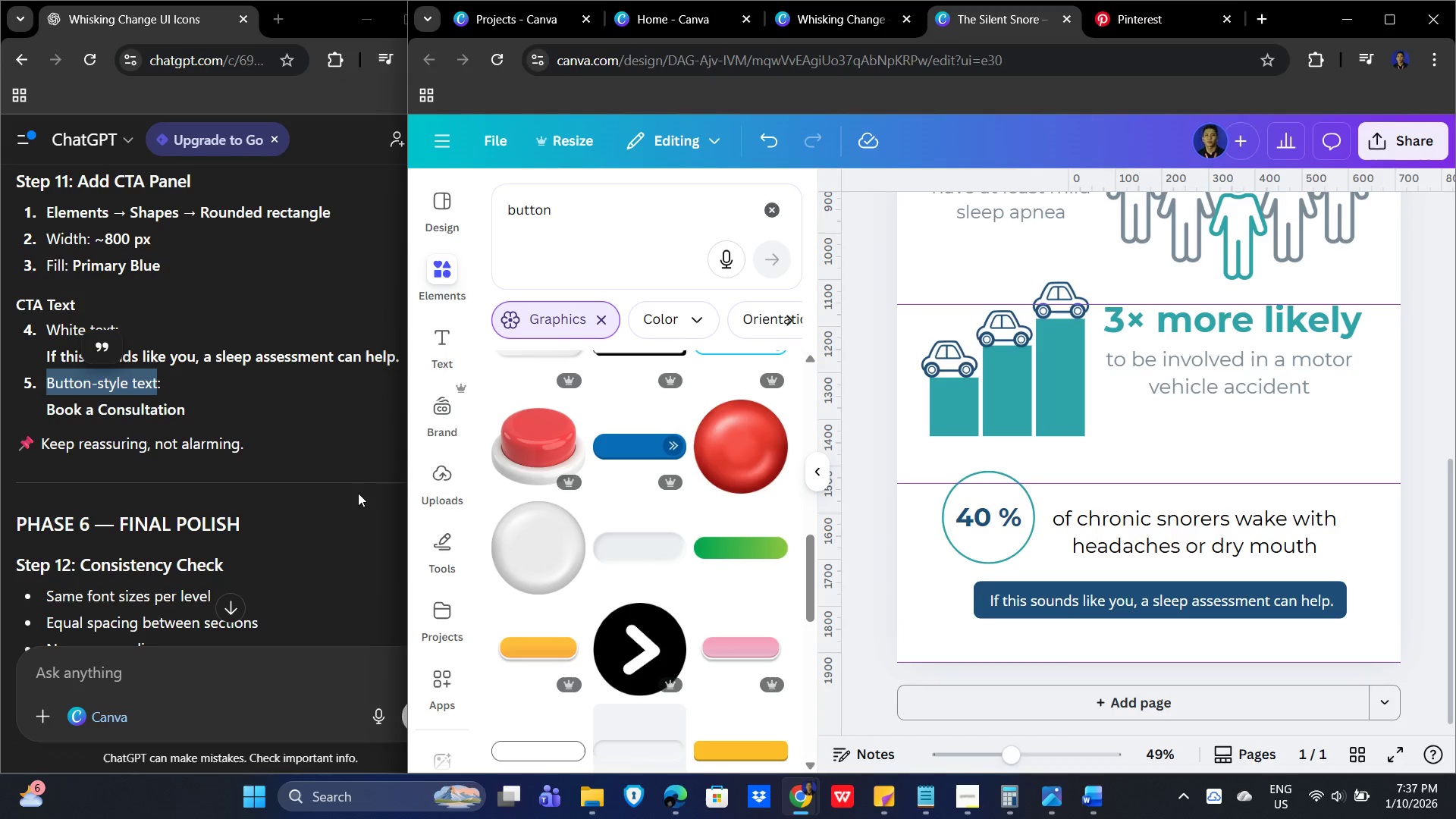 
wait(8.57)
 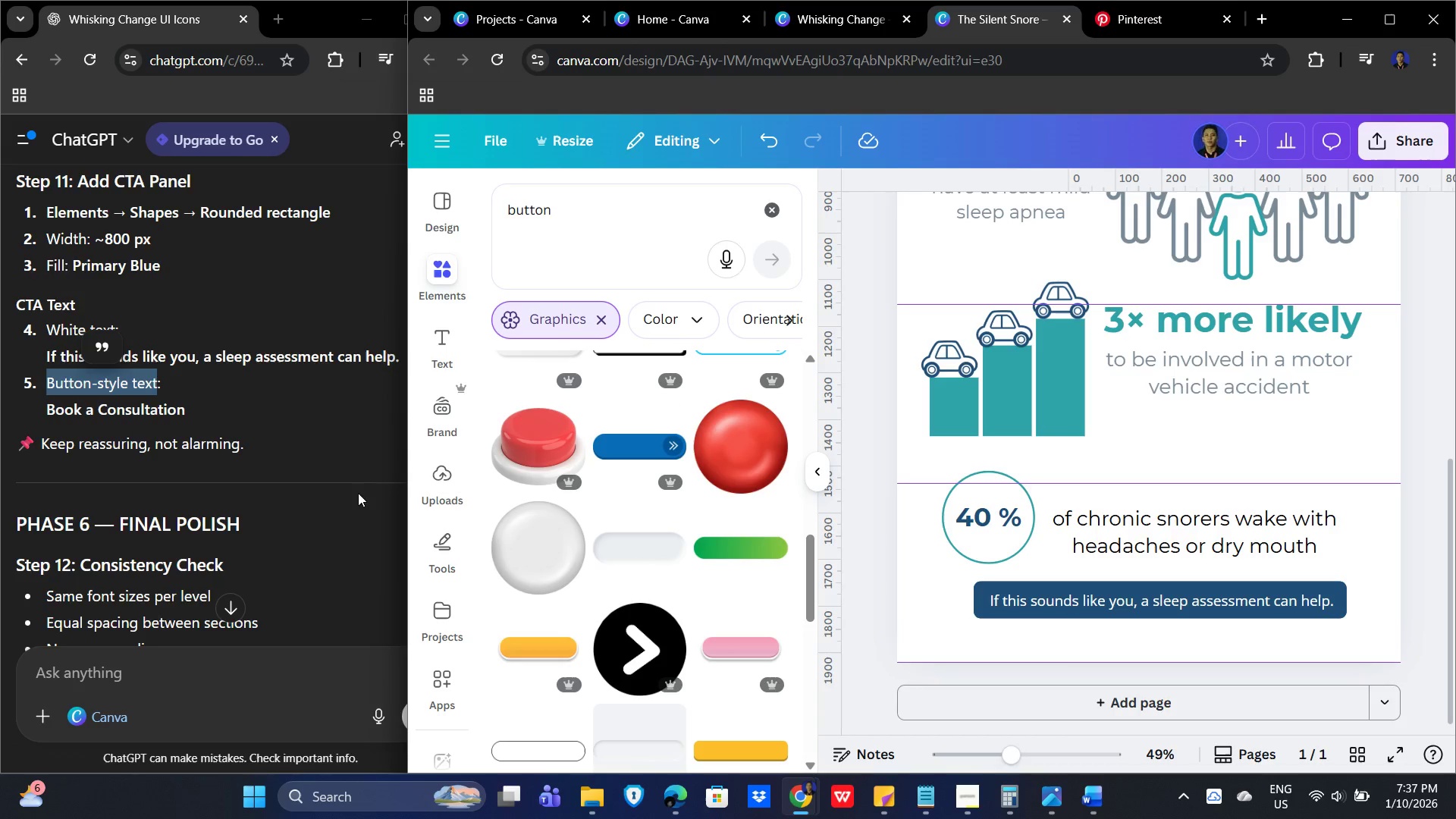 
scroll: coordinate [644, 601], scroll_direction: down, amount: 7.0
 